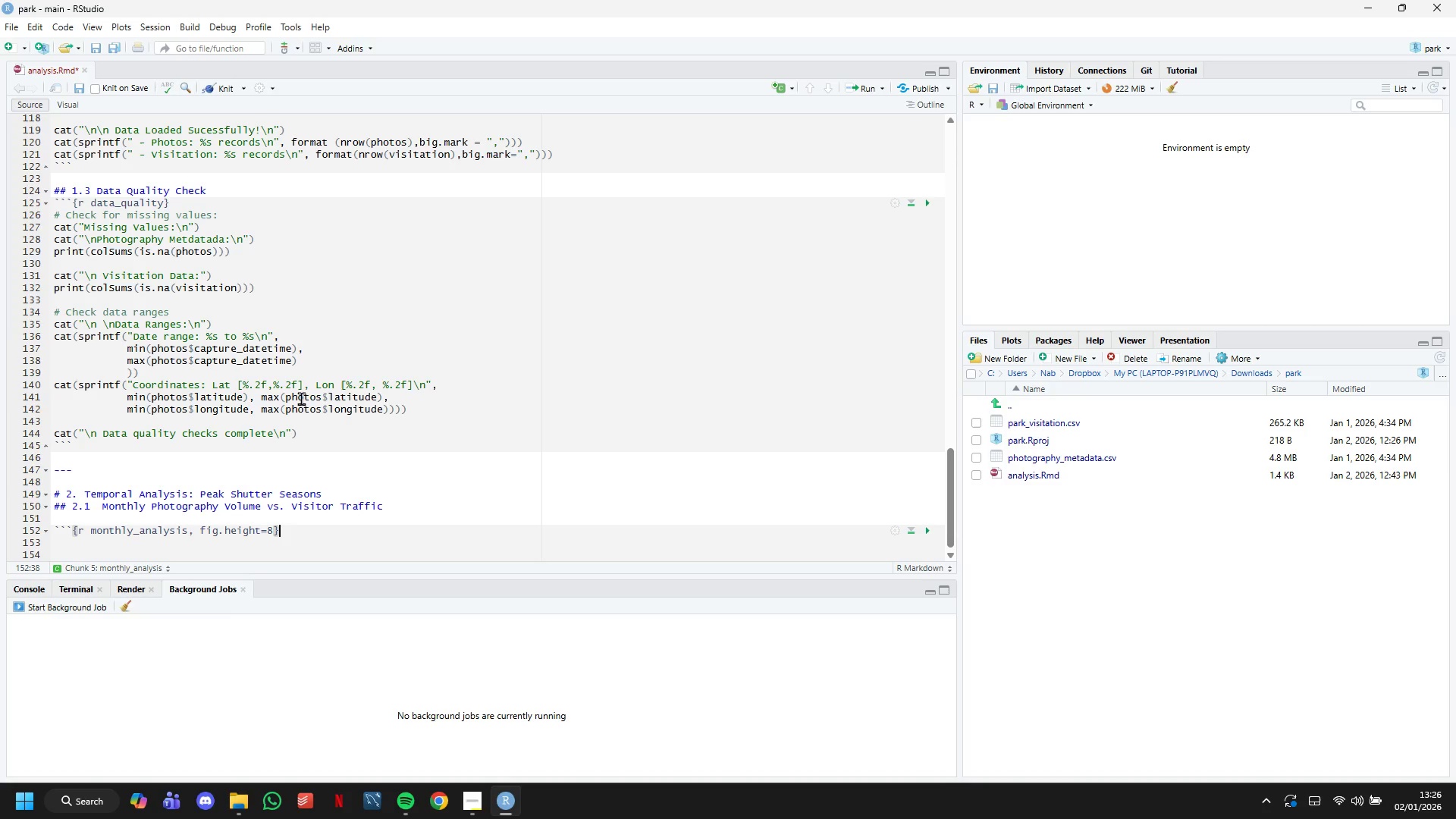 
 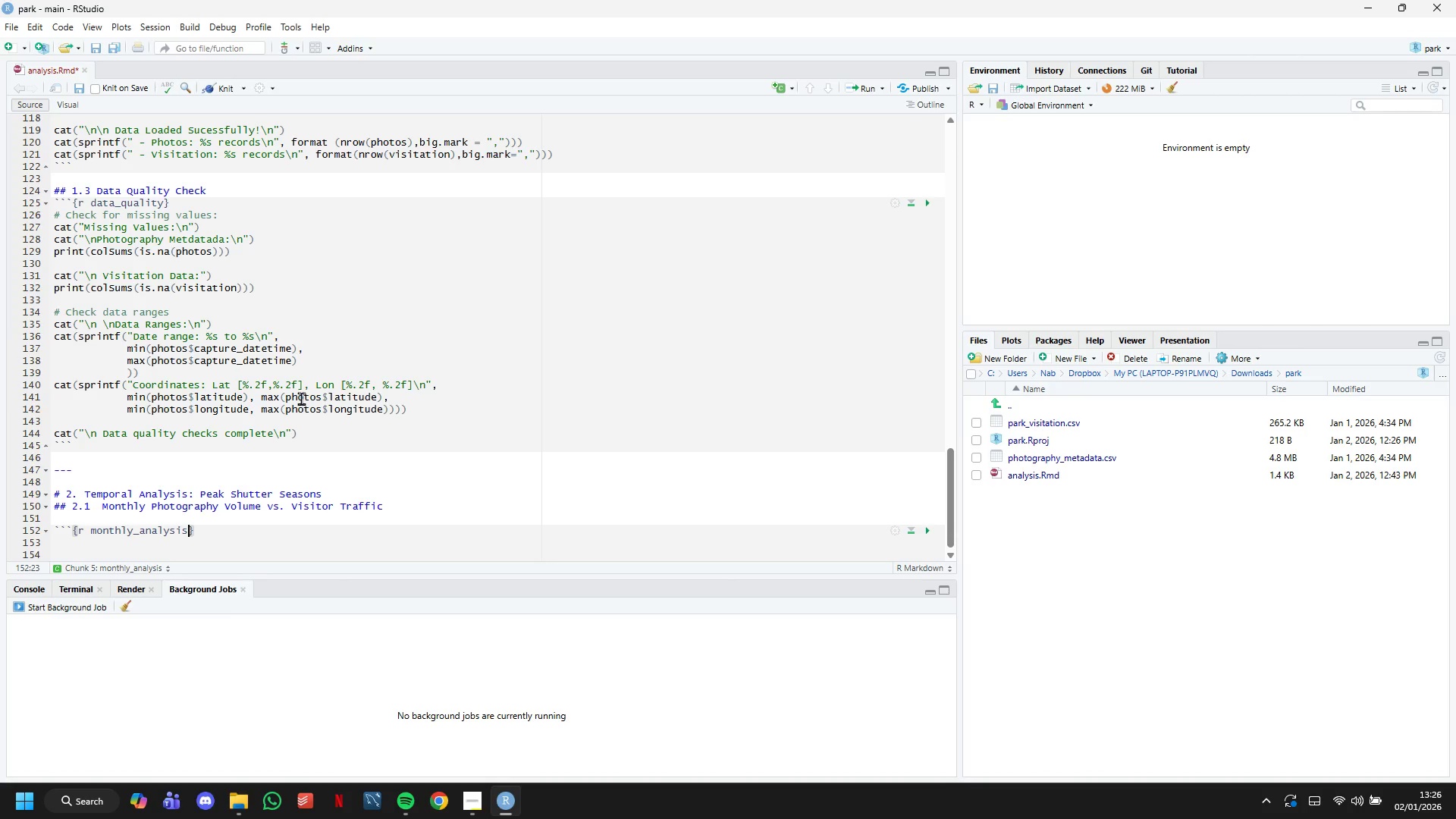 
key(ArrowRight)
 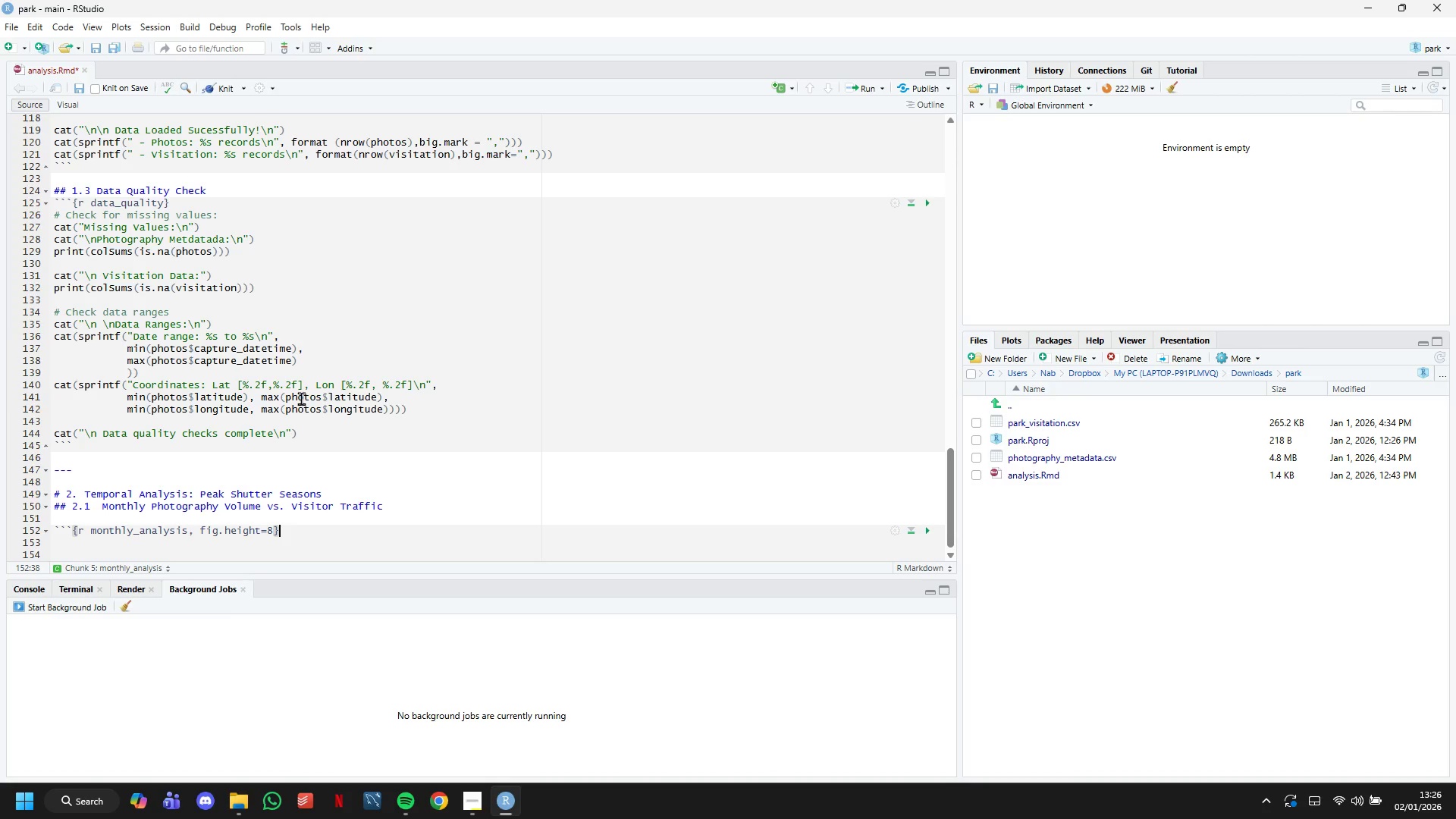 
key(Enter)
 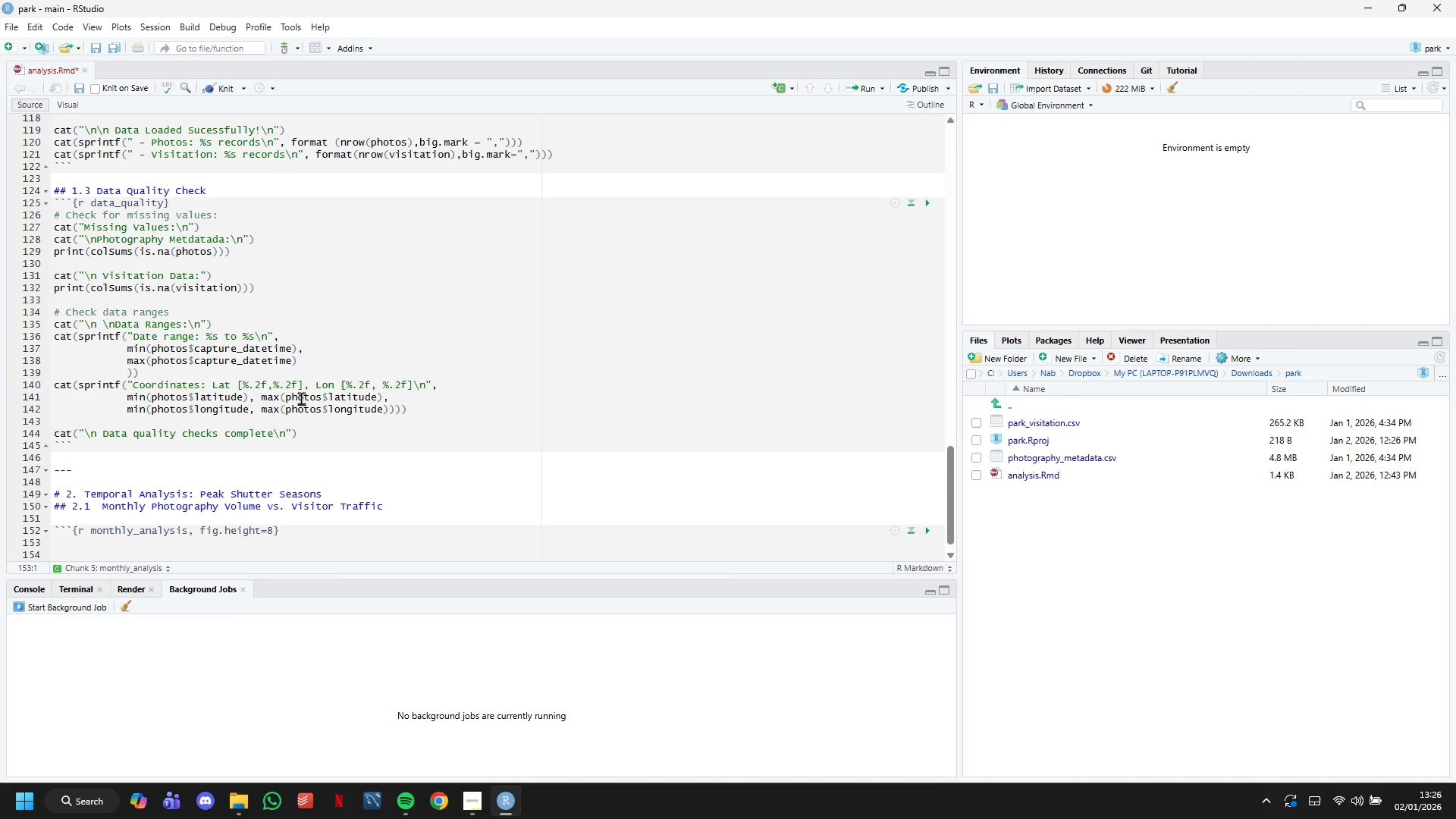 
type(# Aggregate ,)
key(Backspace)
type(monthly data)
 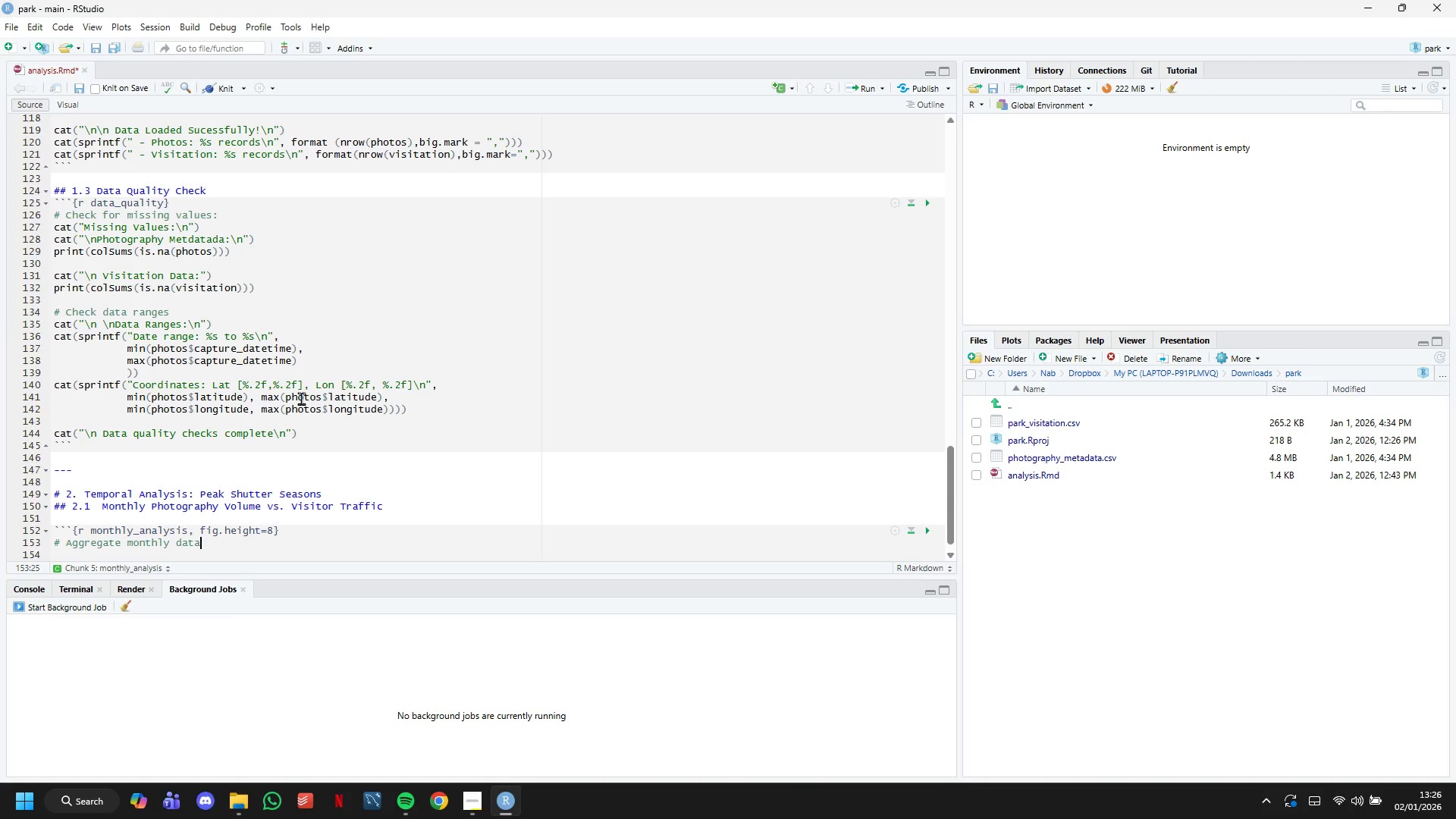 
key(Enter)
 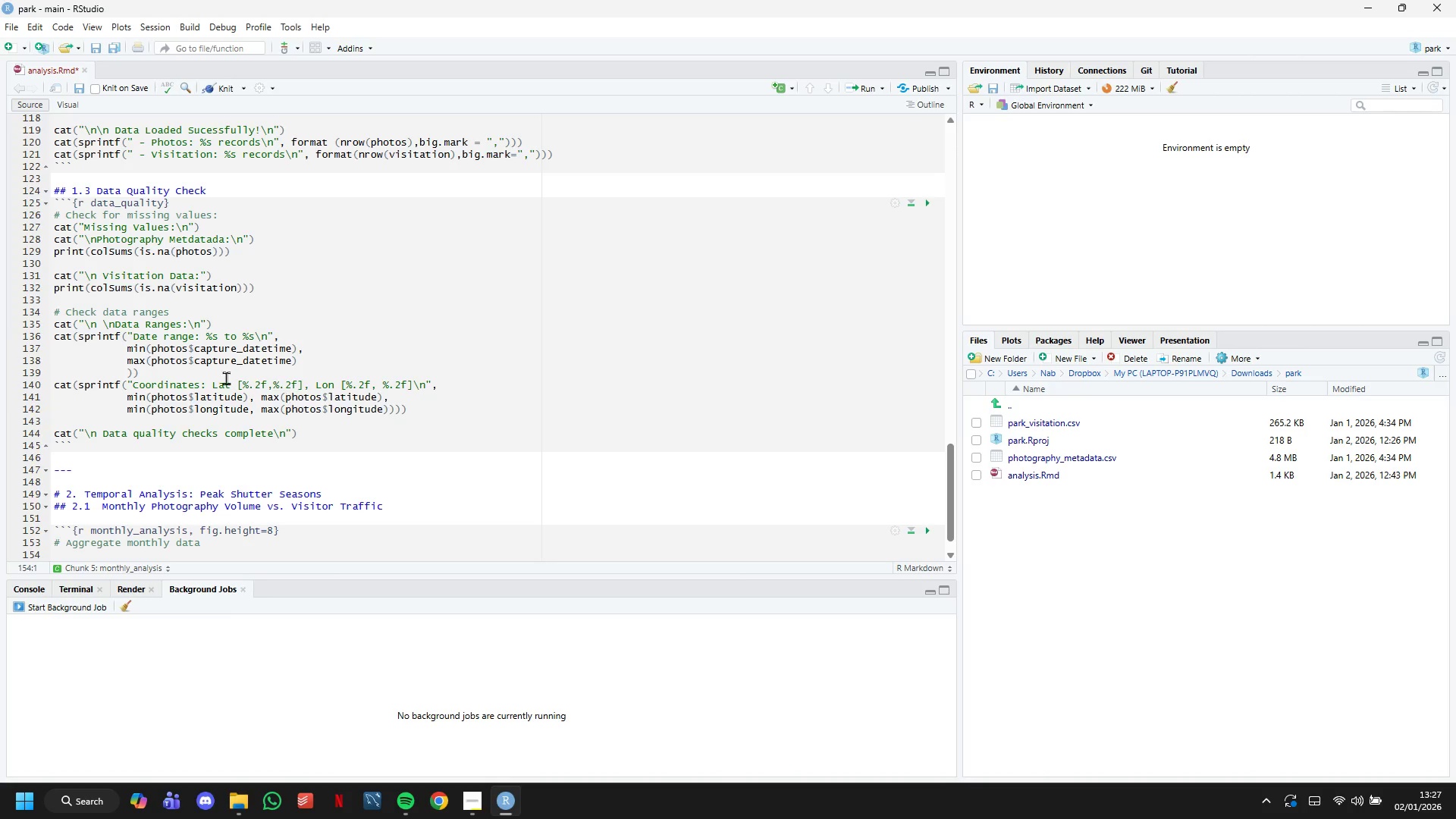 
scroll: coordinate [224, 378], scroll_direction: down, amount: 6.0
 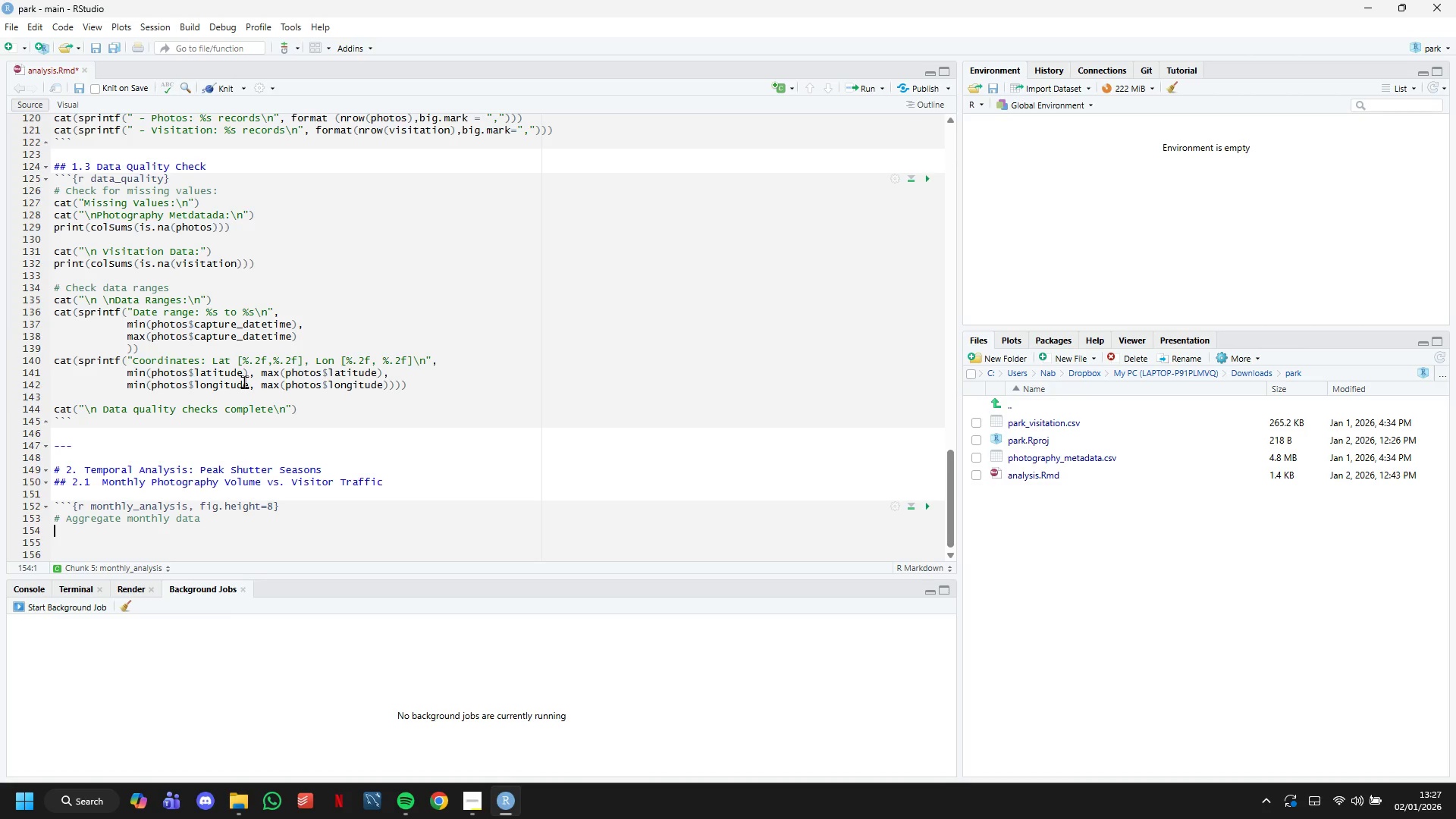 
type(monthly_photos <- photos %>%)
 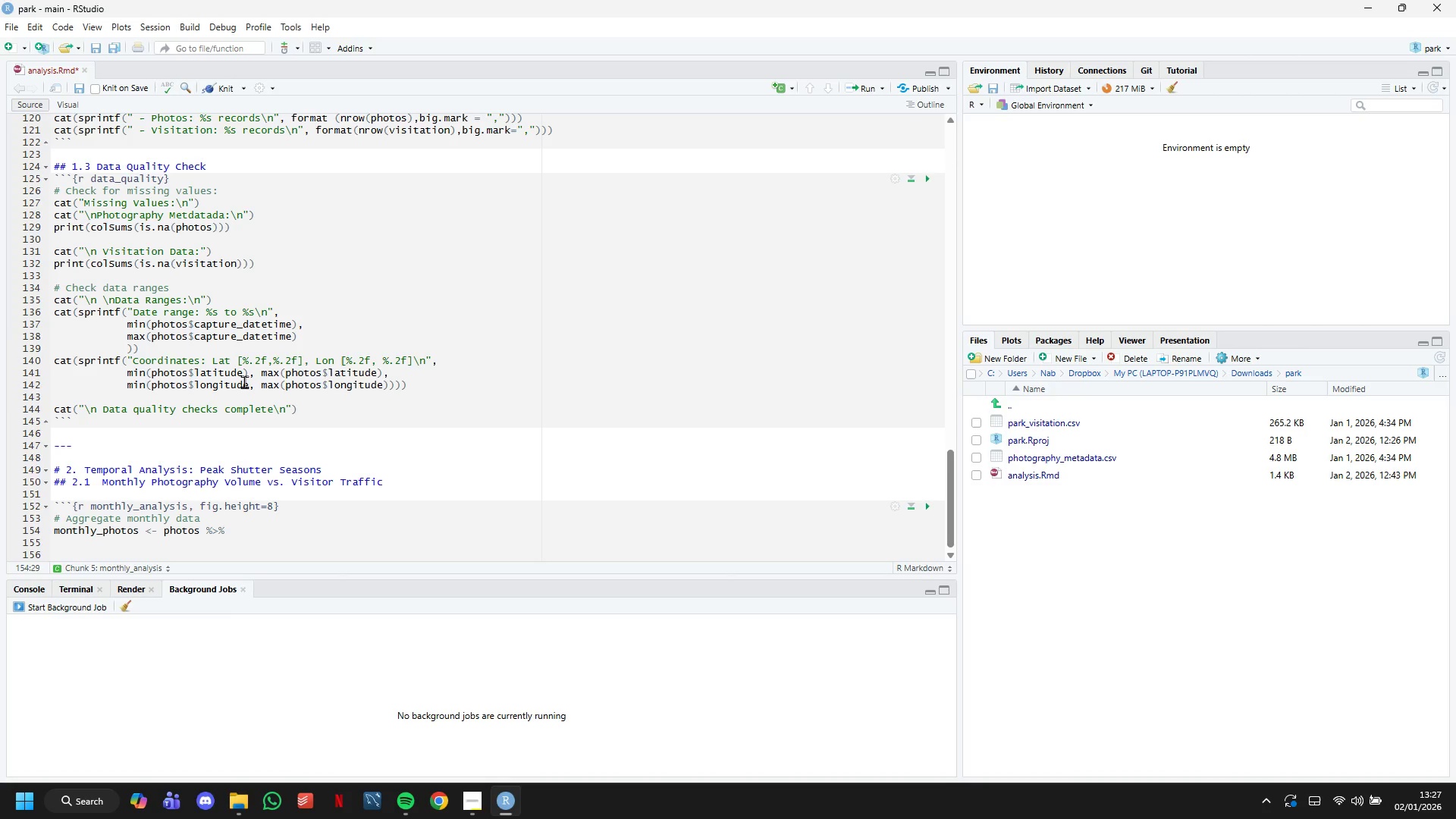 
key(Enter)
 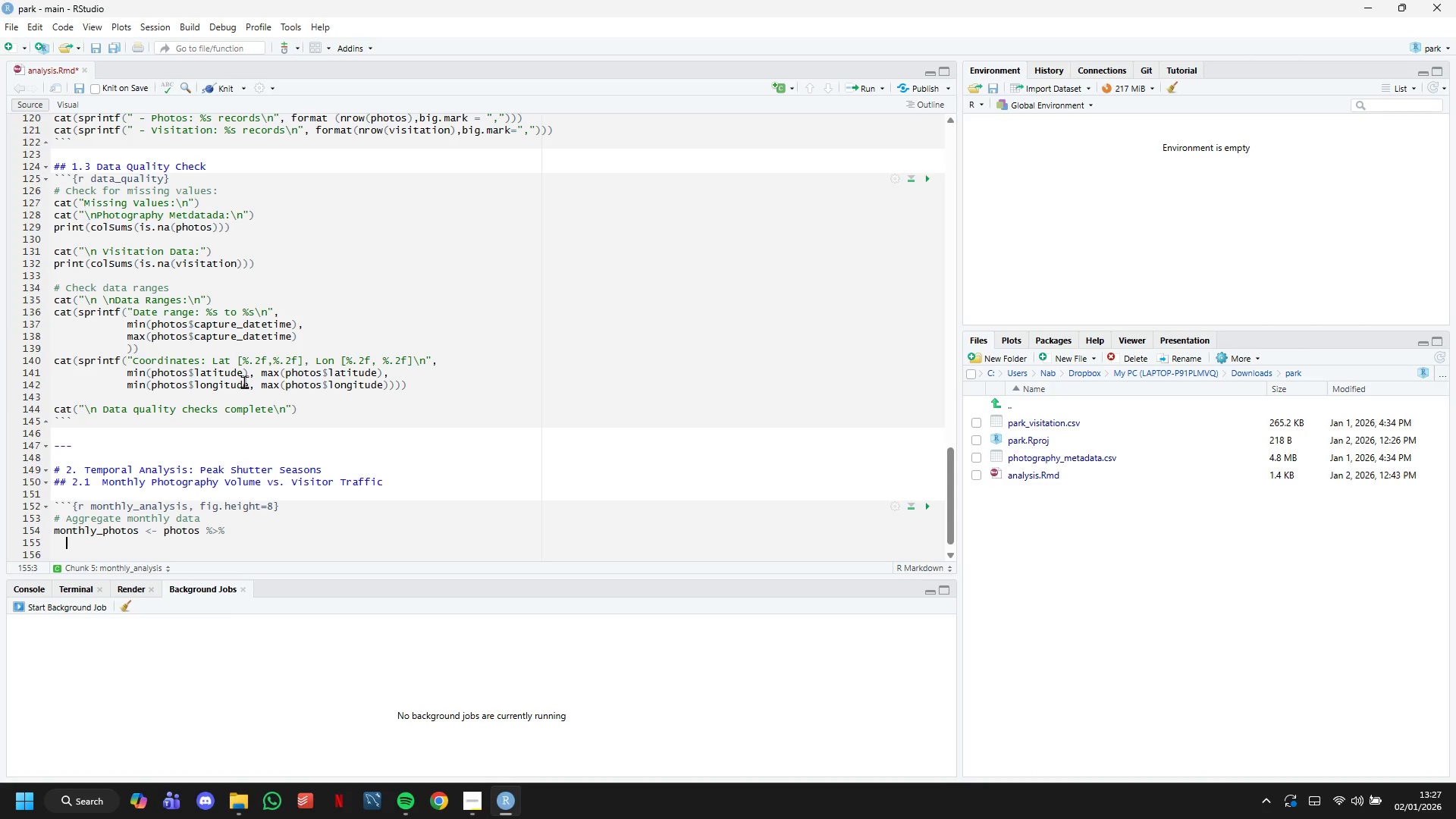 
type(group_by(park_name, month)
 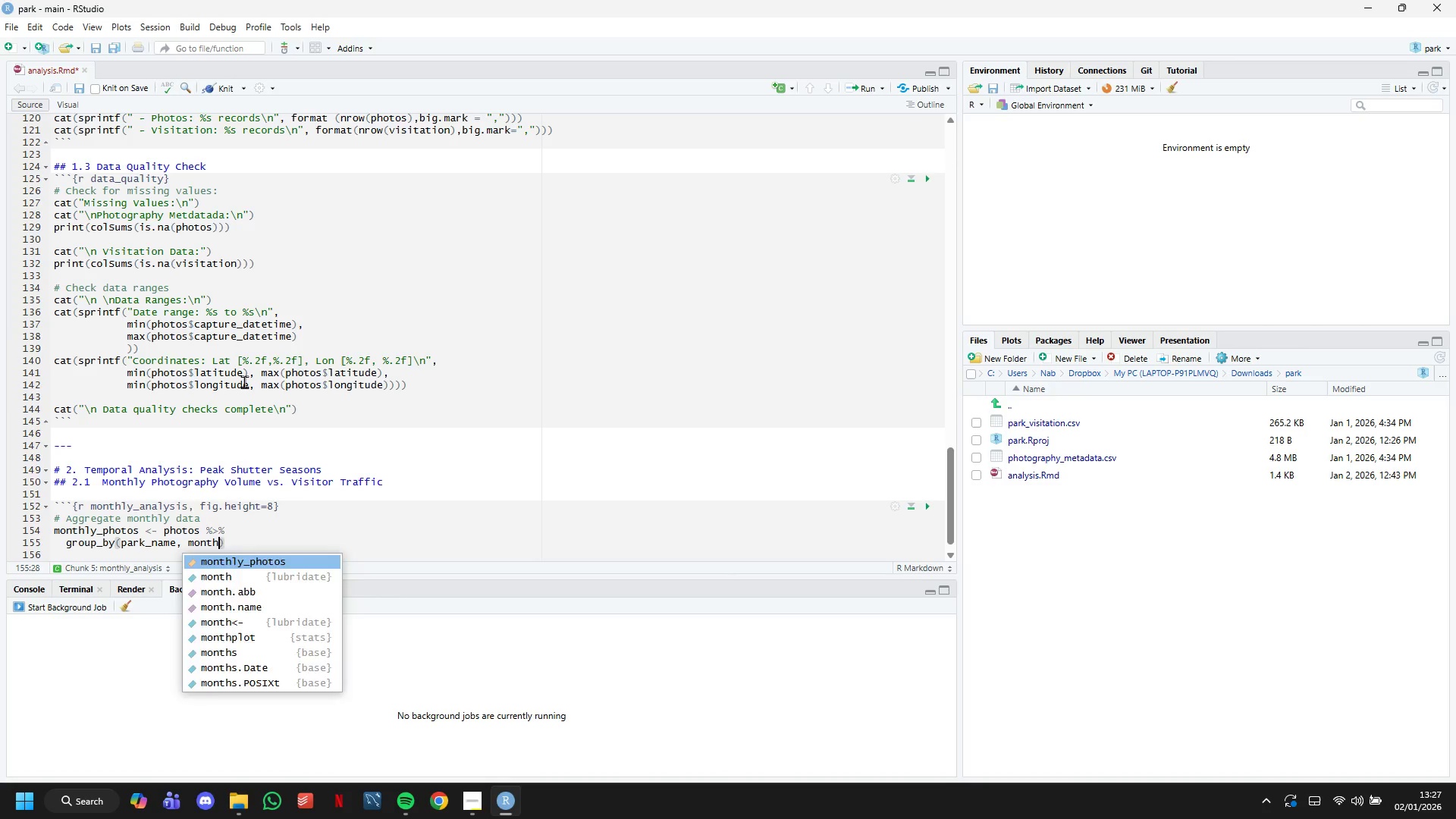 
key(ArrowRight)
 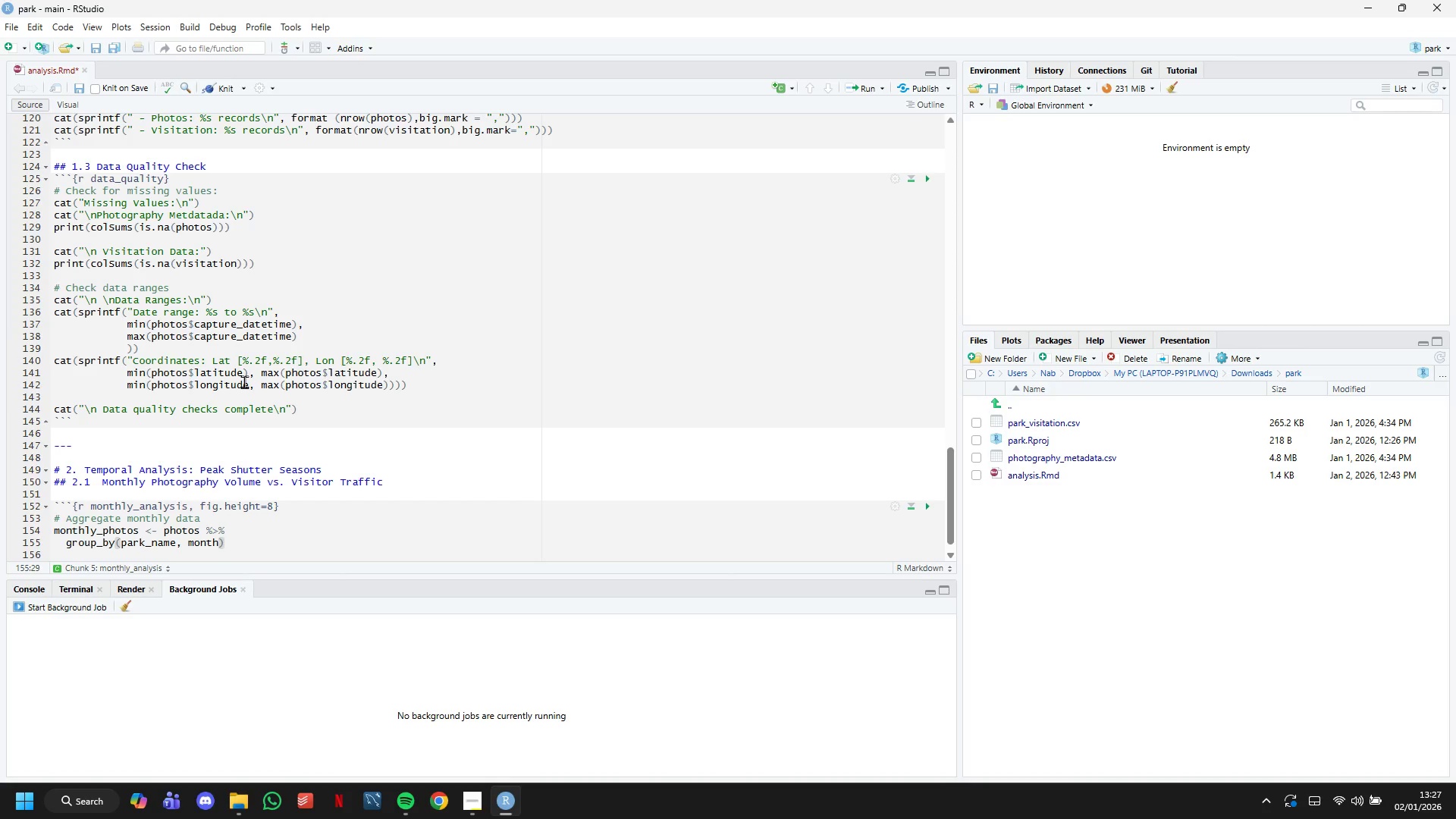 
key(Space)
 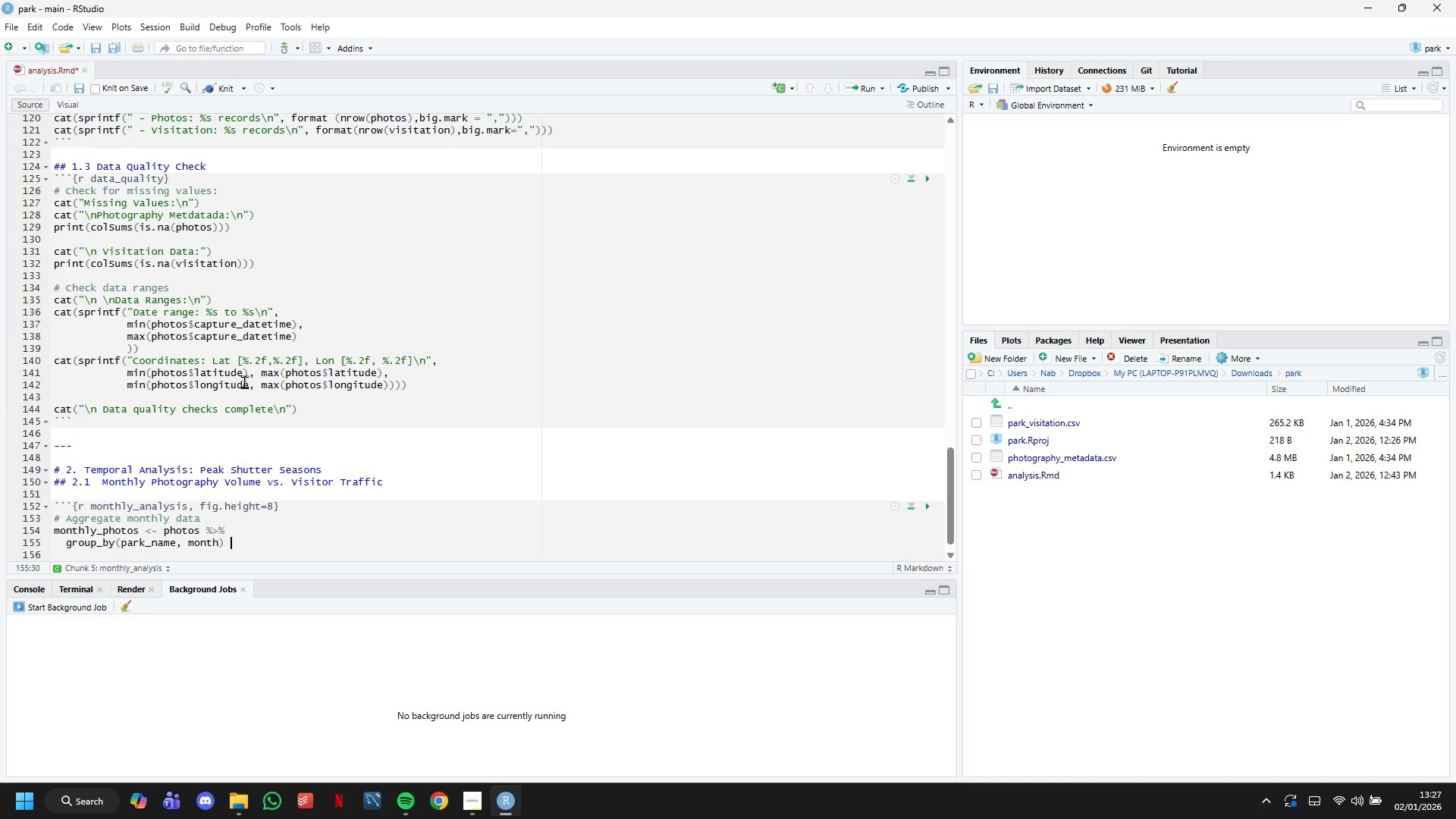 
key(Shift+5)
 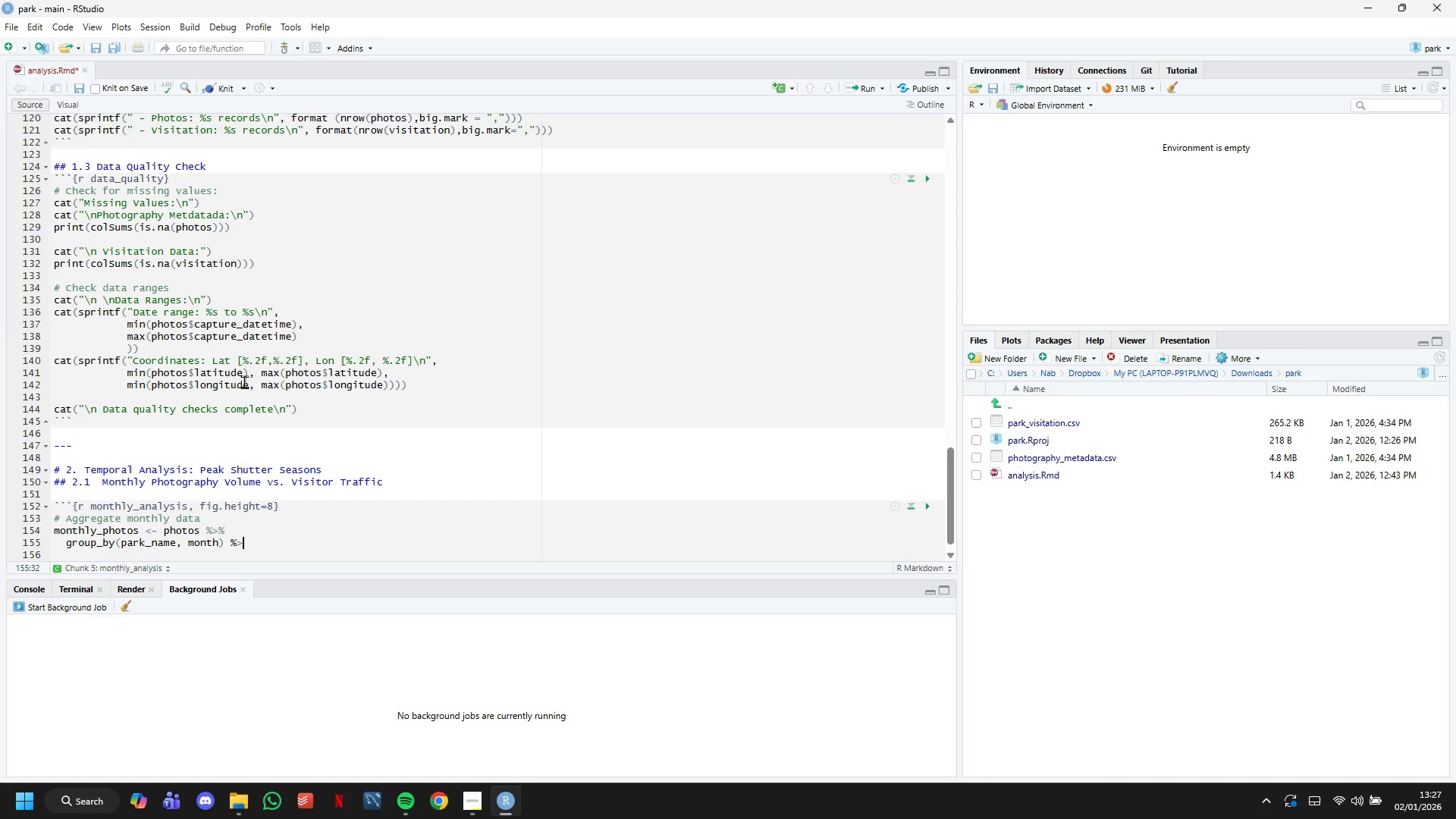 
key(Shift+Period)
 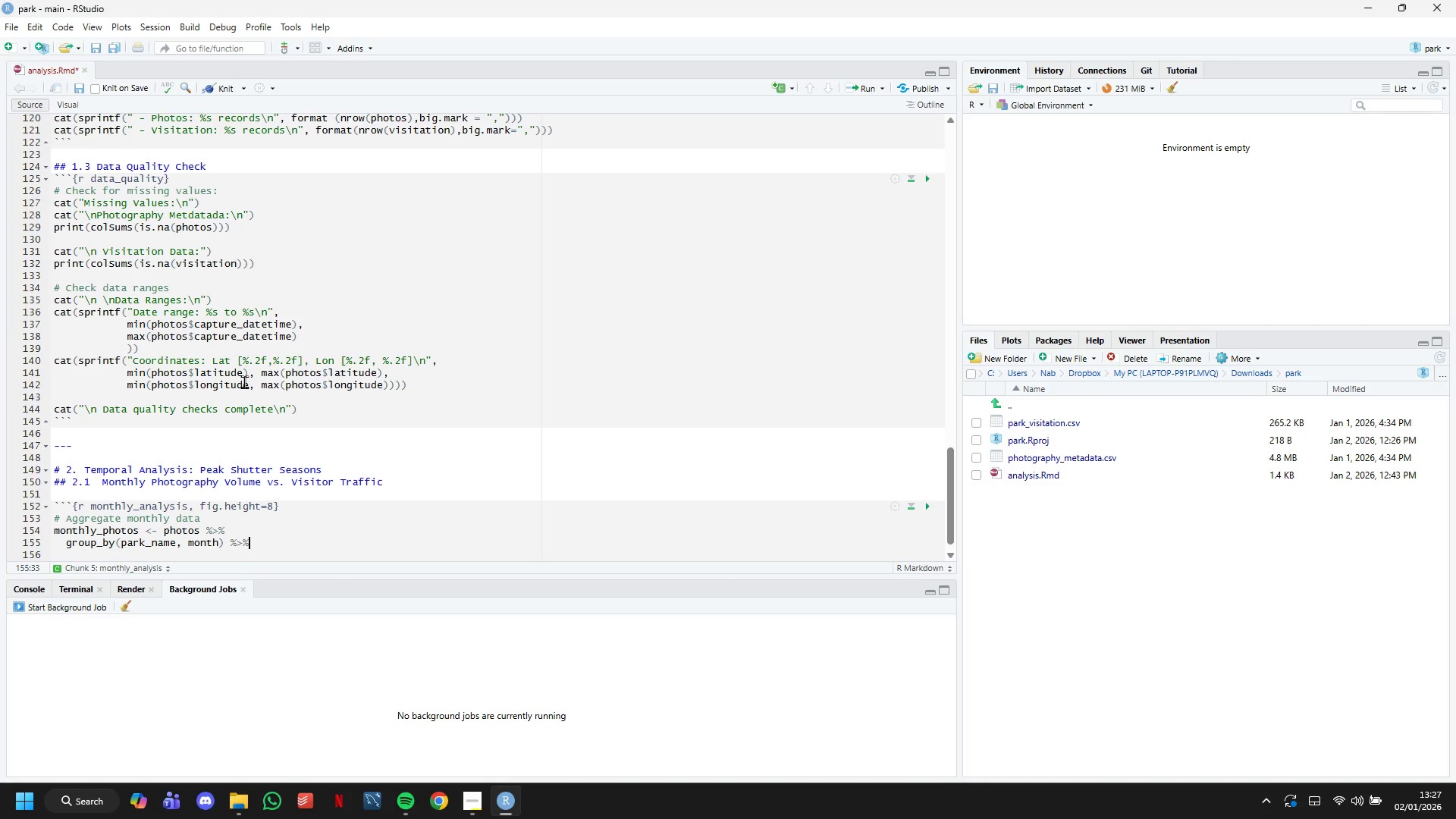 
key(Shift+5)
 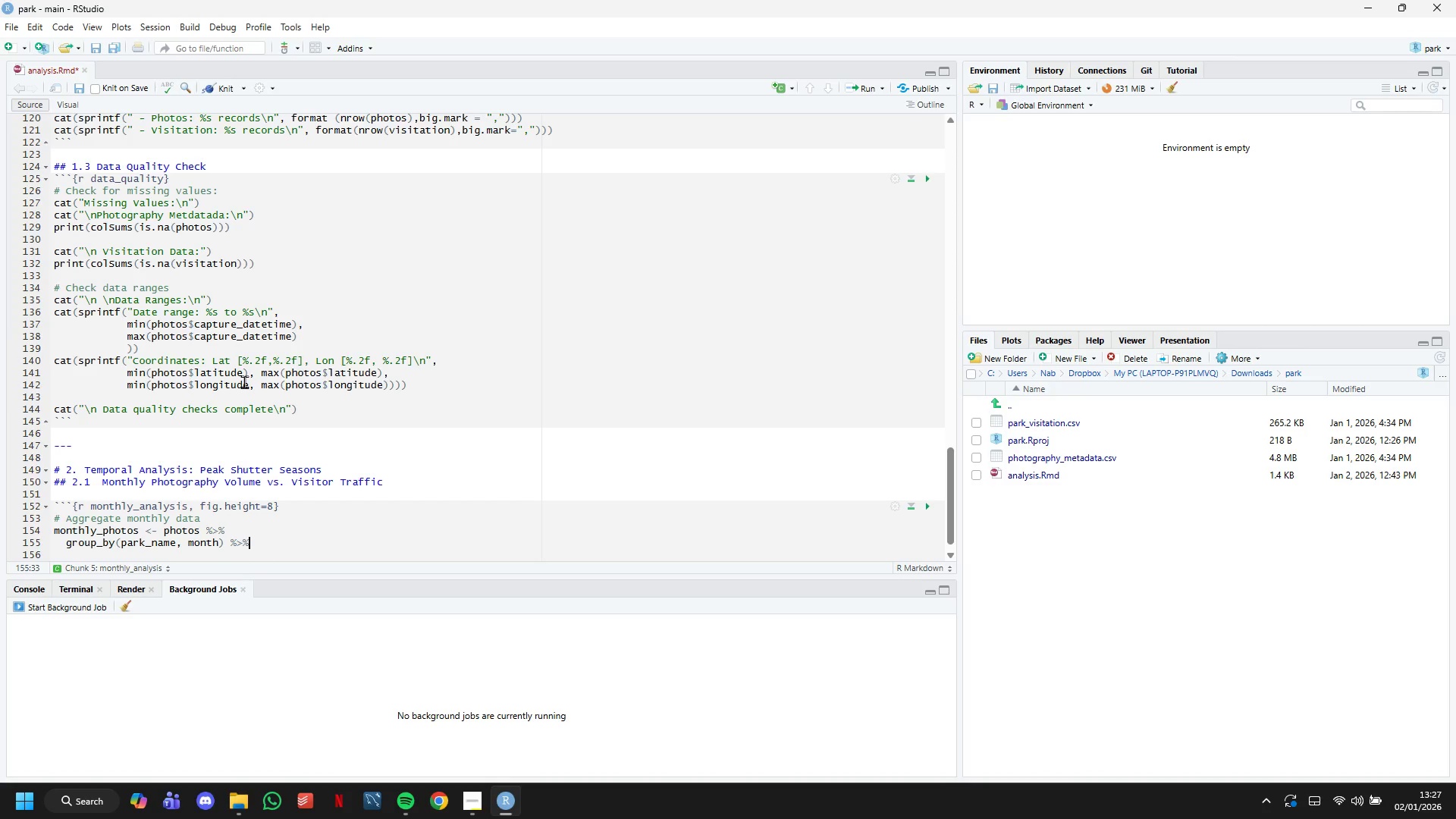 
key(Enter)
 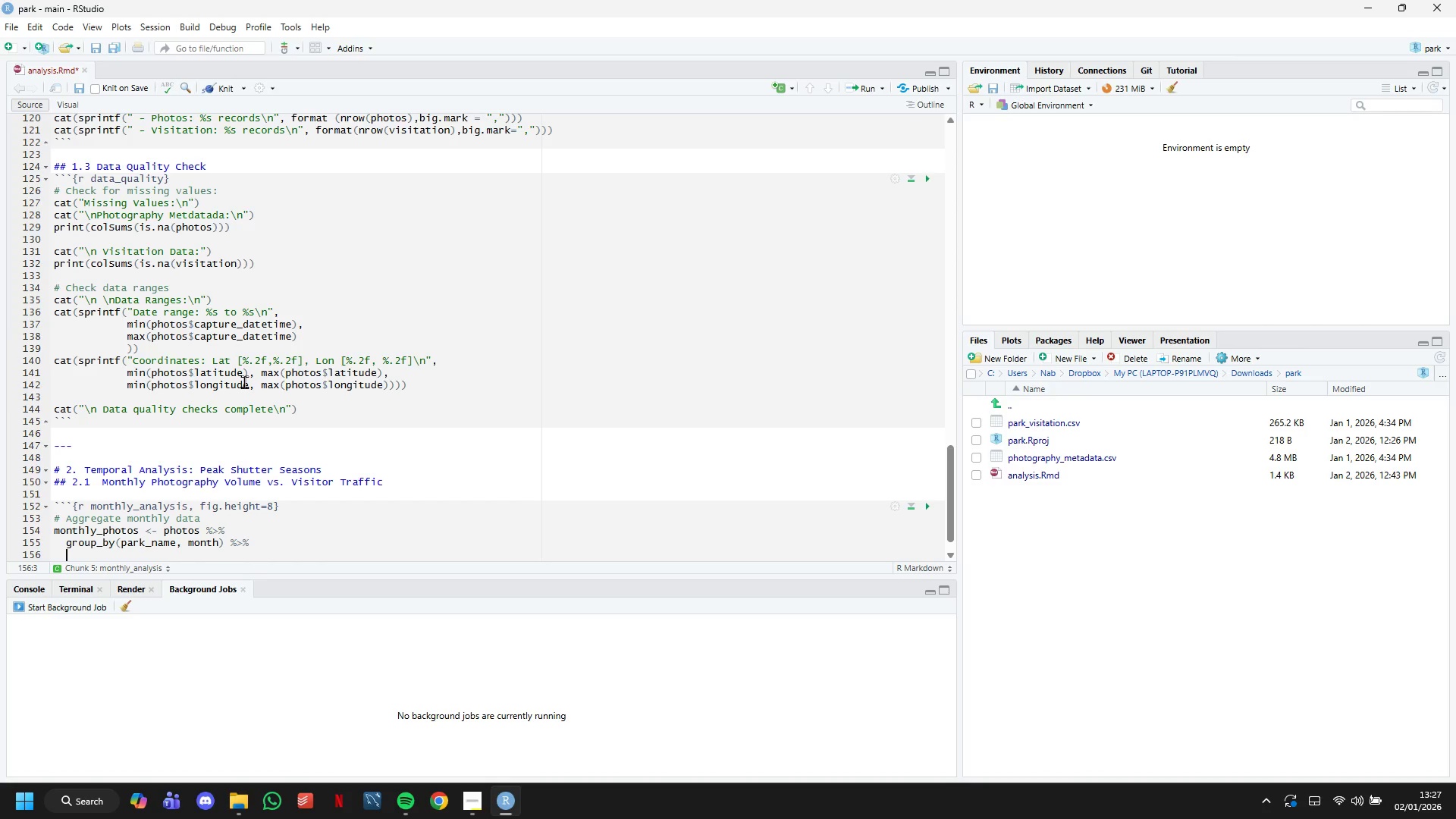 
type(summarise()
 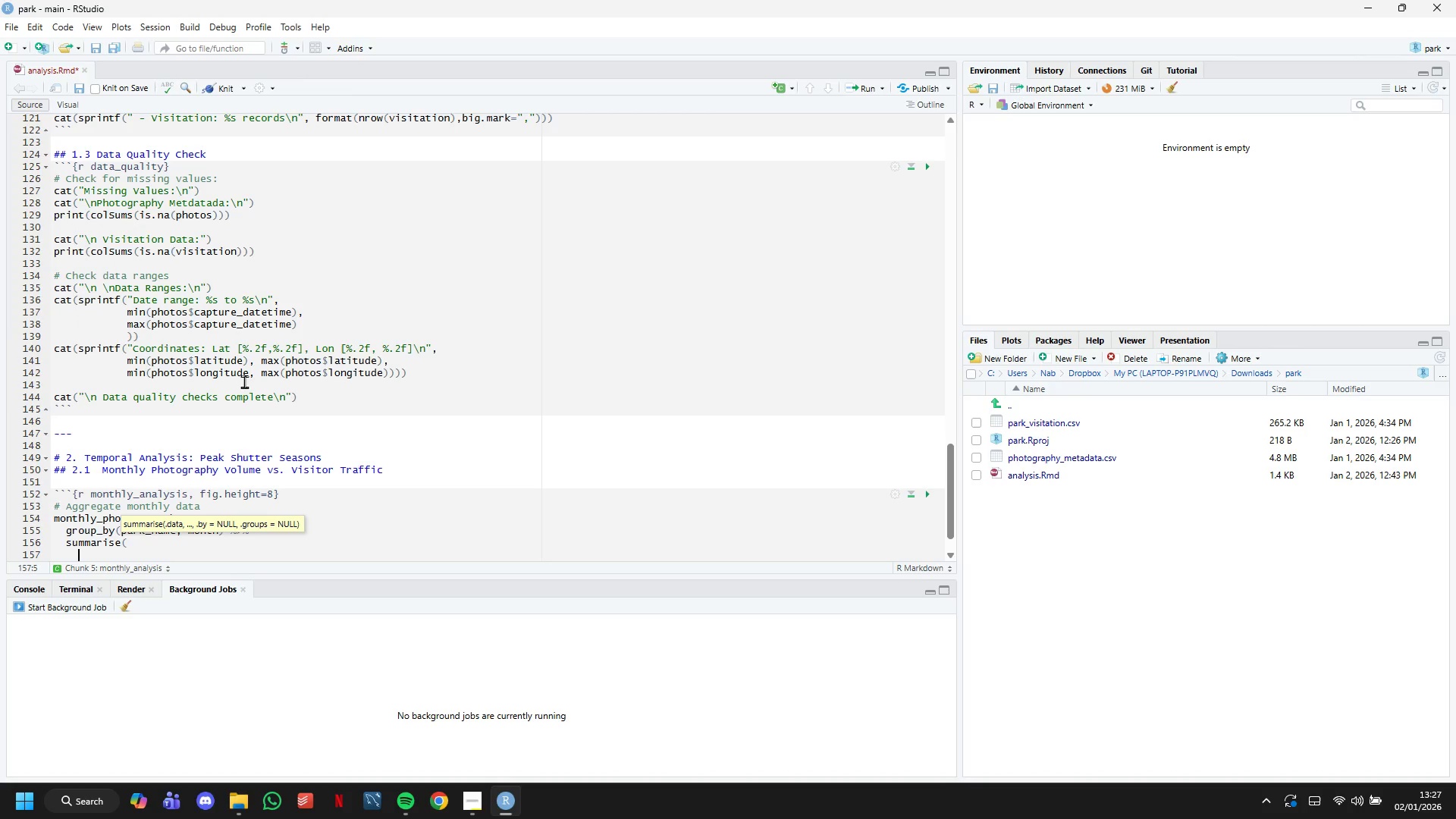 
 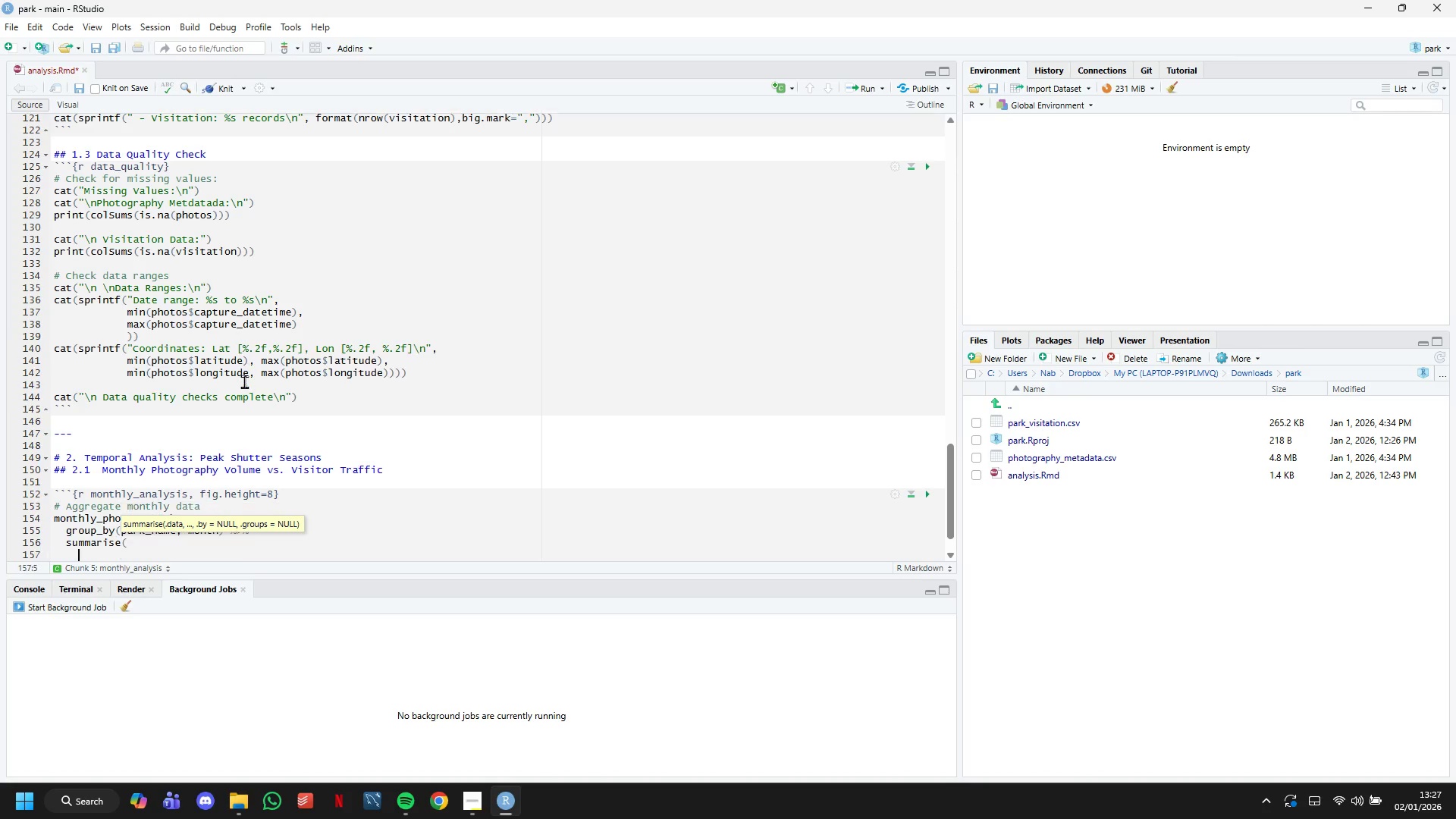 
key(Enter)
 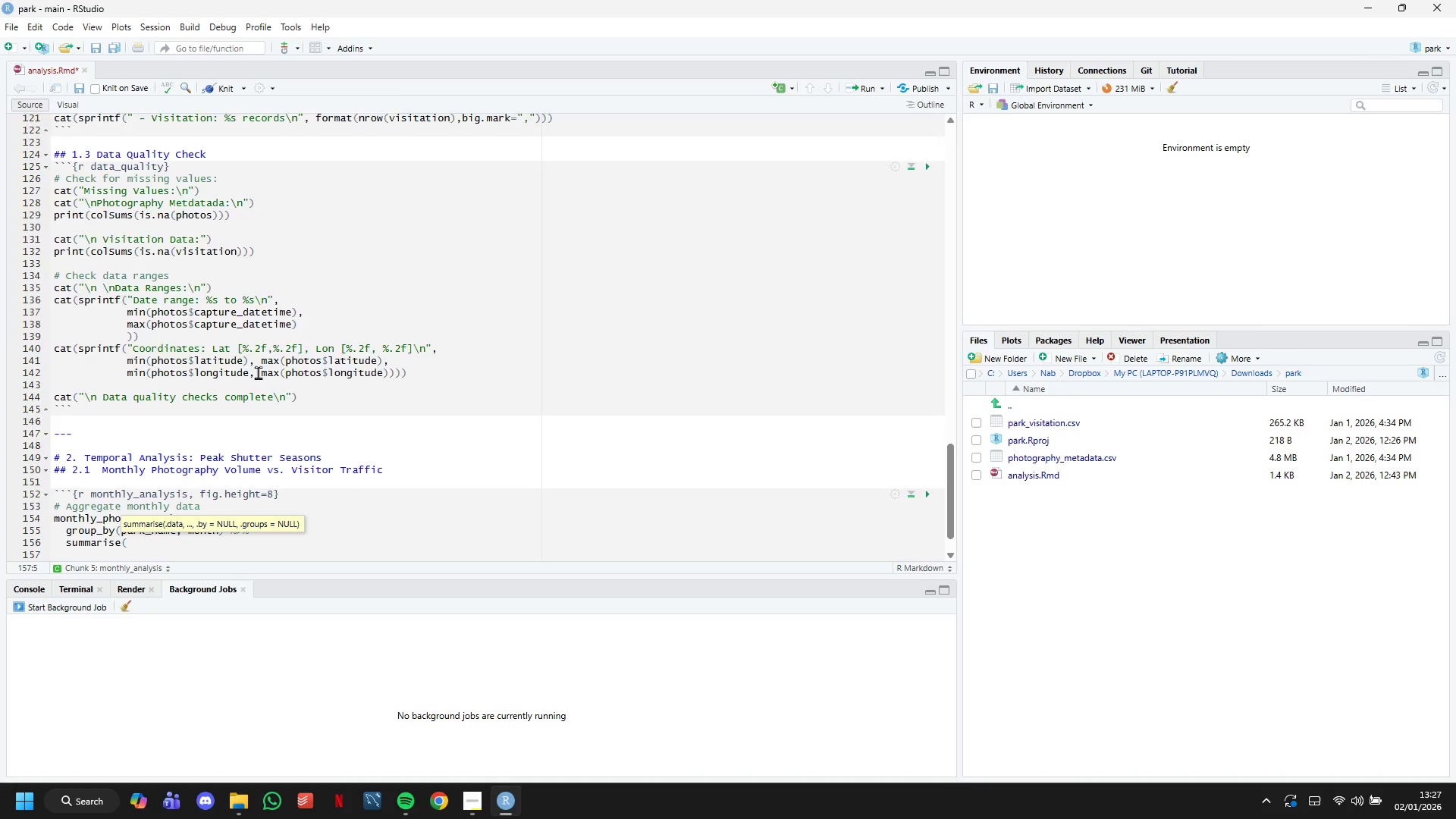 
scroll: coordinate [258, 372], scroll_direction: down, amount: 7.0
 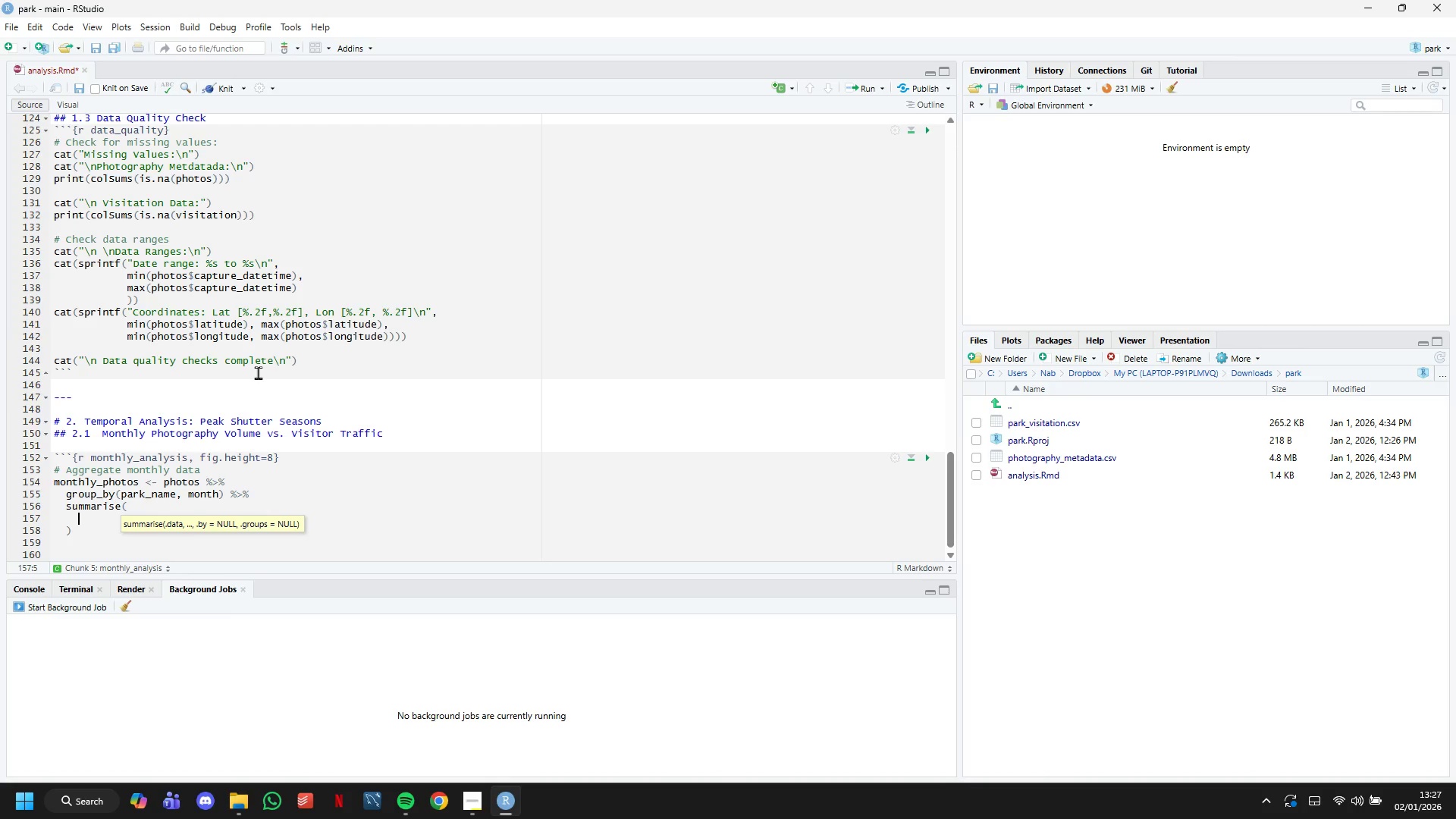 
wait(20.58)
 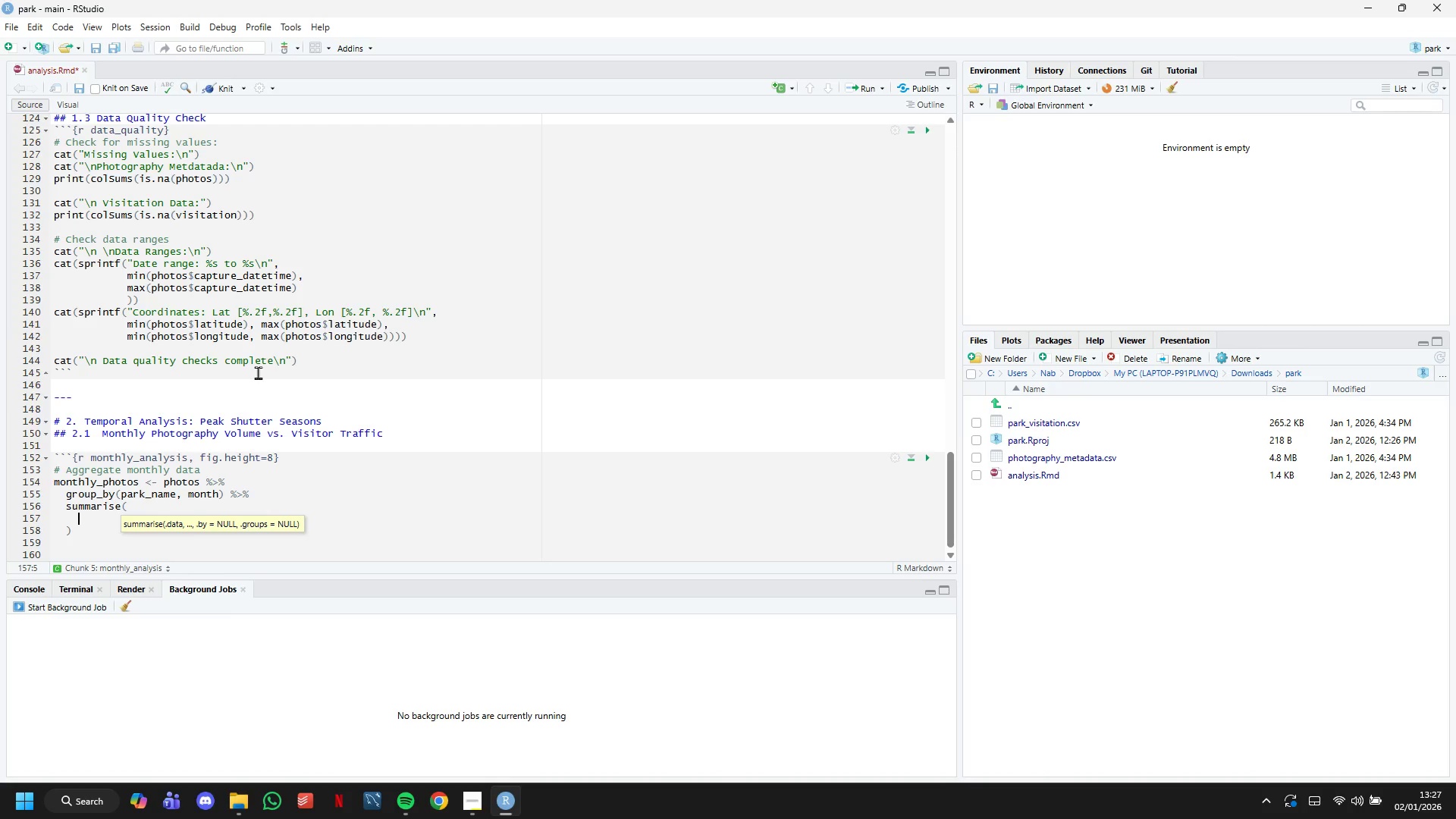 
type(photo_count = n))
key(Backspace)
type(()
 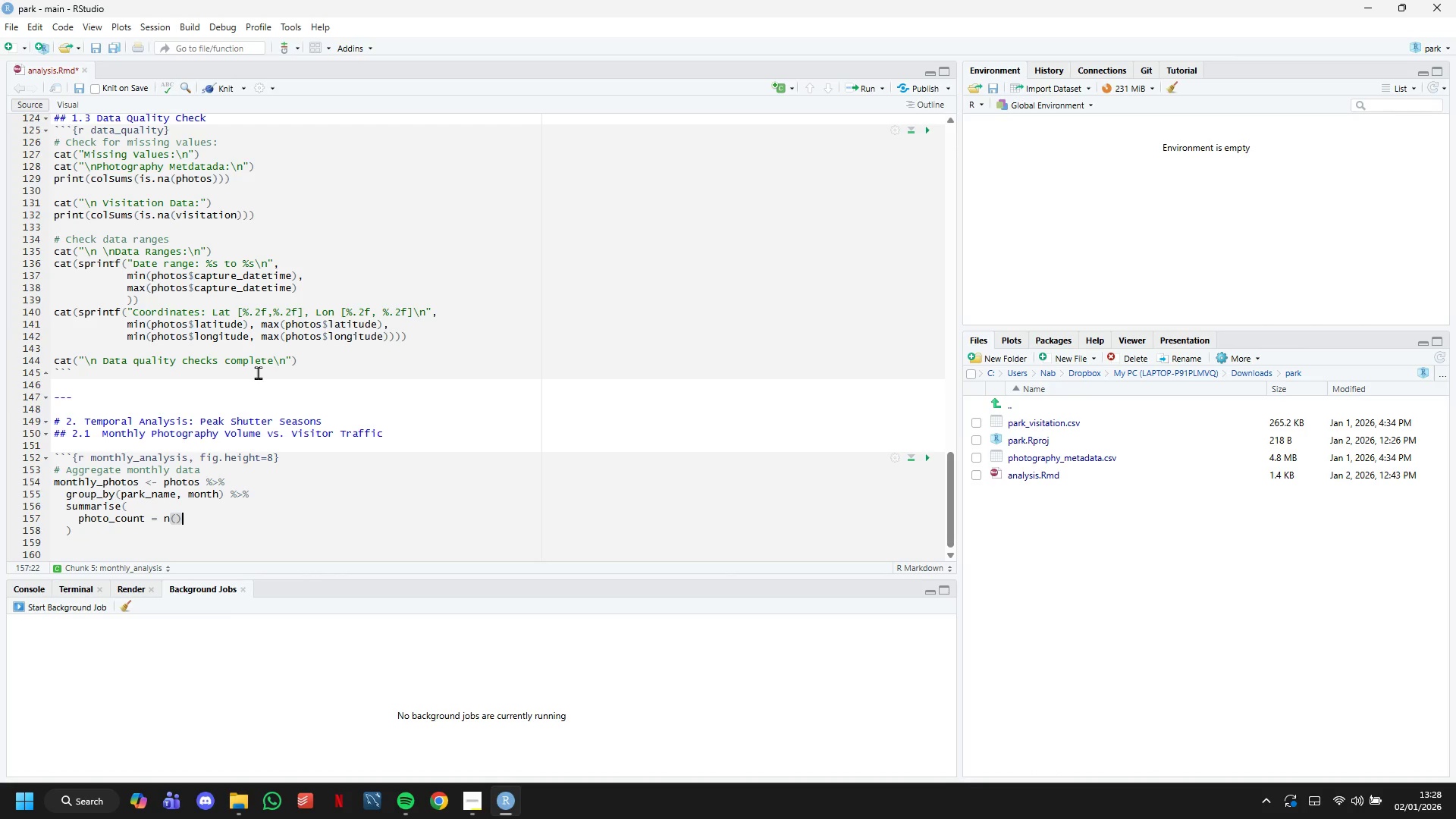 
 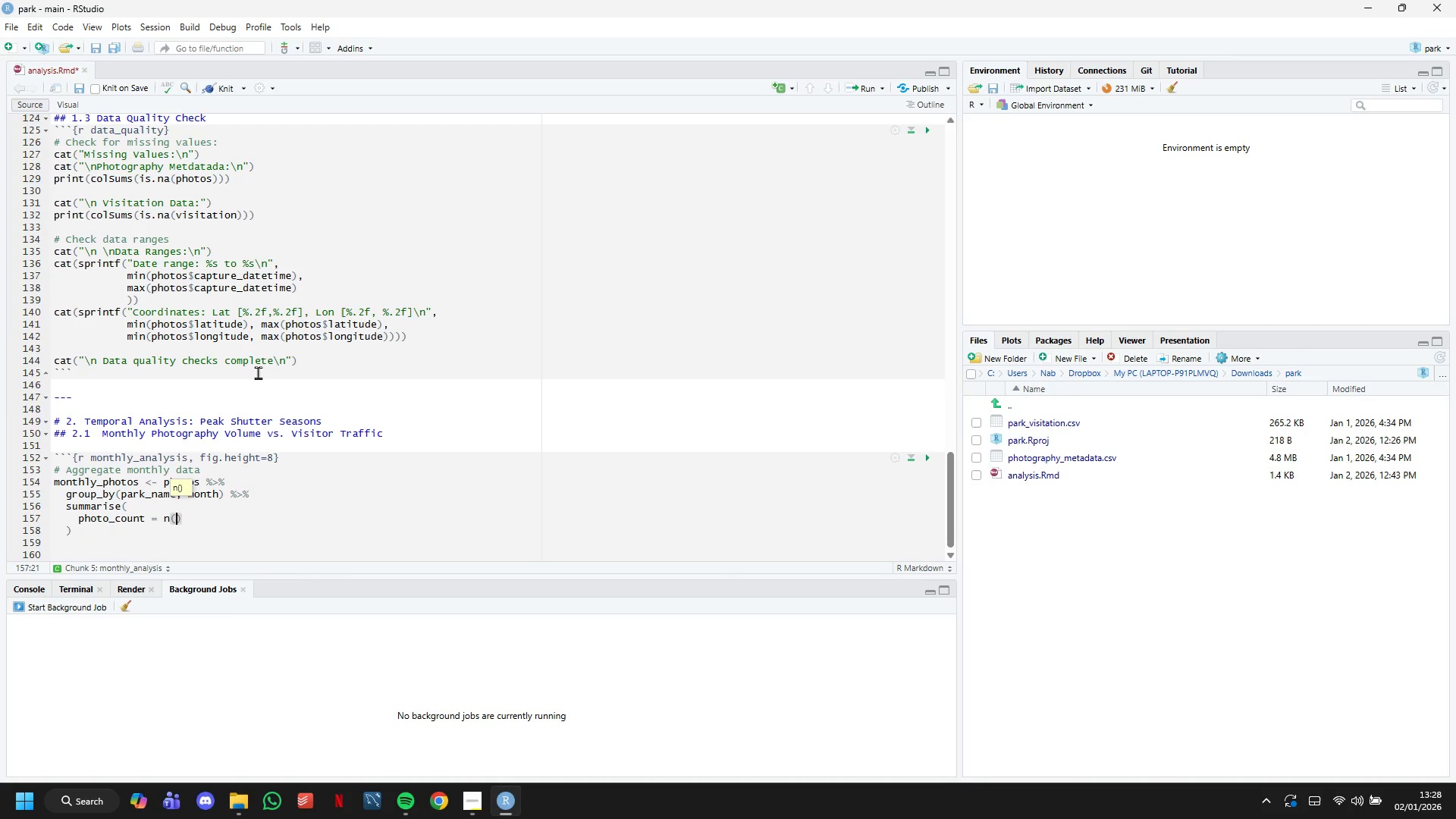 
key(ArrowRight)
 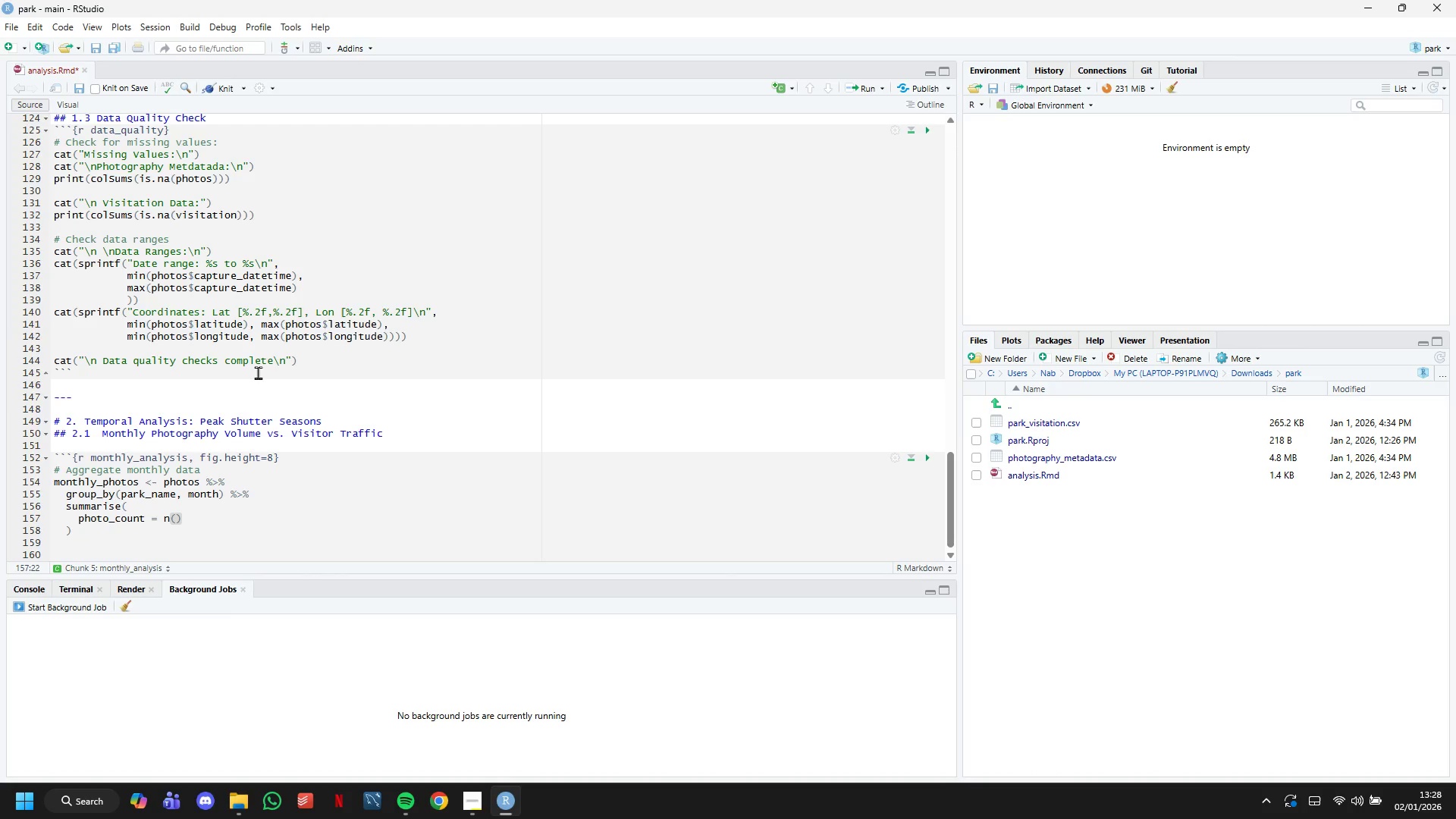 
key(Comma)
 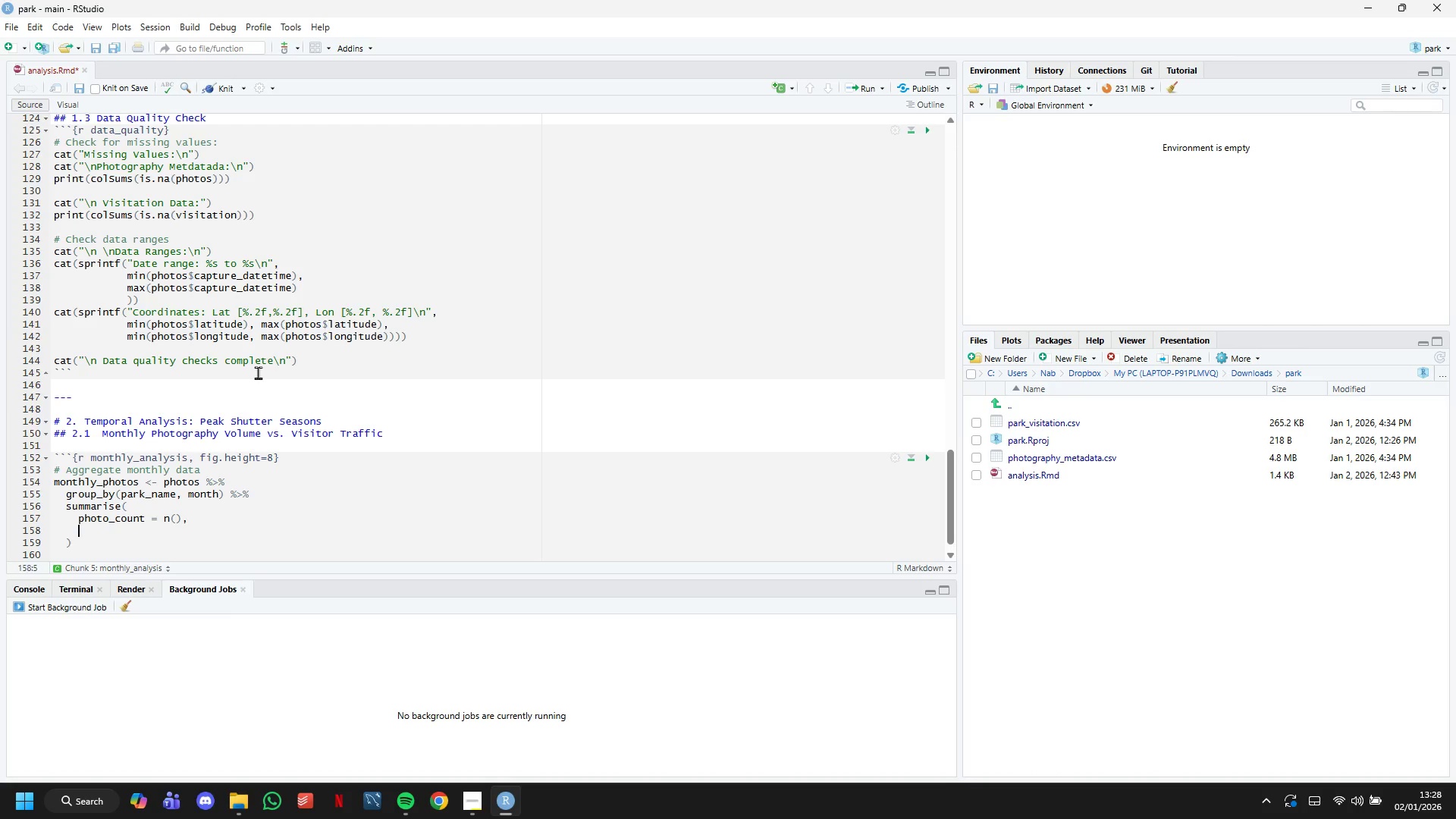 
key(Enter)
 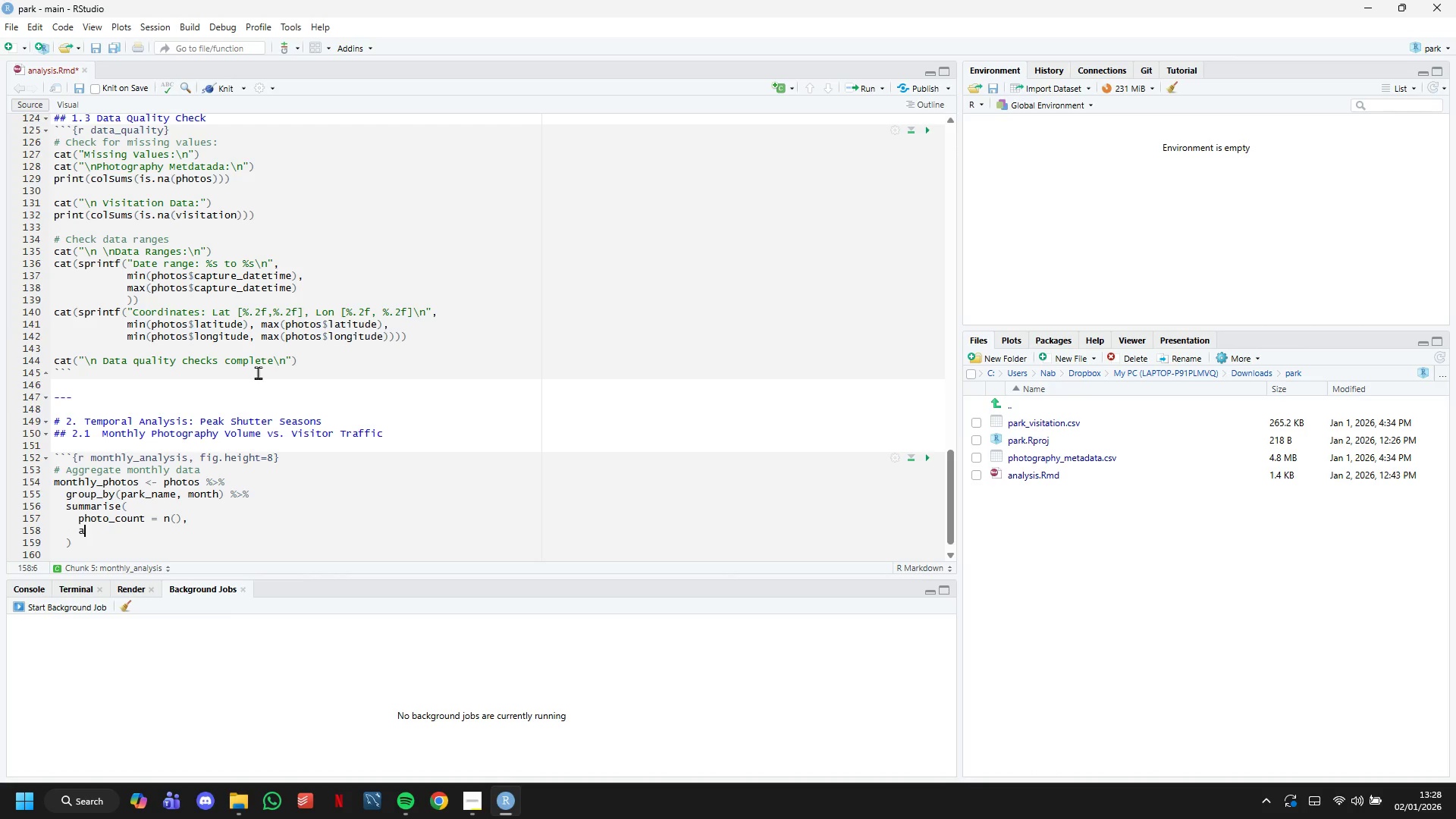 
type(avg_focal_length = mean(focal_length_mm)
 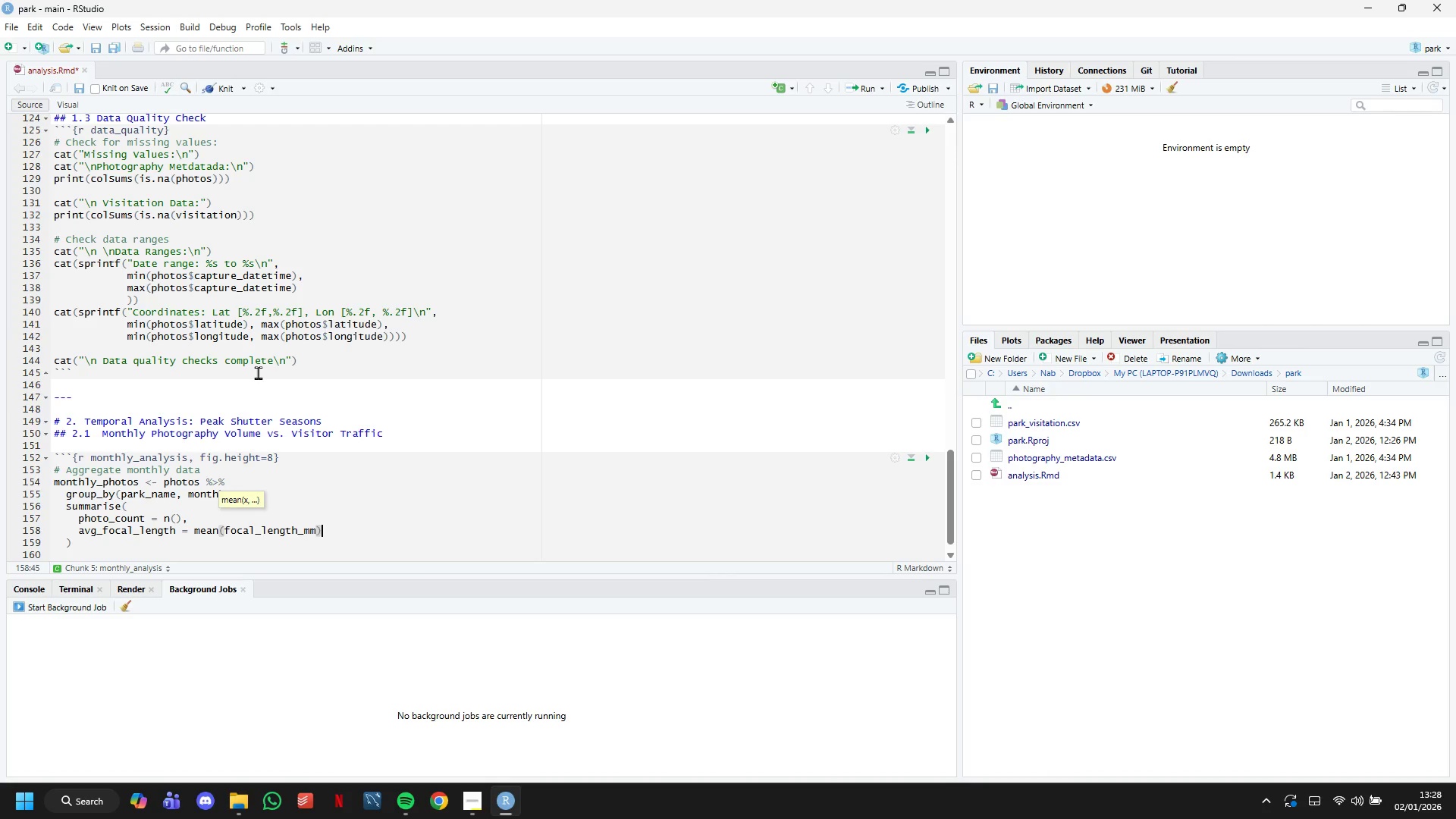 
key(ArrowRight)
 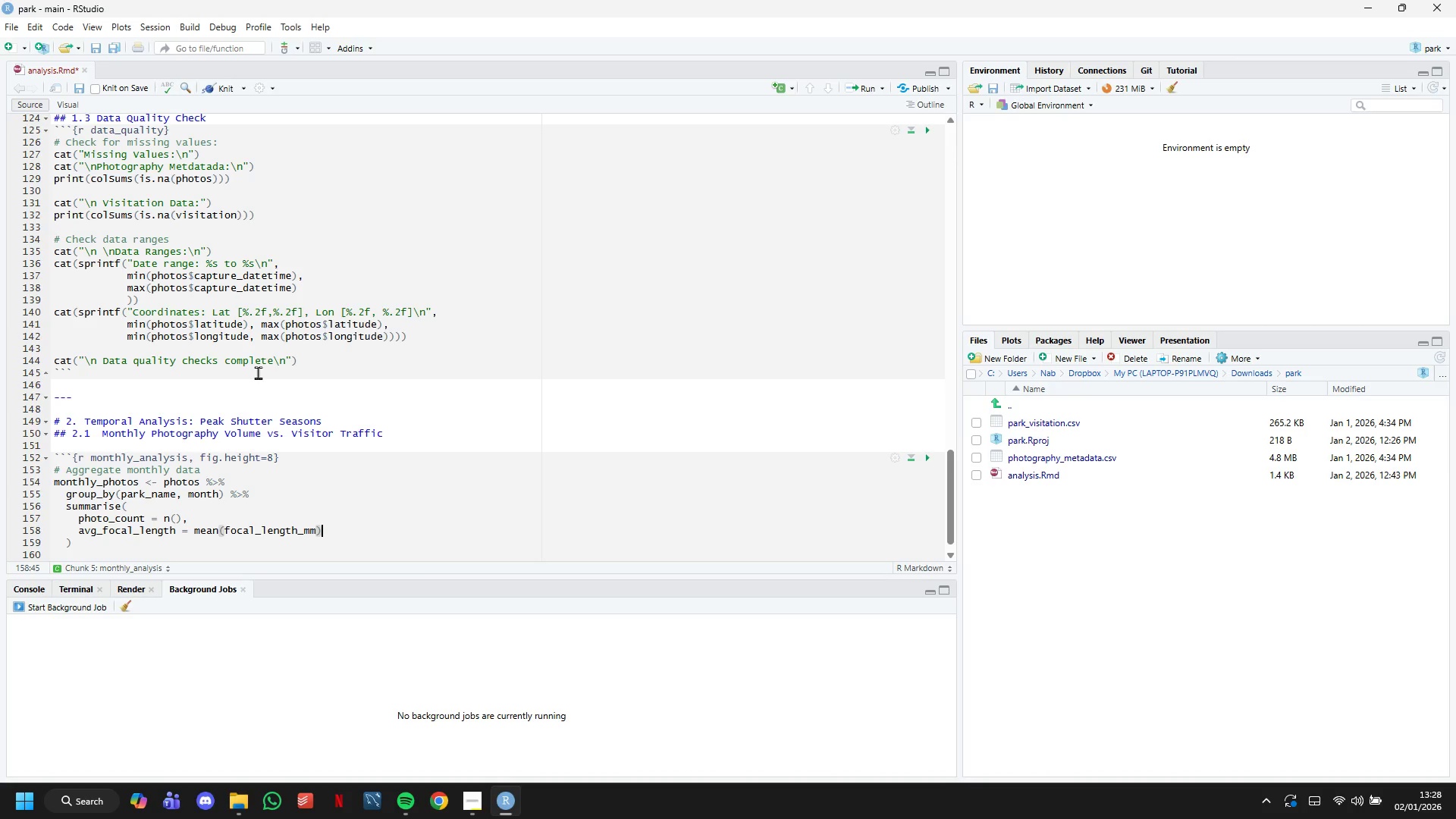 
key(Comma)
 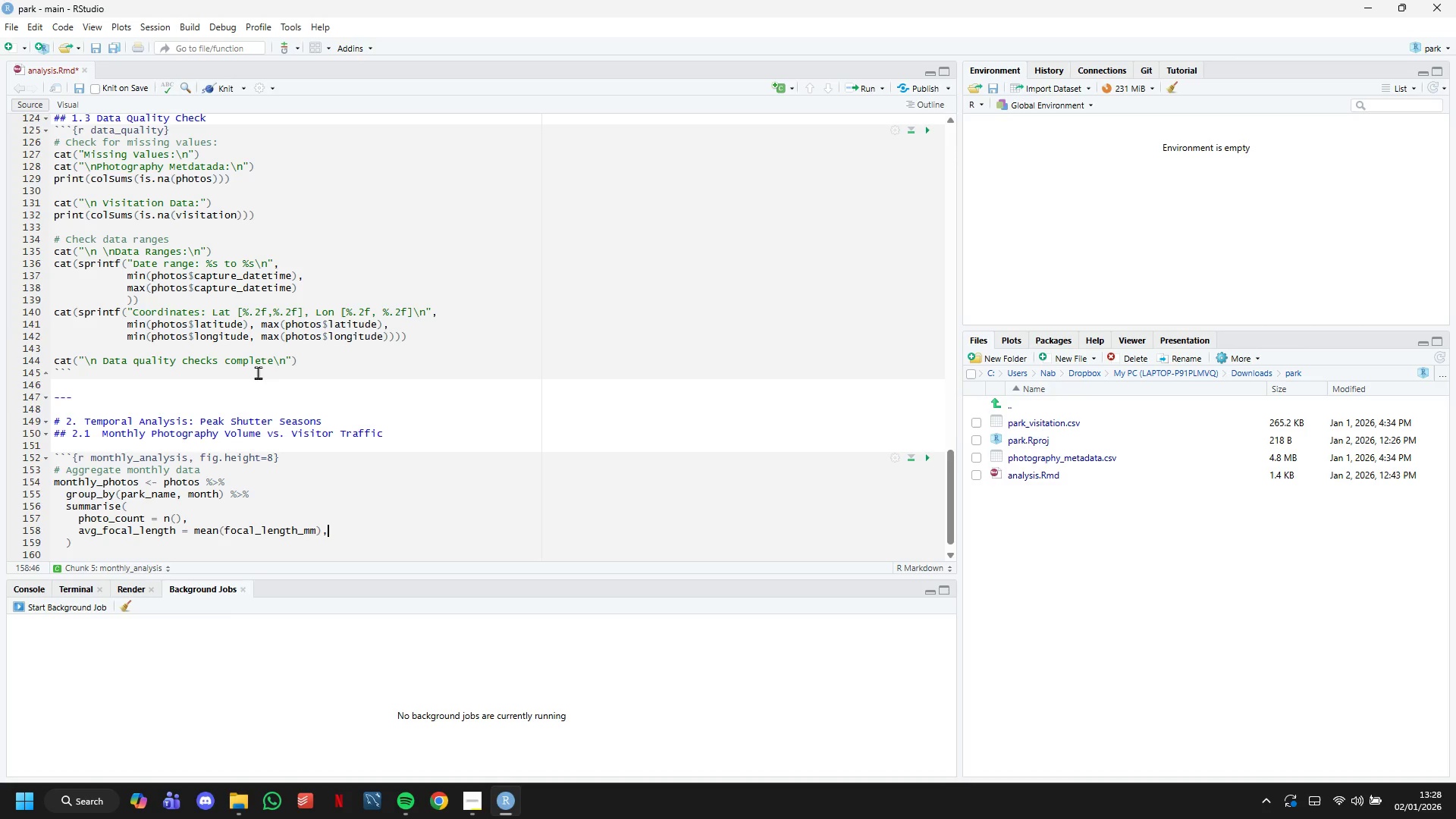 
key(Enter)
 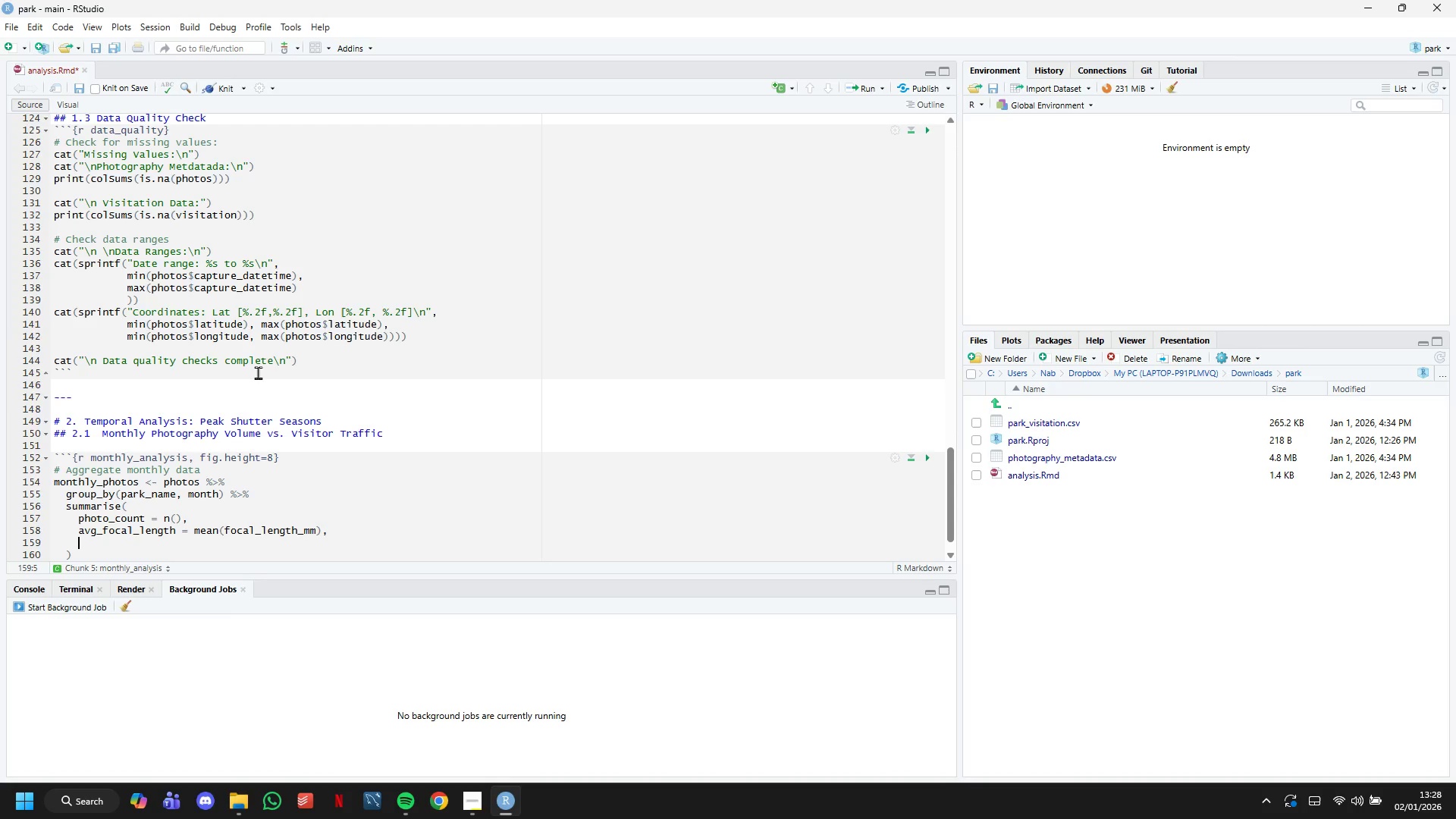 
type(po)
key(Backspace)
type(rofessional_pct - )
key(Backspace)
key(Backspace)
type(= mean(is_professional)
 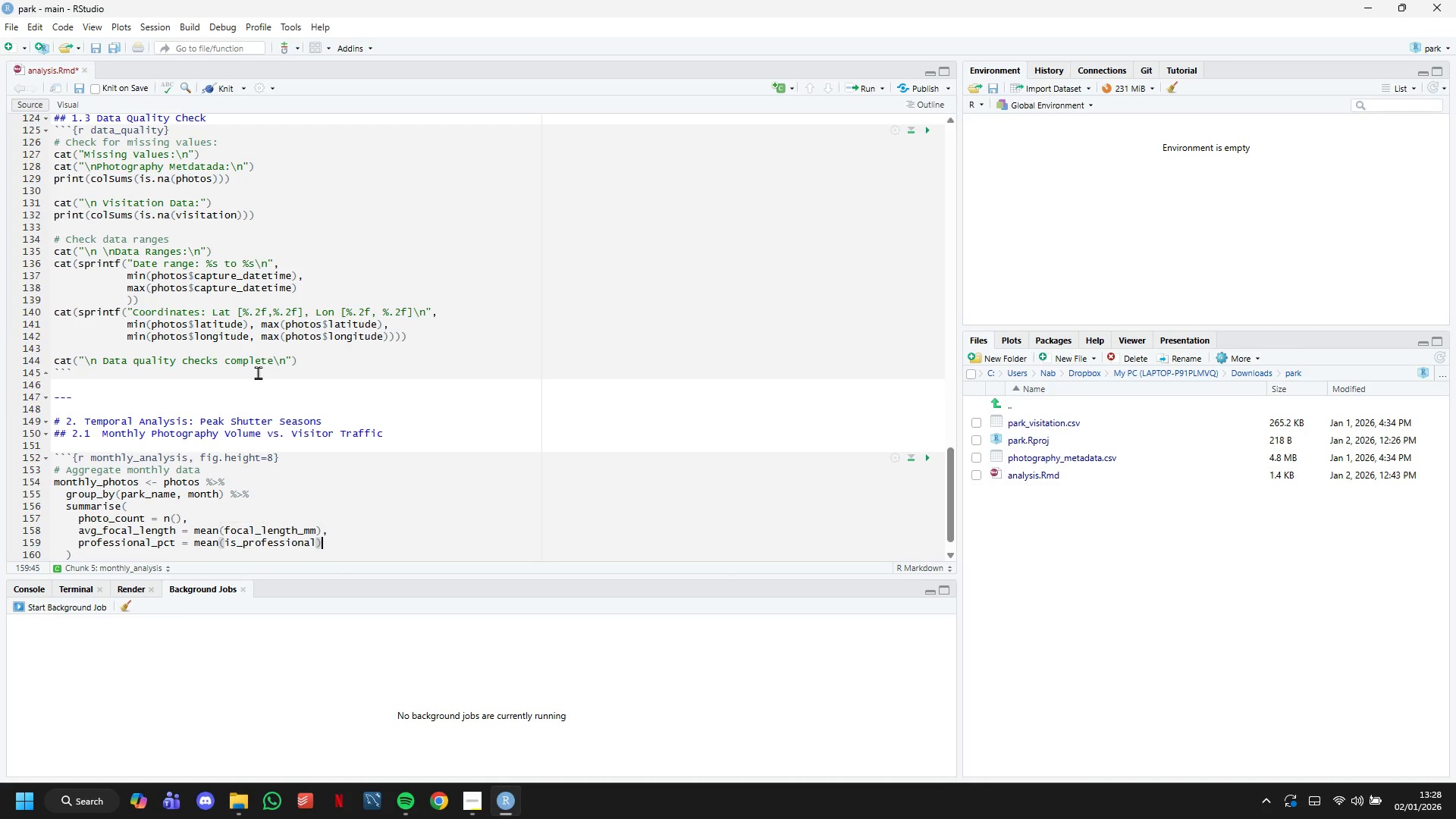 
 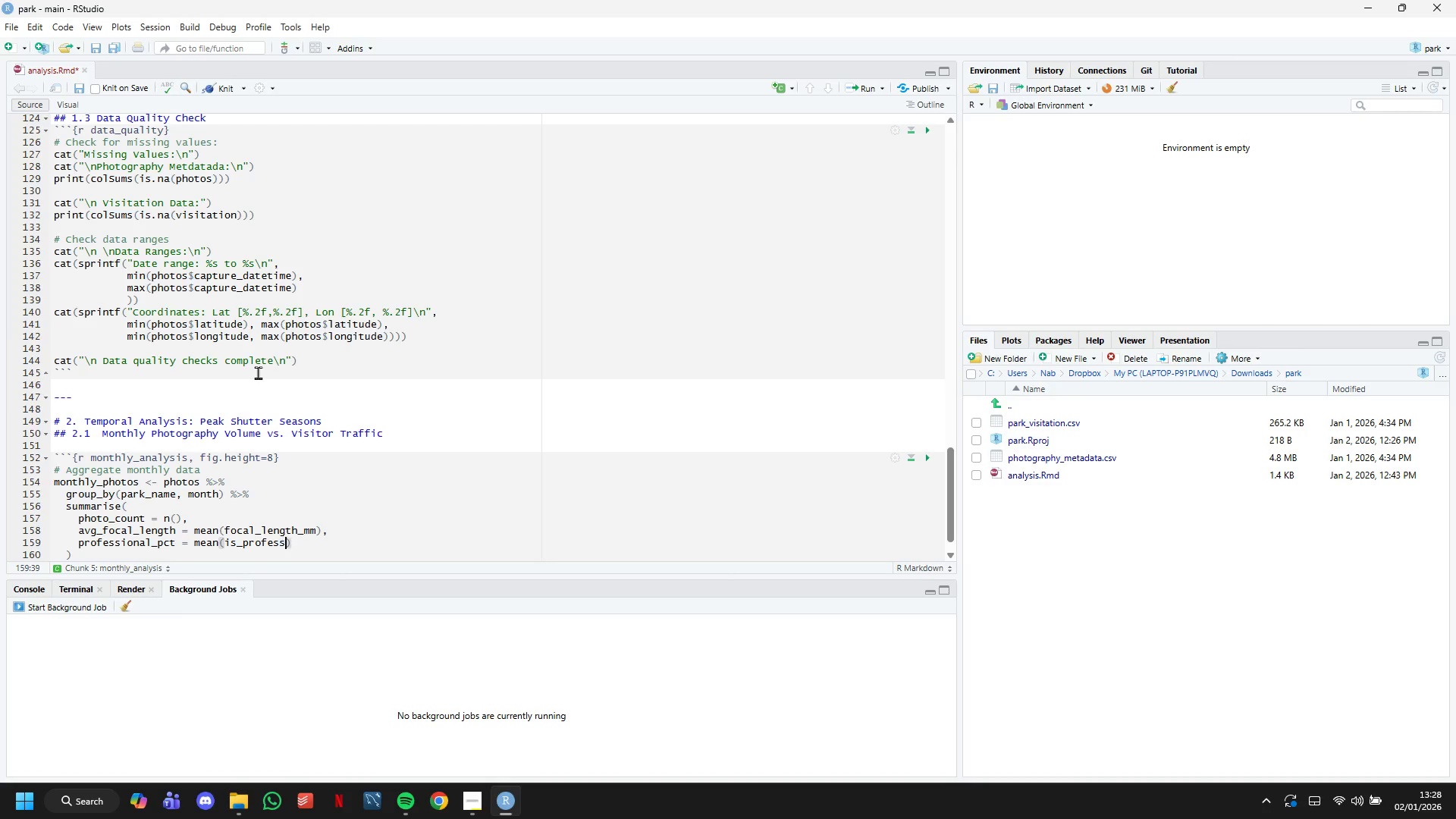 
key(ArrowRight)
 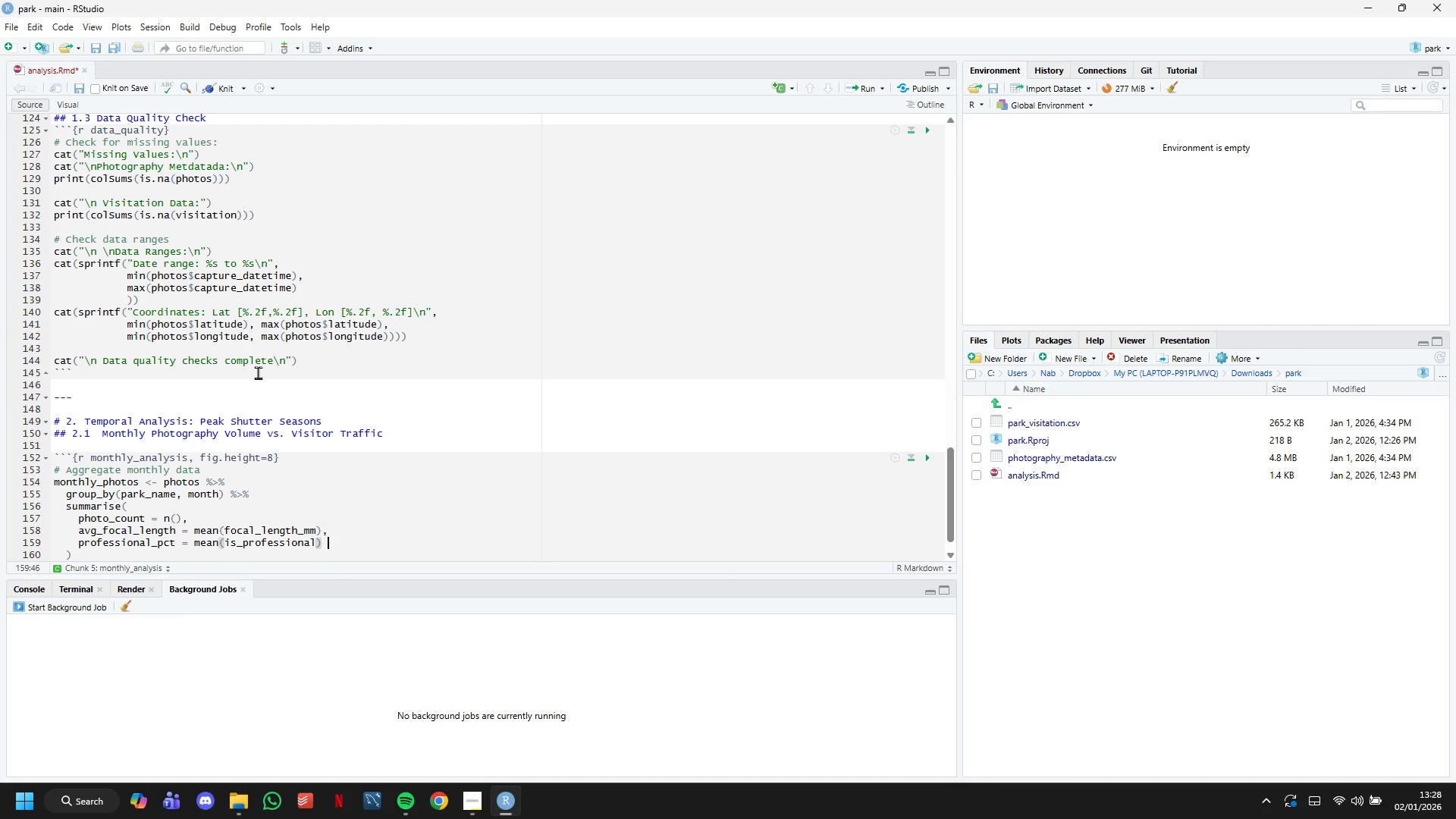 
type( * 100,)
 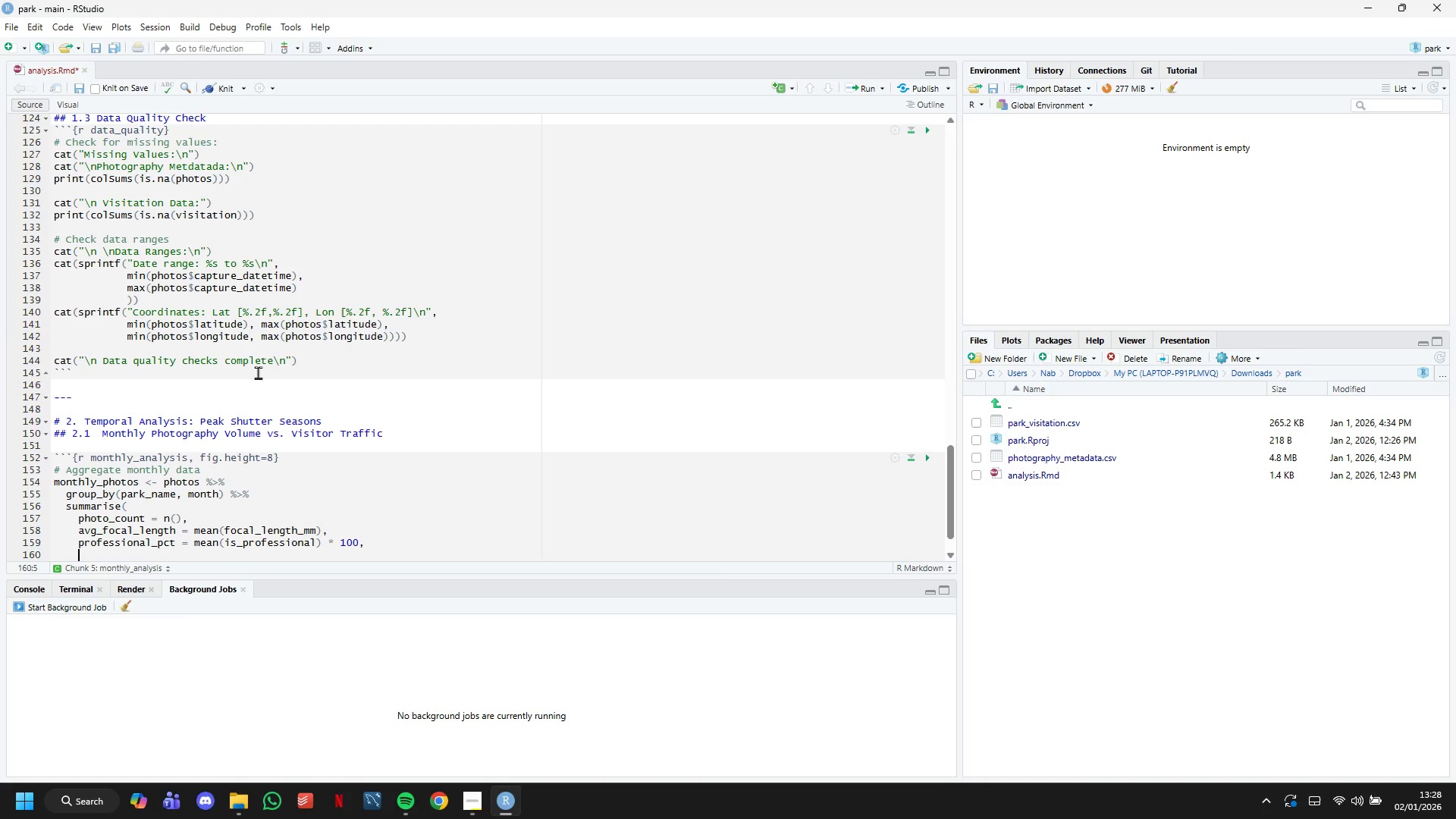 
key(Enter)
 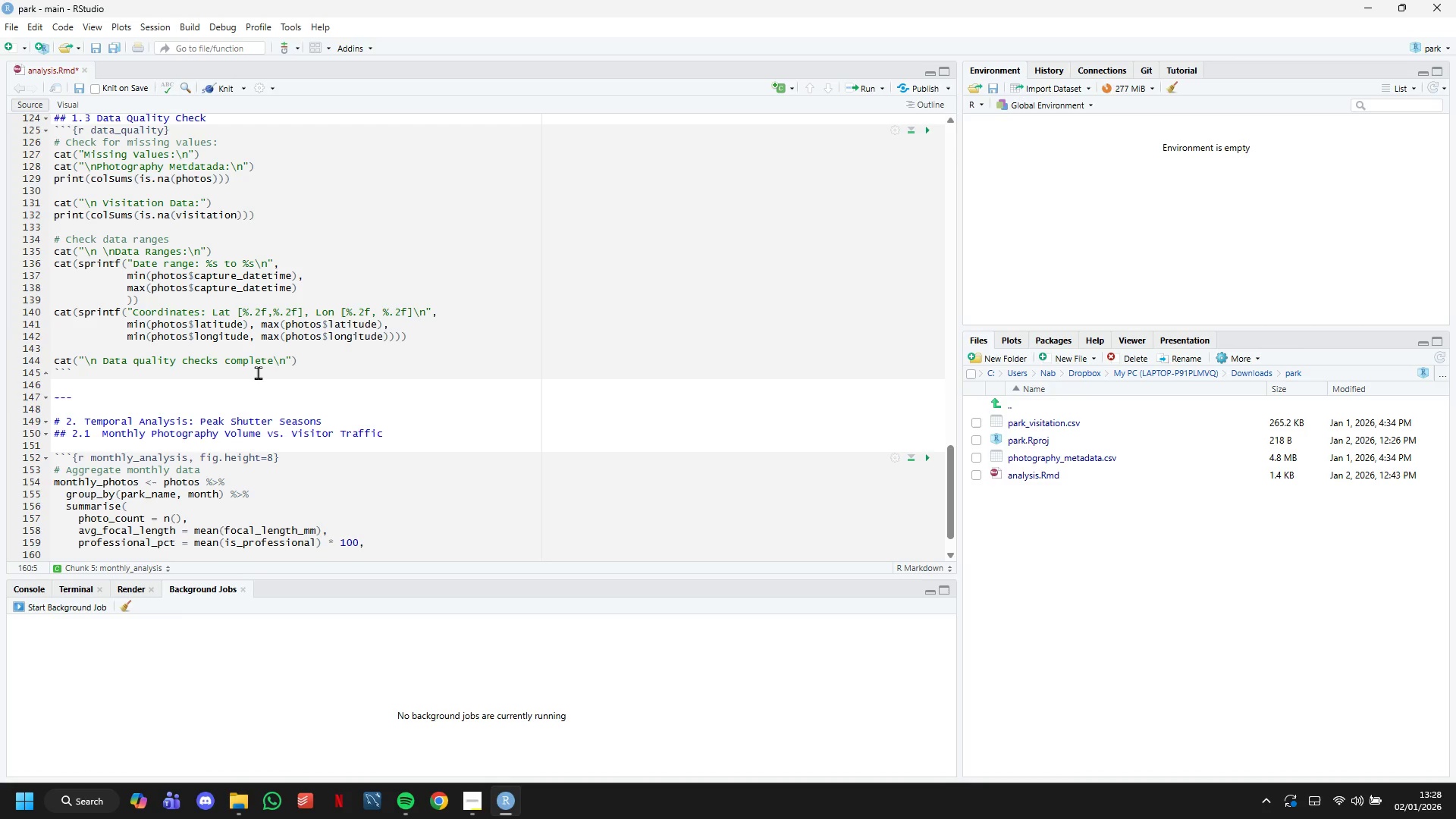 
type(.groups = "drop)
 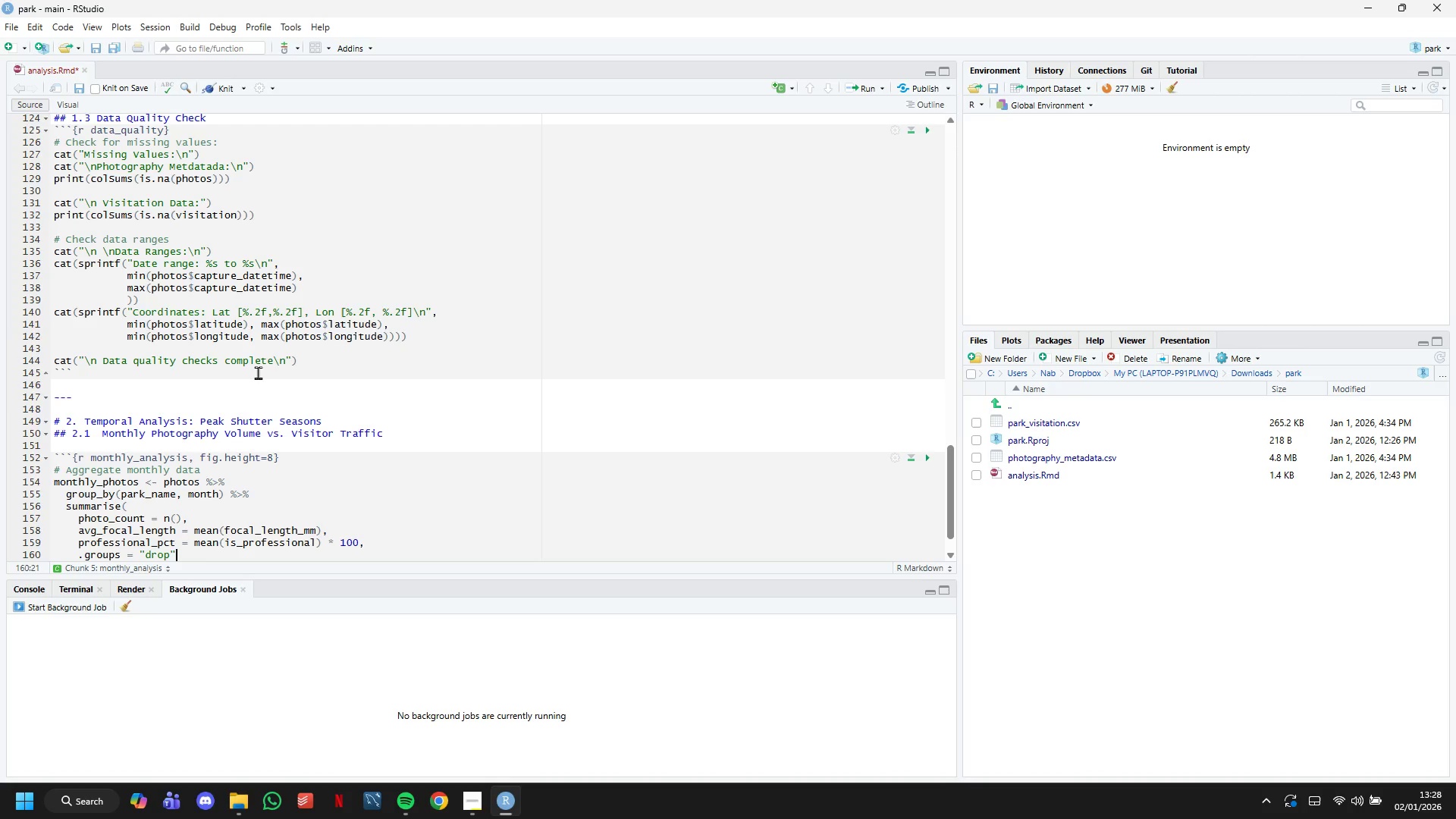 
key(ArrowRight)
 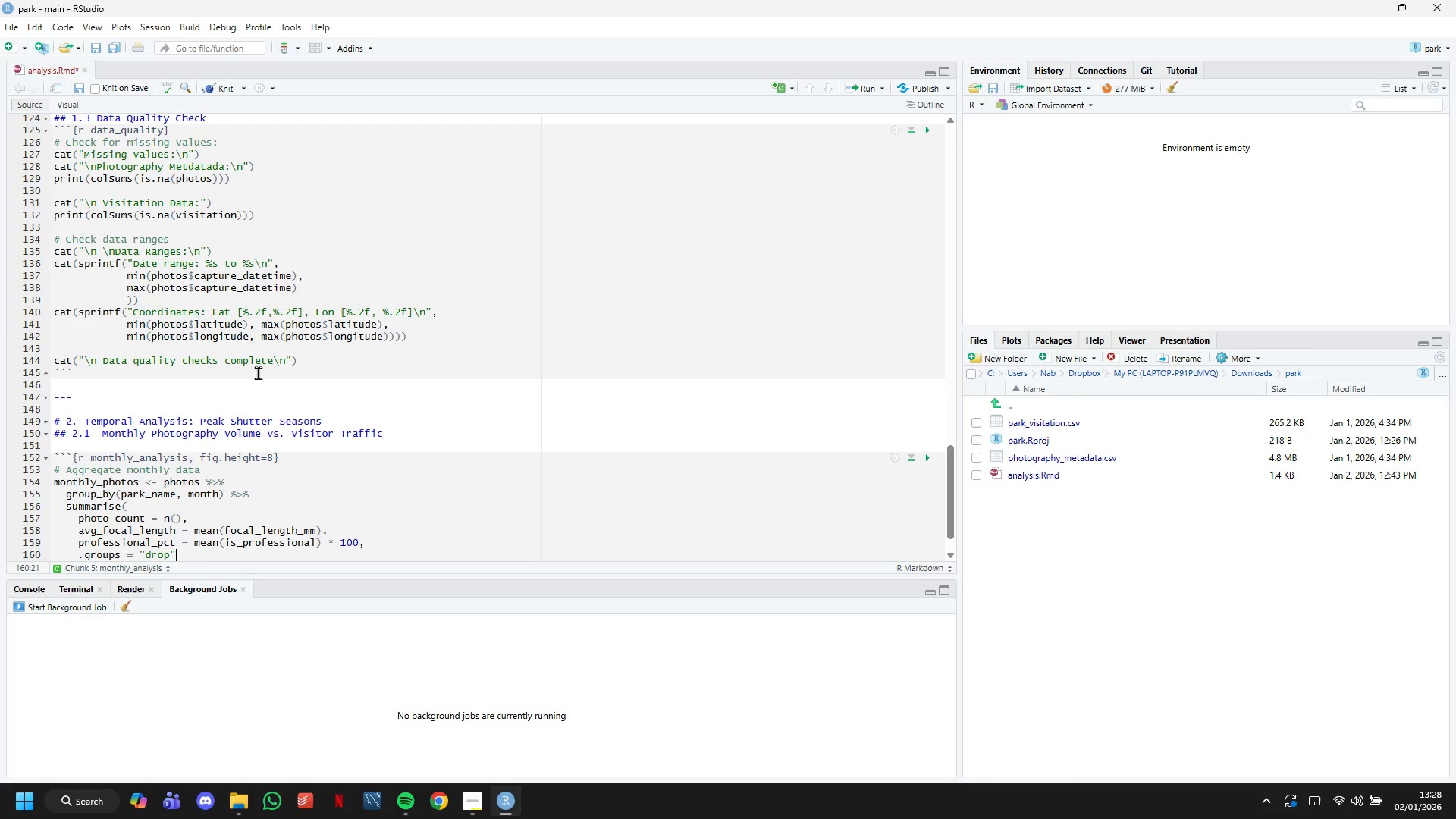 
key(ArrowDown)
 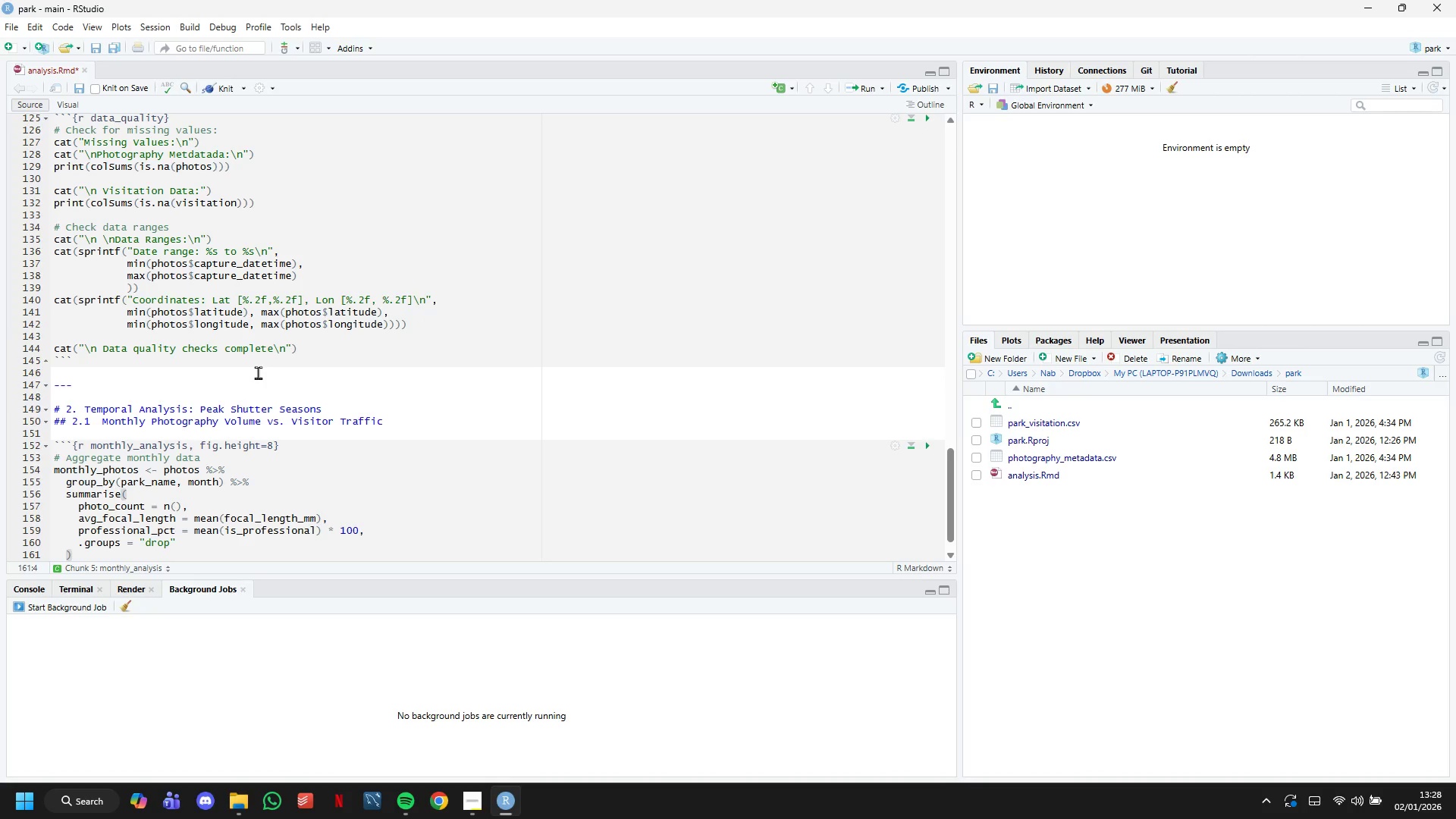 
key(Enter)
 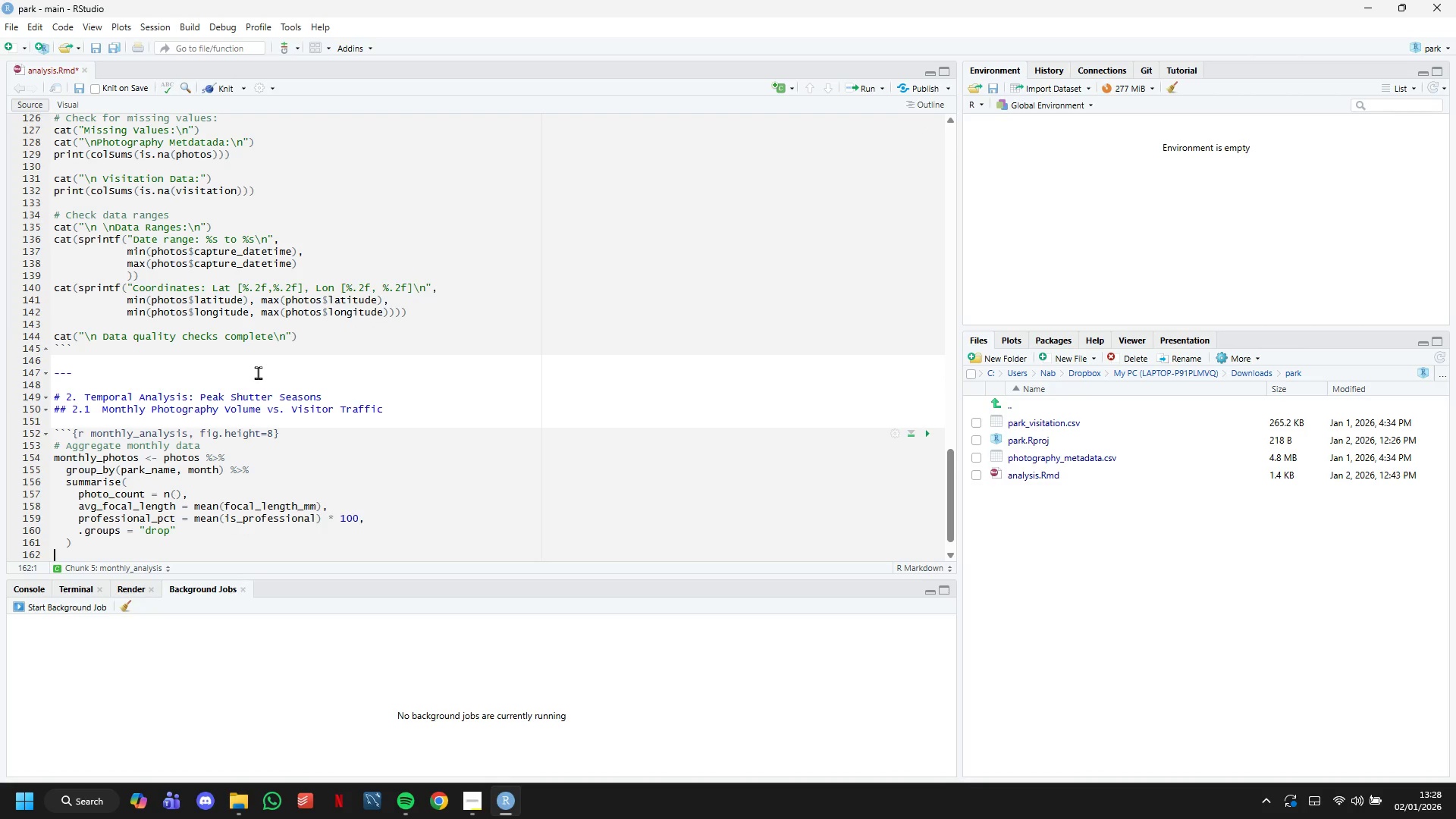 
key(Enter)
 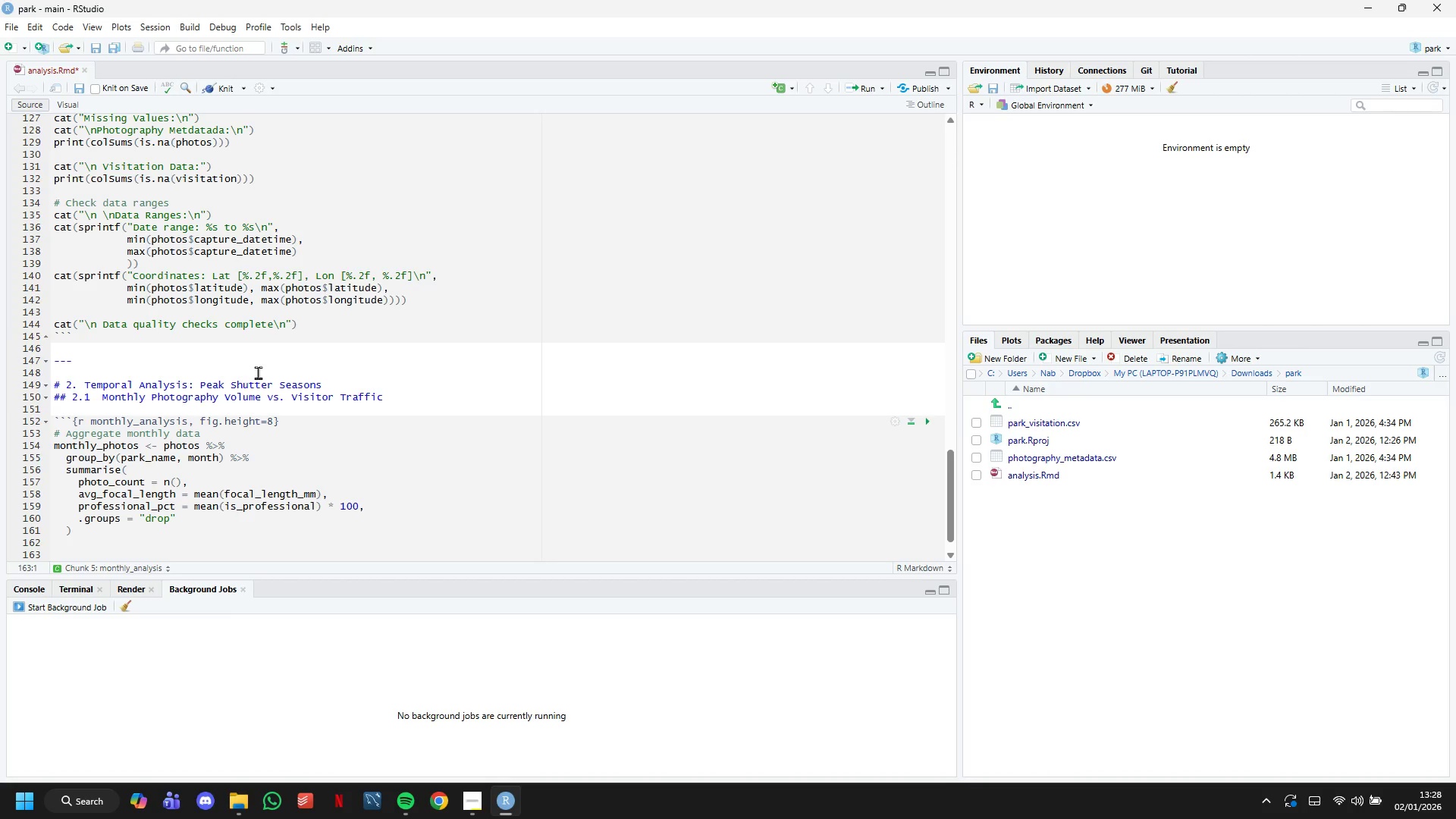 
wait(13.61)
 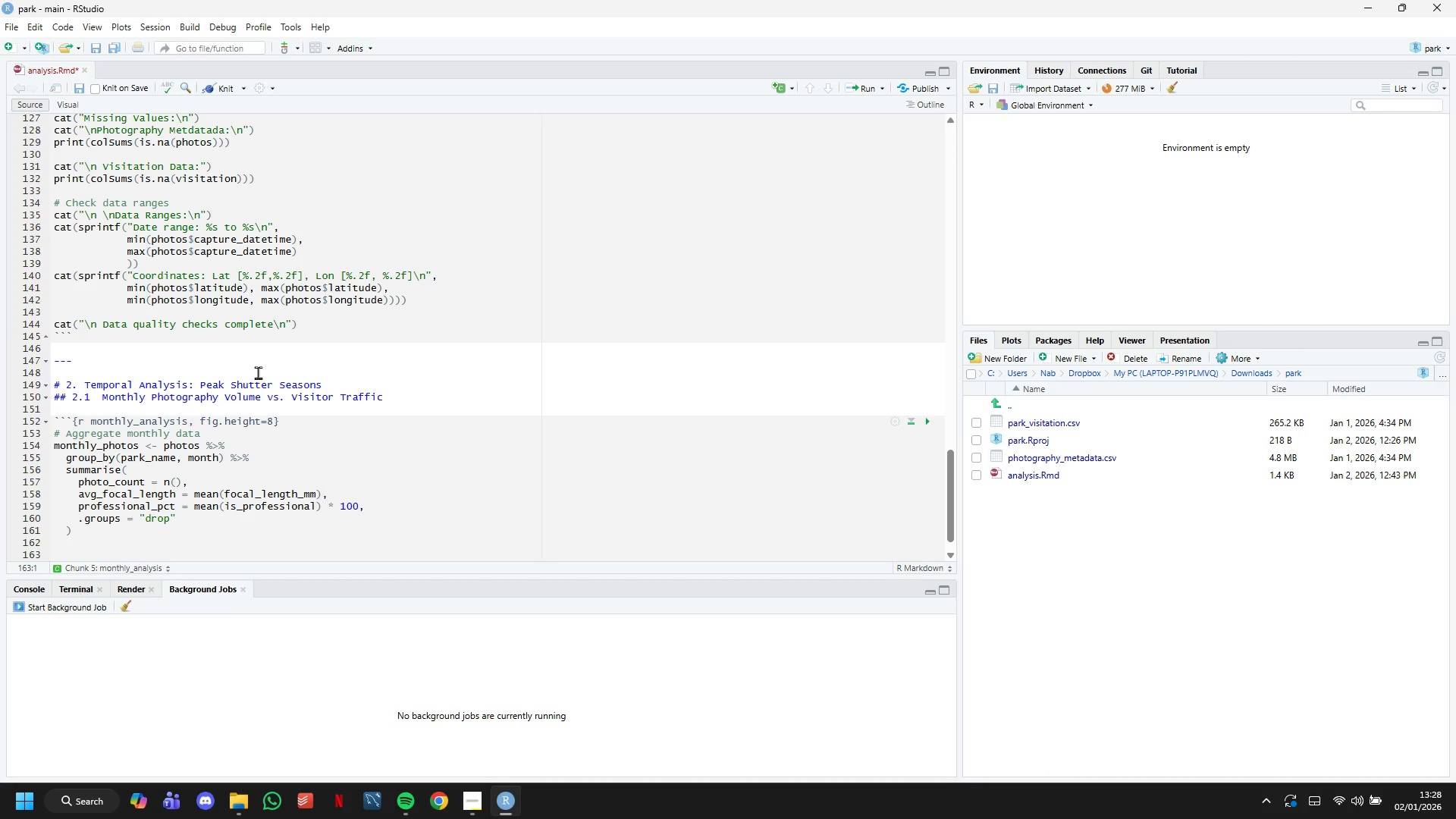 
type(monthly_visitors <- visitation %>%)
 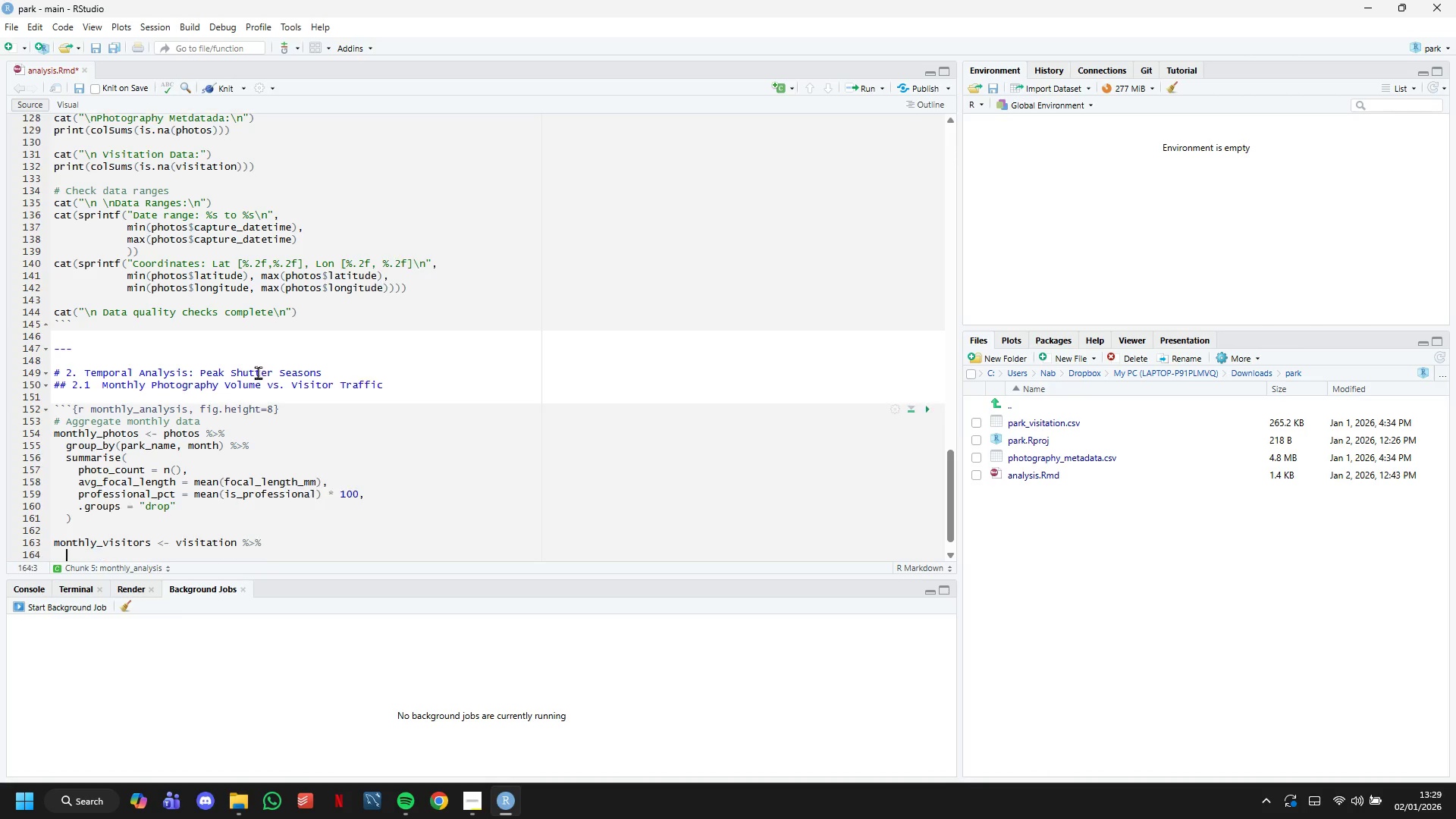 
 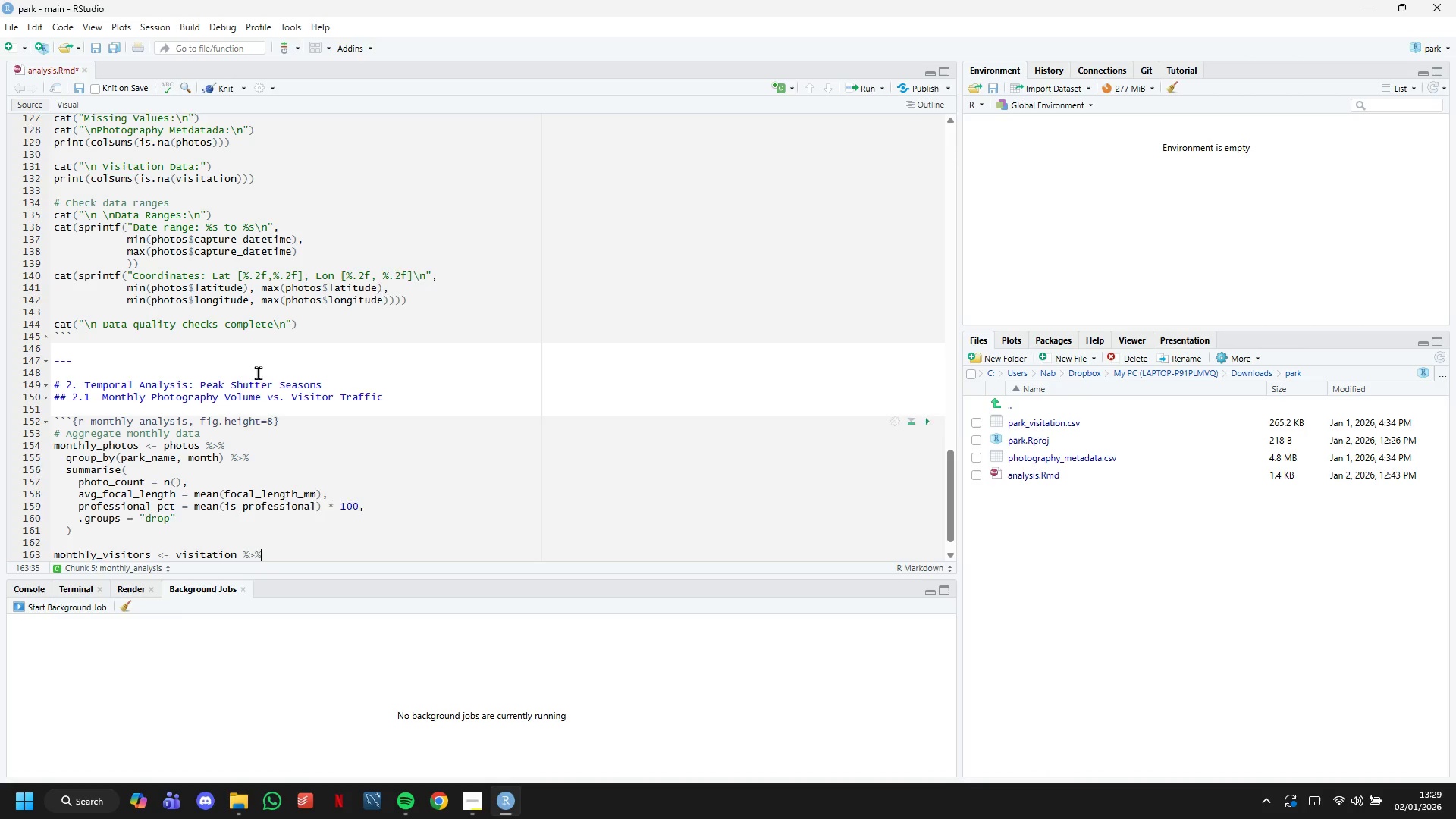 
key(Enter)
 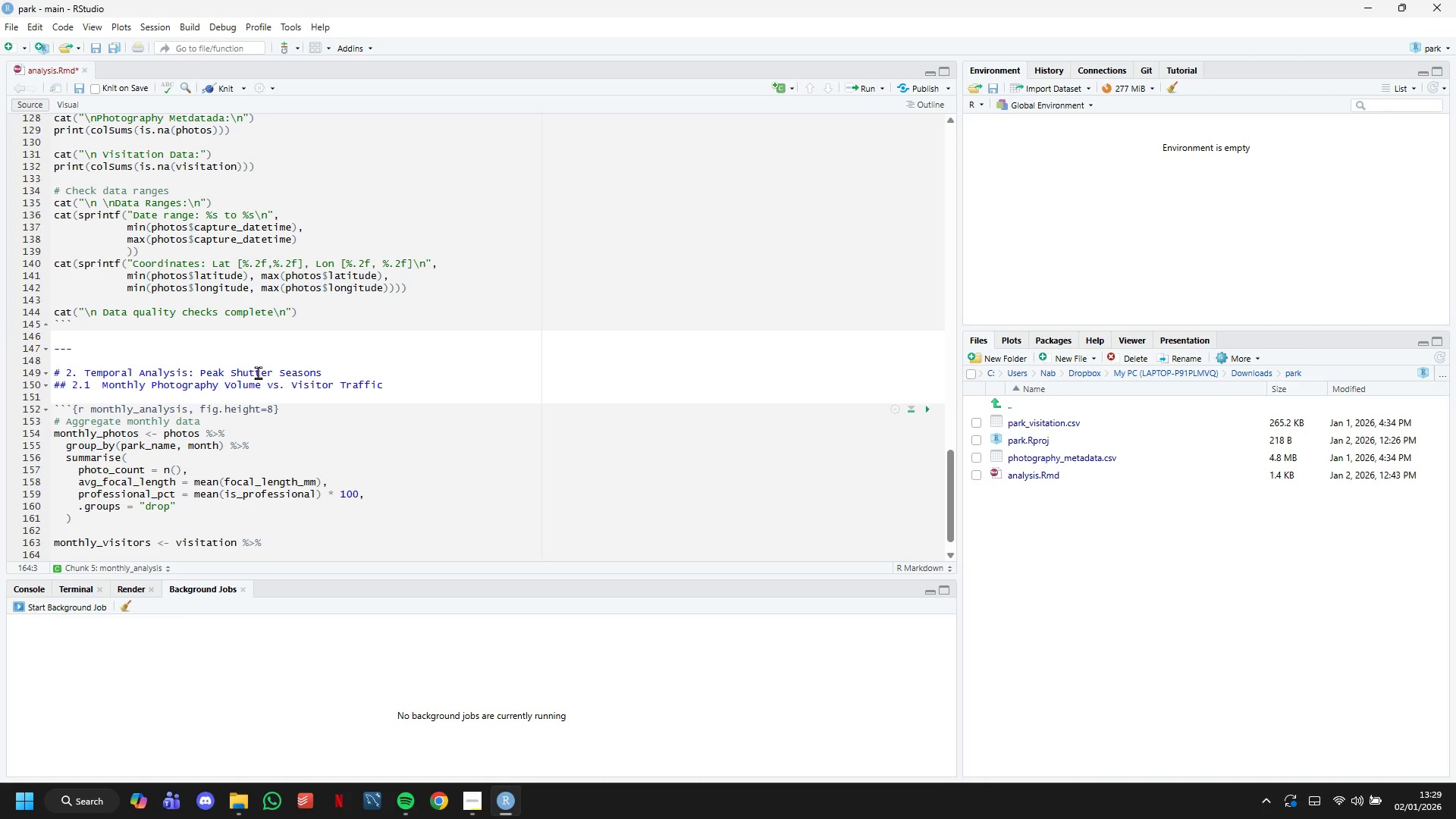 
type(group_by(park))
key(Backspace)
type(_name, month) )
 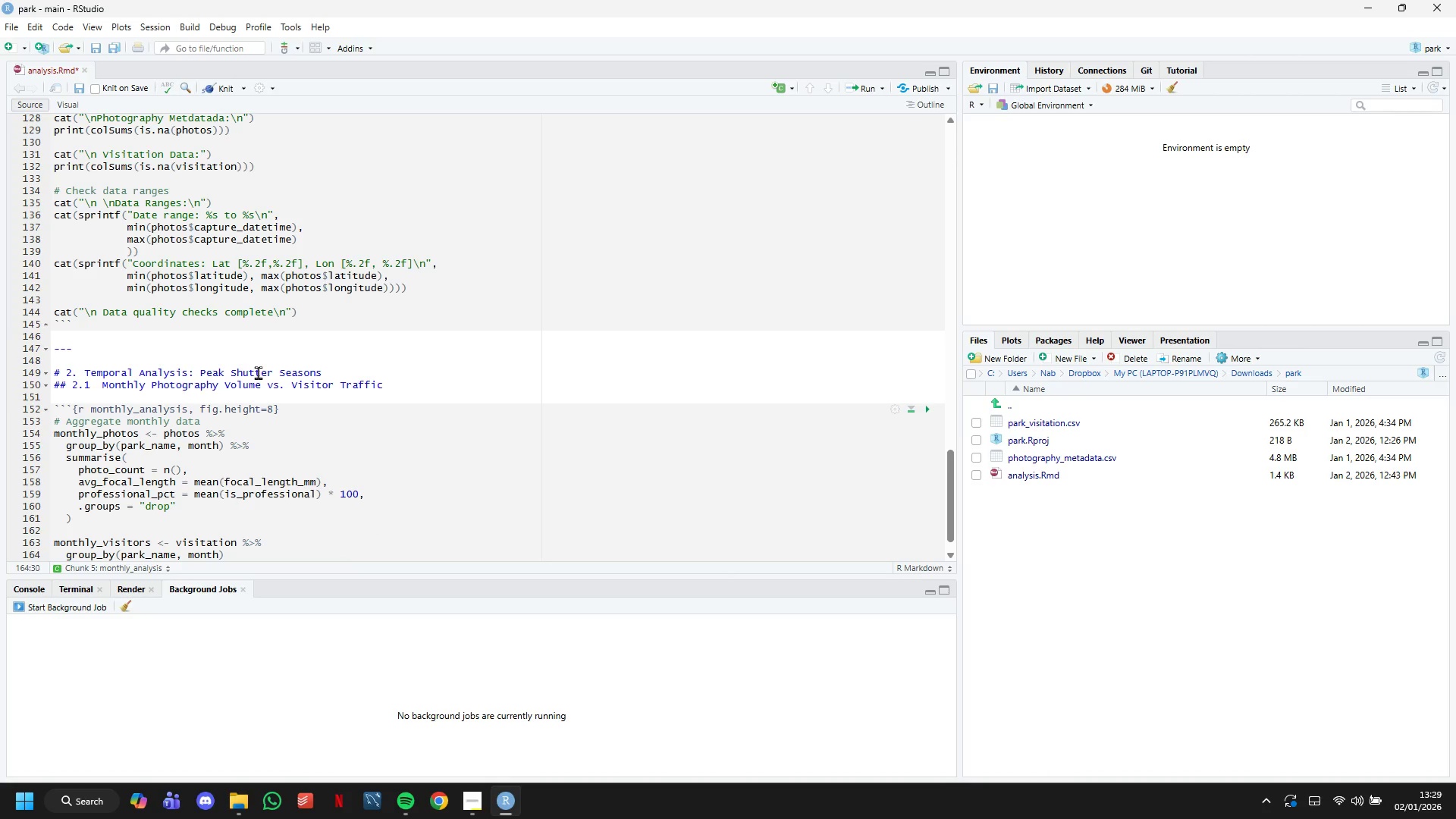 
 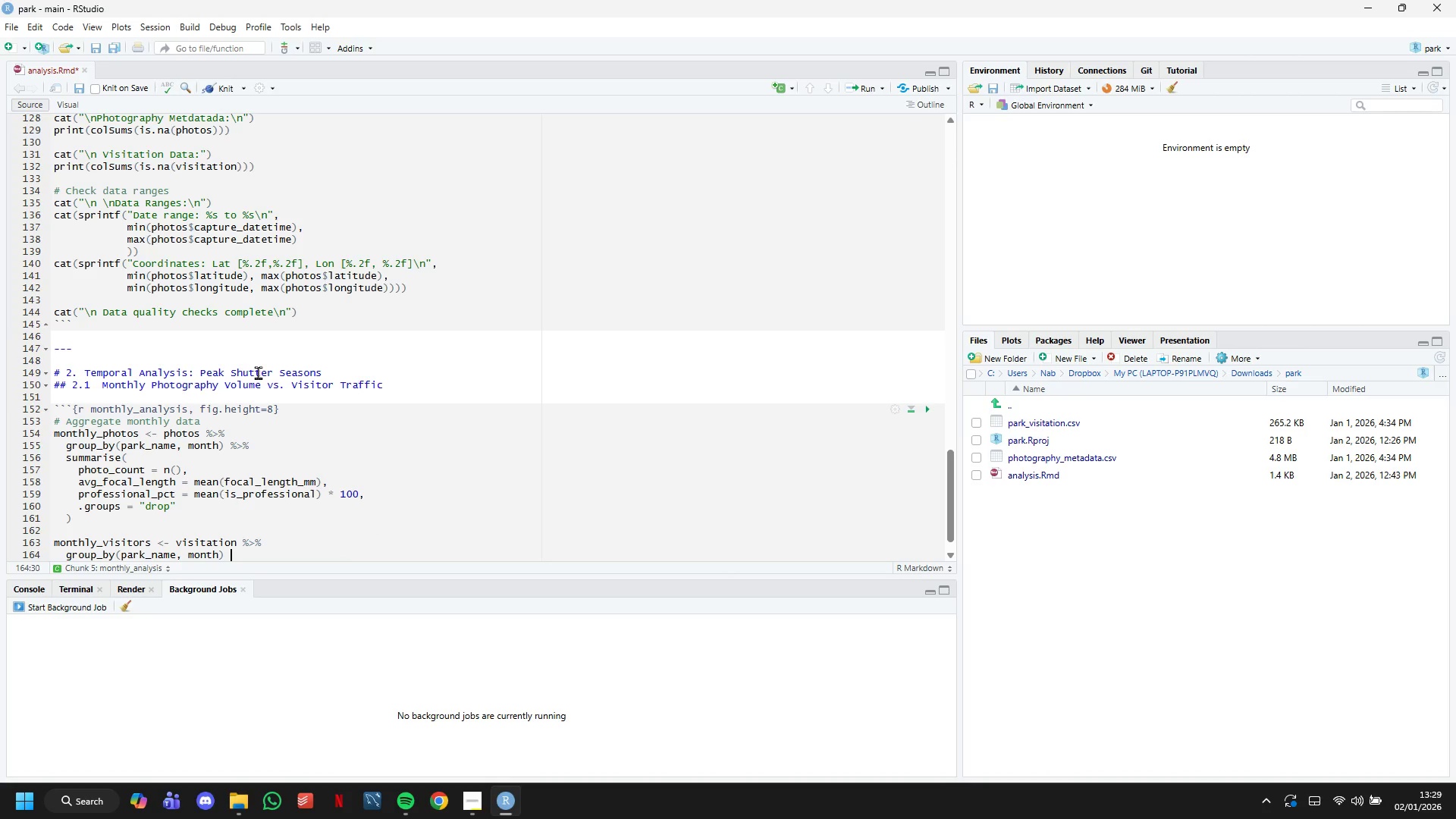 
hold_key(key=ShiftLeft, duration=1.52)
 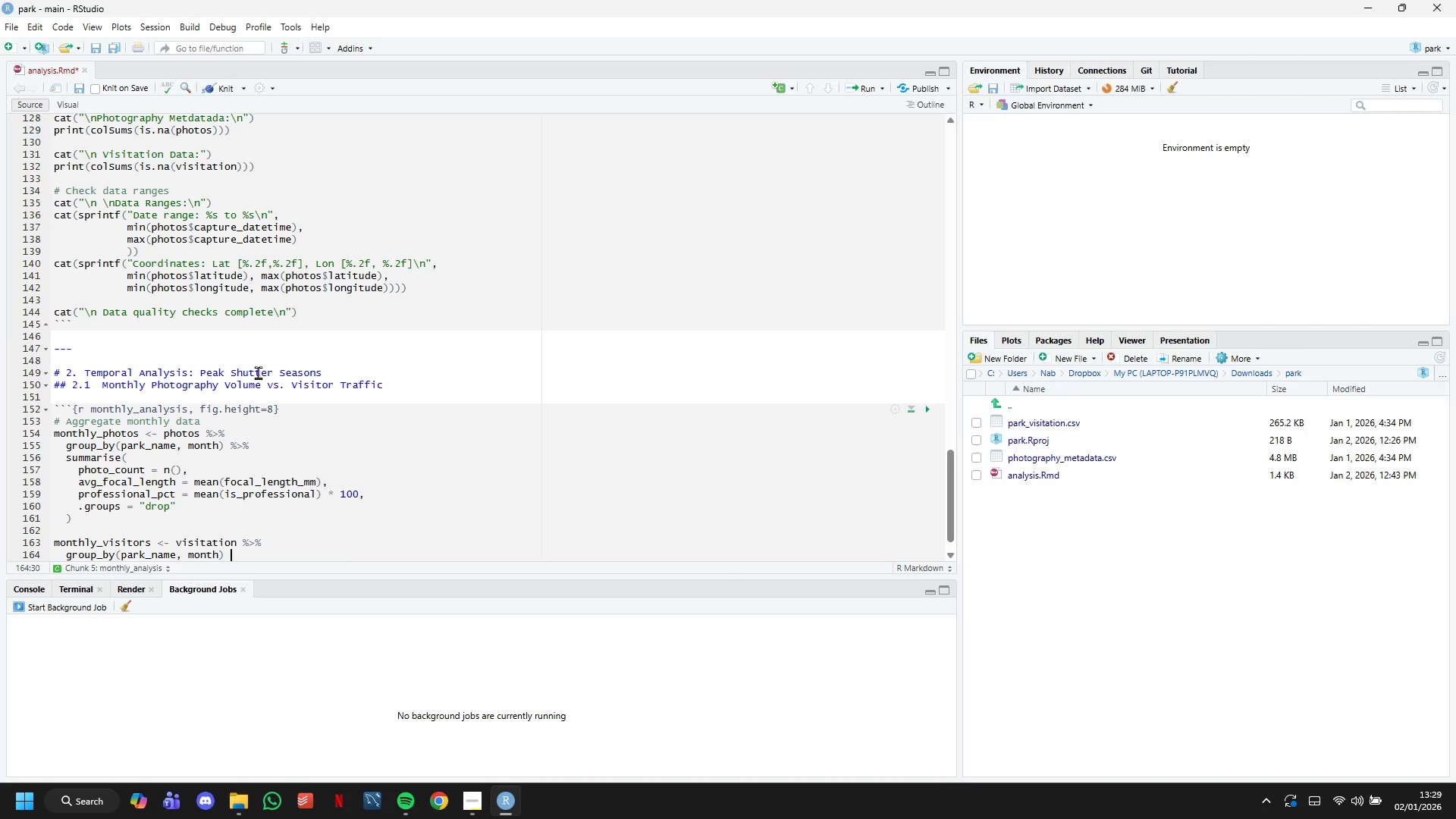 
hold_key(key=ShiftLeft, duration=1.51)
 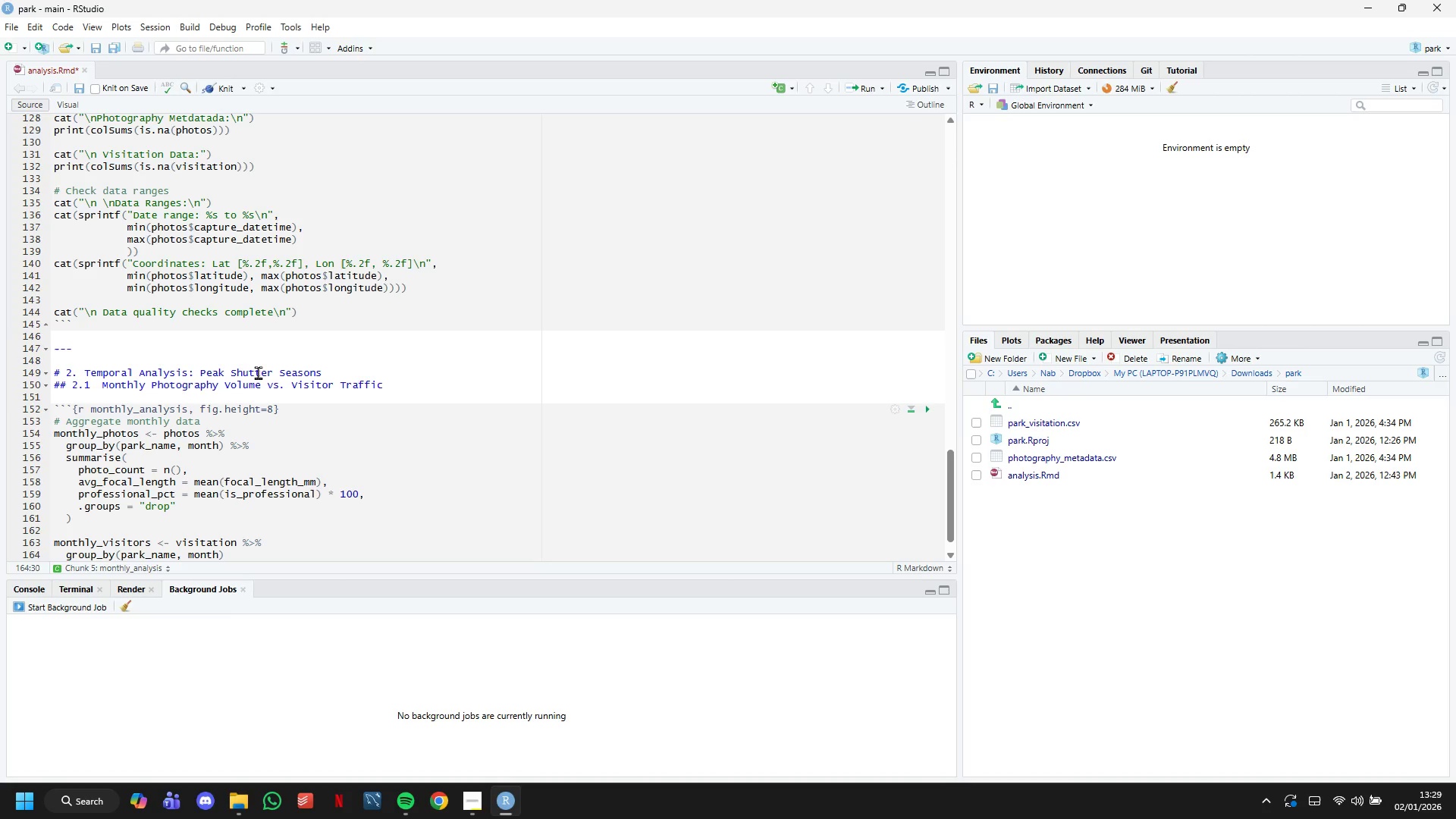 
hold_key(key=ShiftLeft, duration=1.5)
 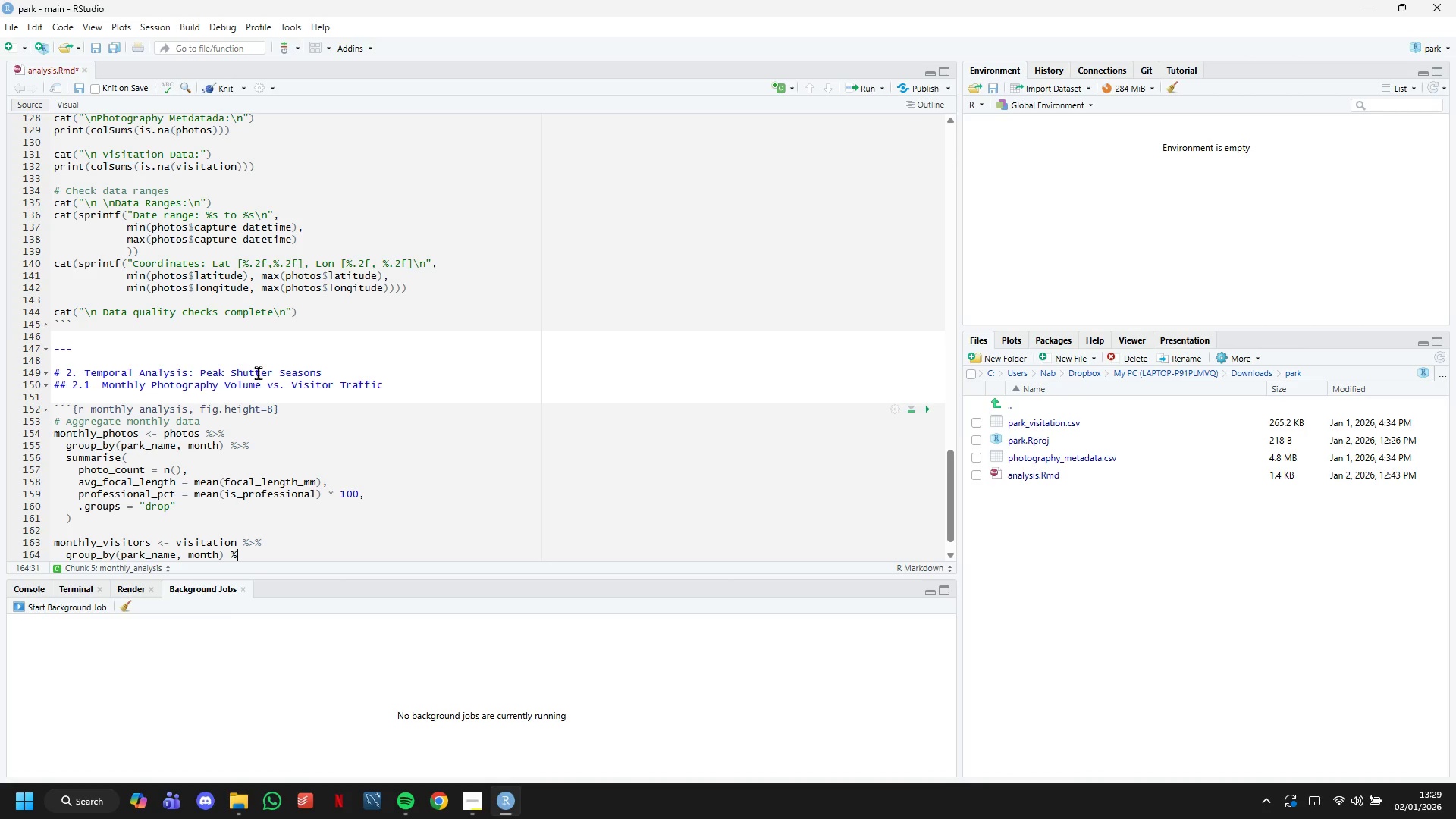 
key(Shift+5)
 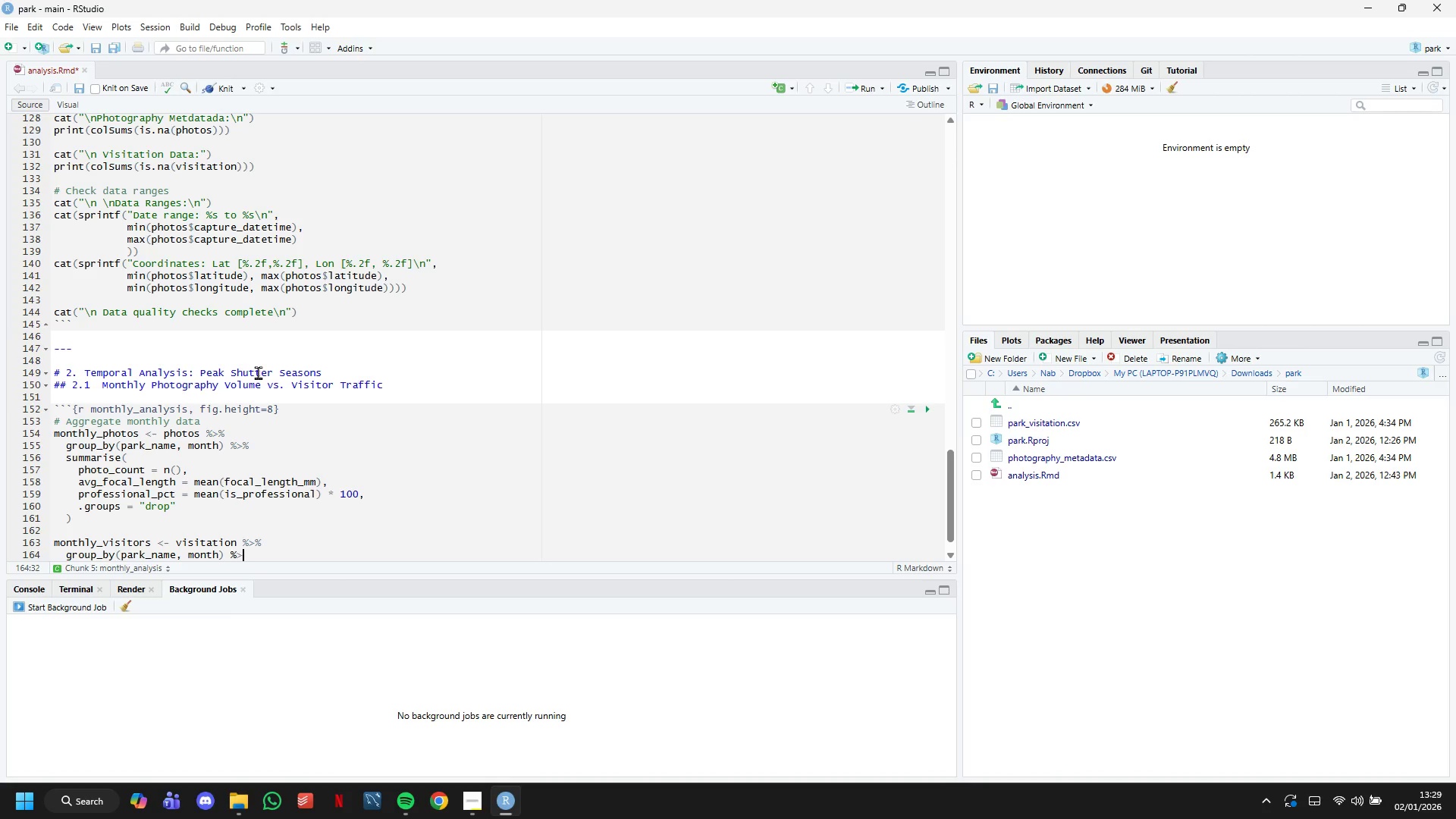 
key(Shift+Period)
 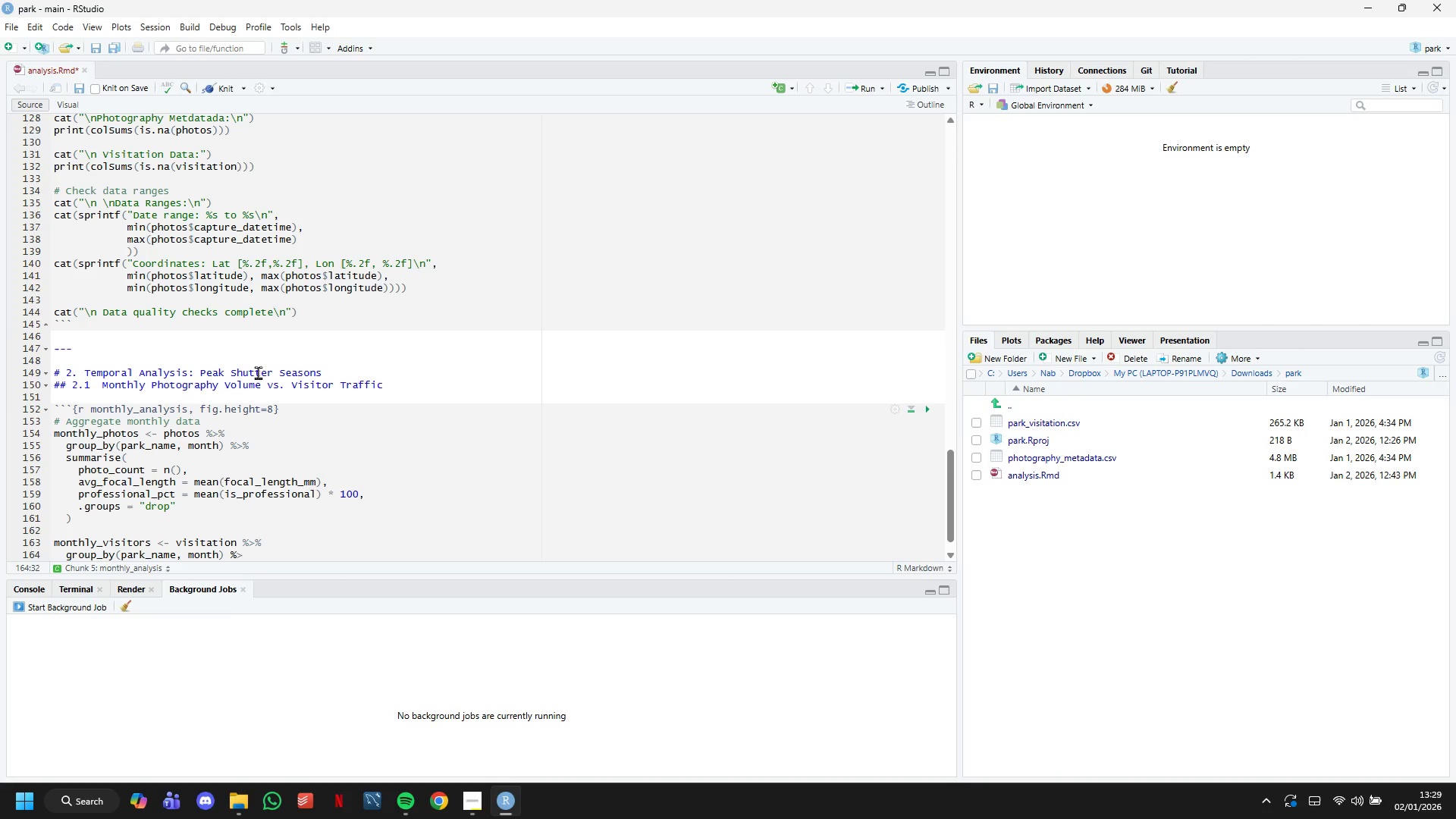 
key(Shift+5)
 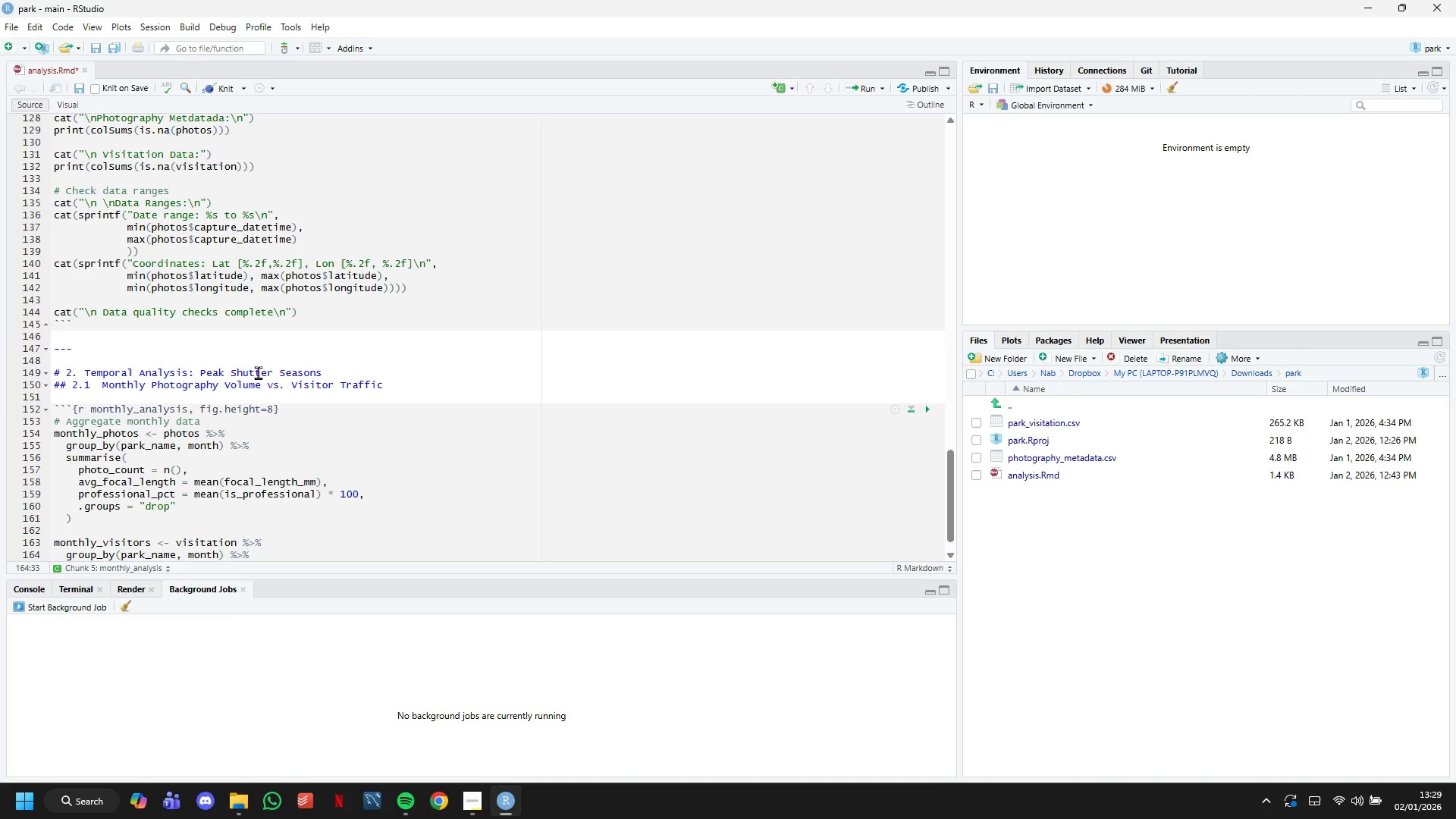 
key(Backslash)
 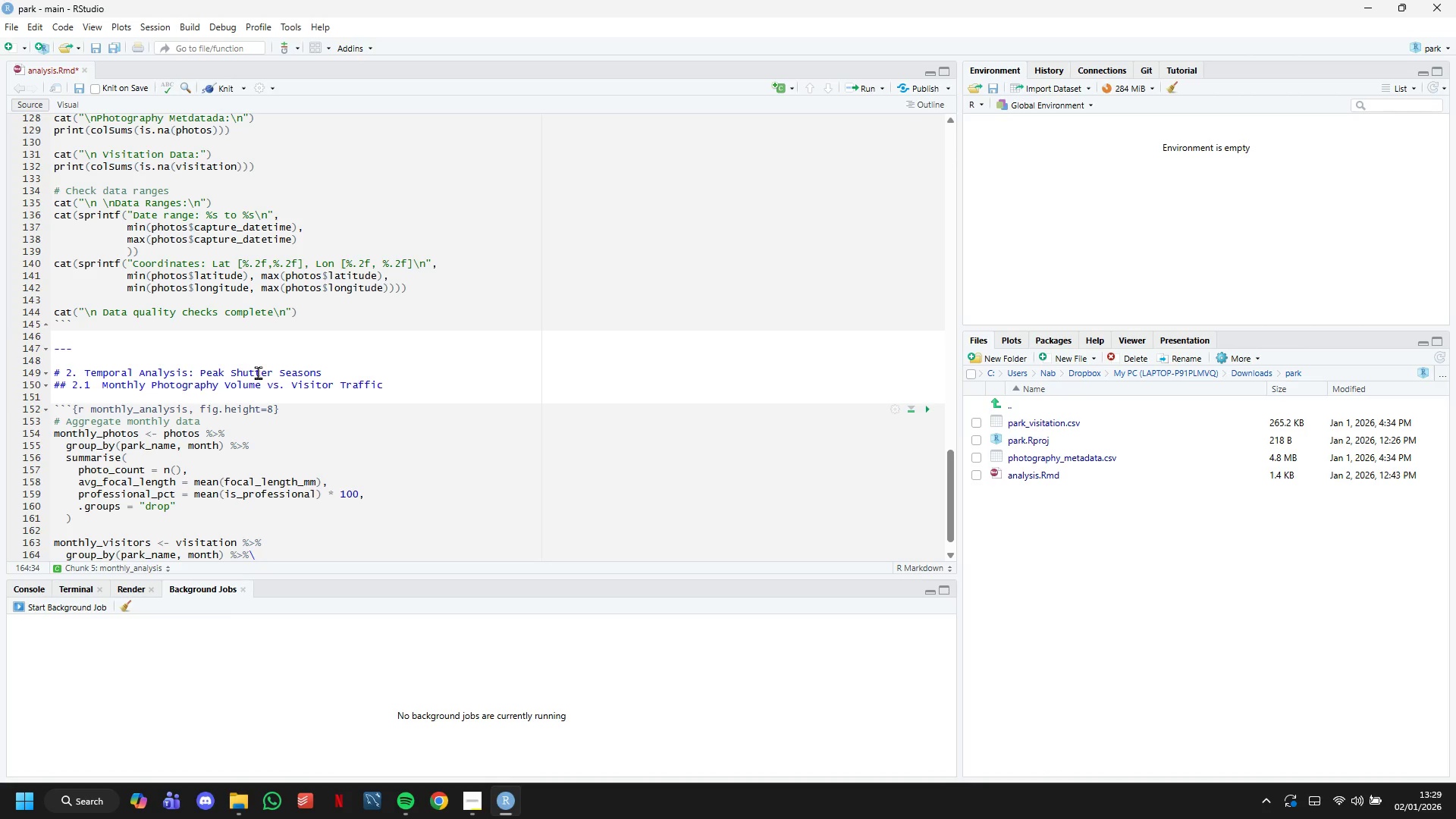 
key(Backslash)
 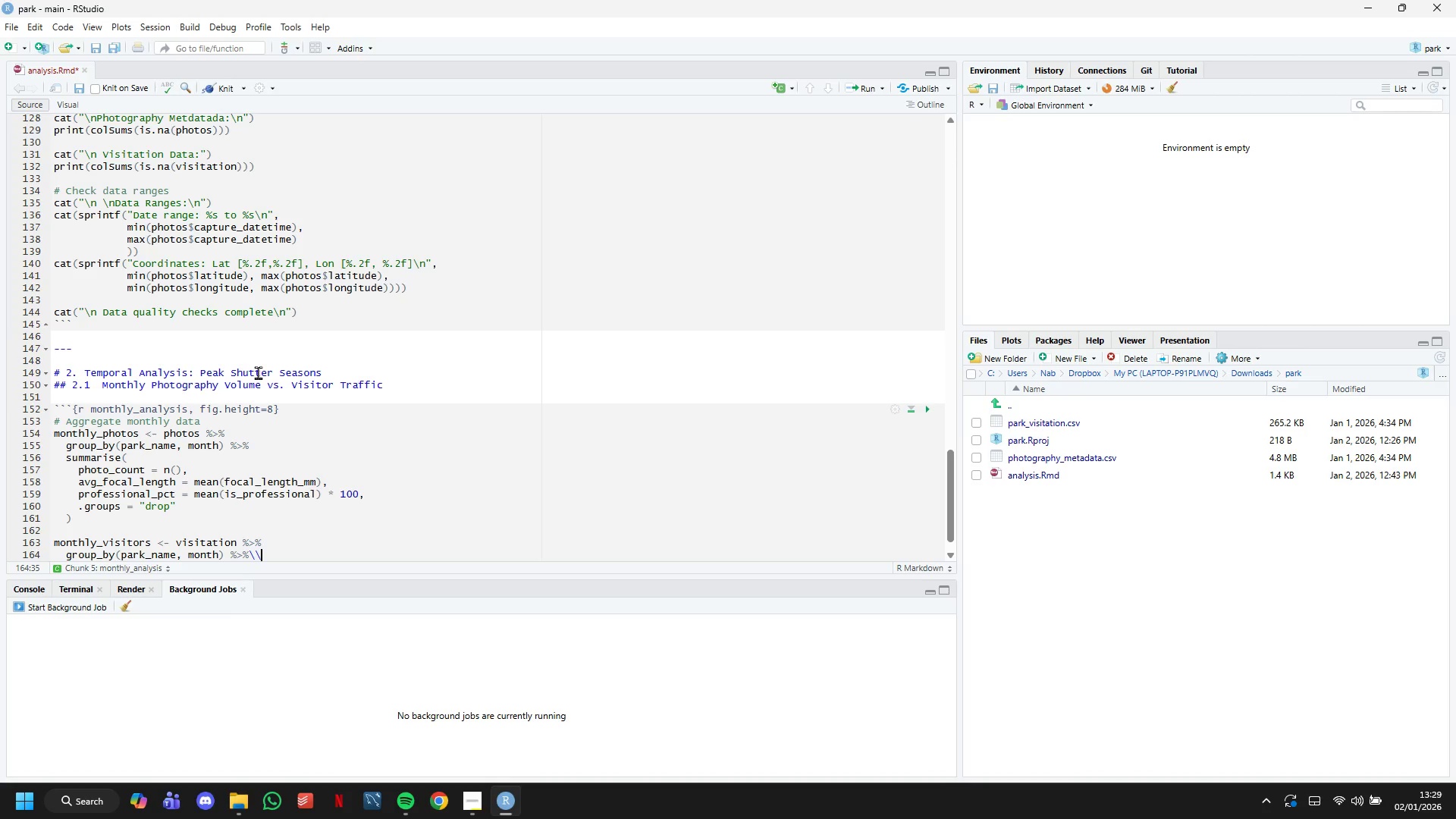 
key(Backspace)
 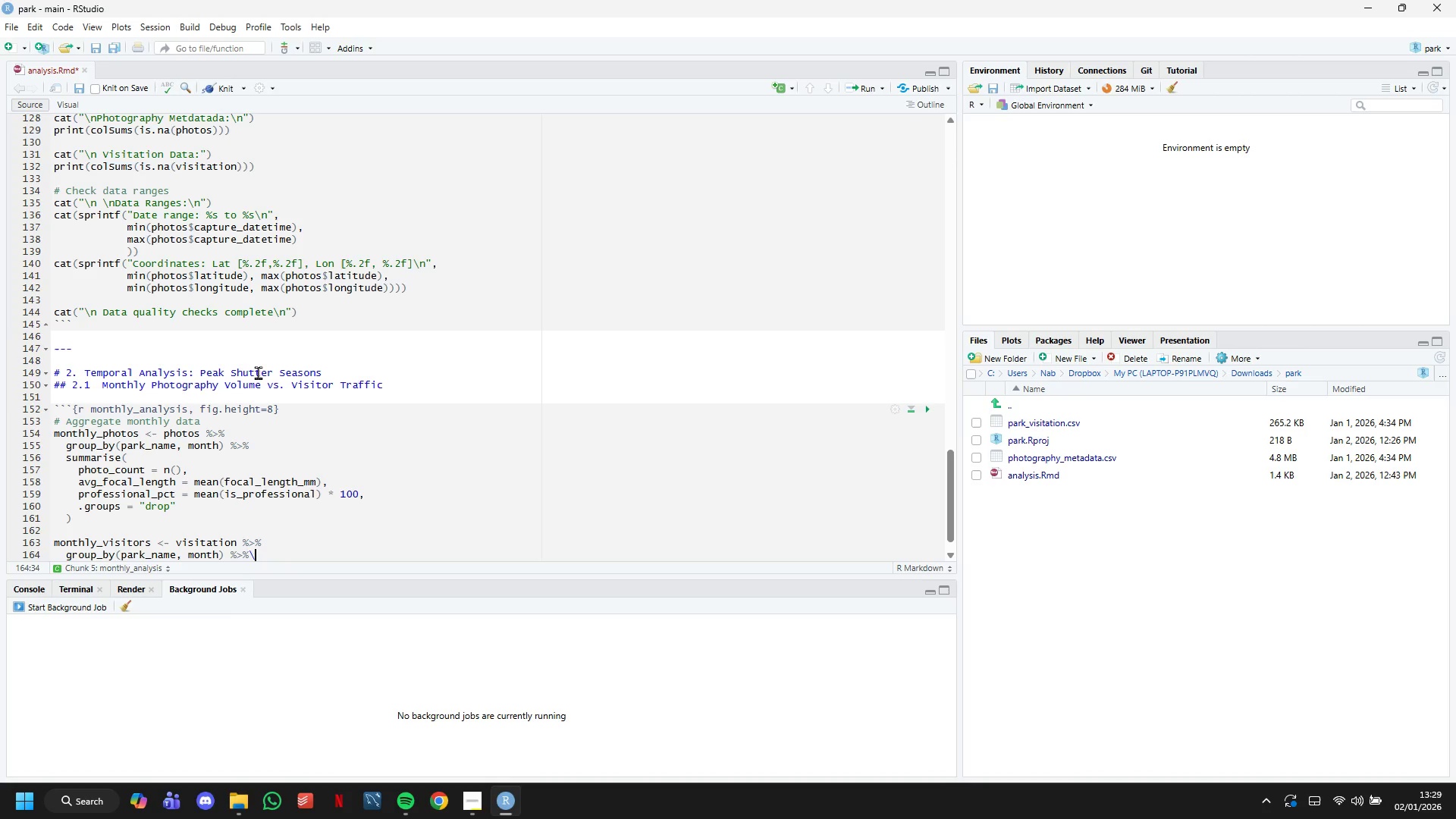 
key(Backspace)
 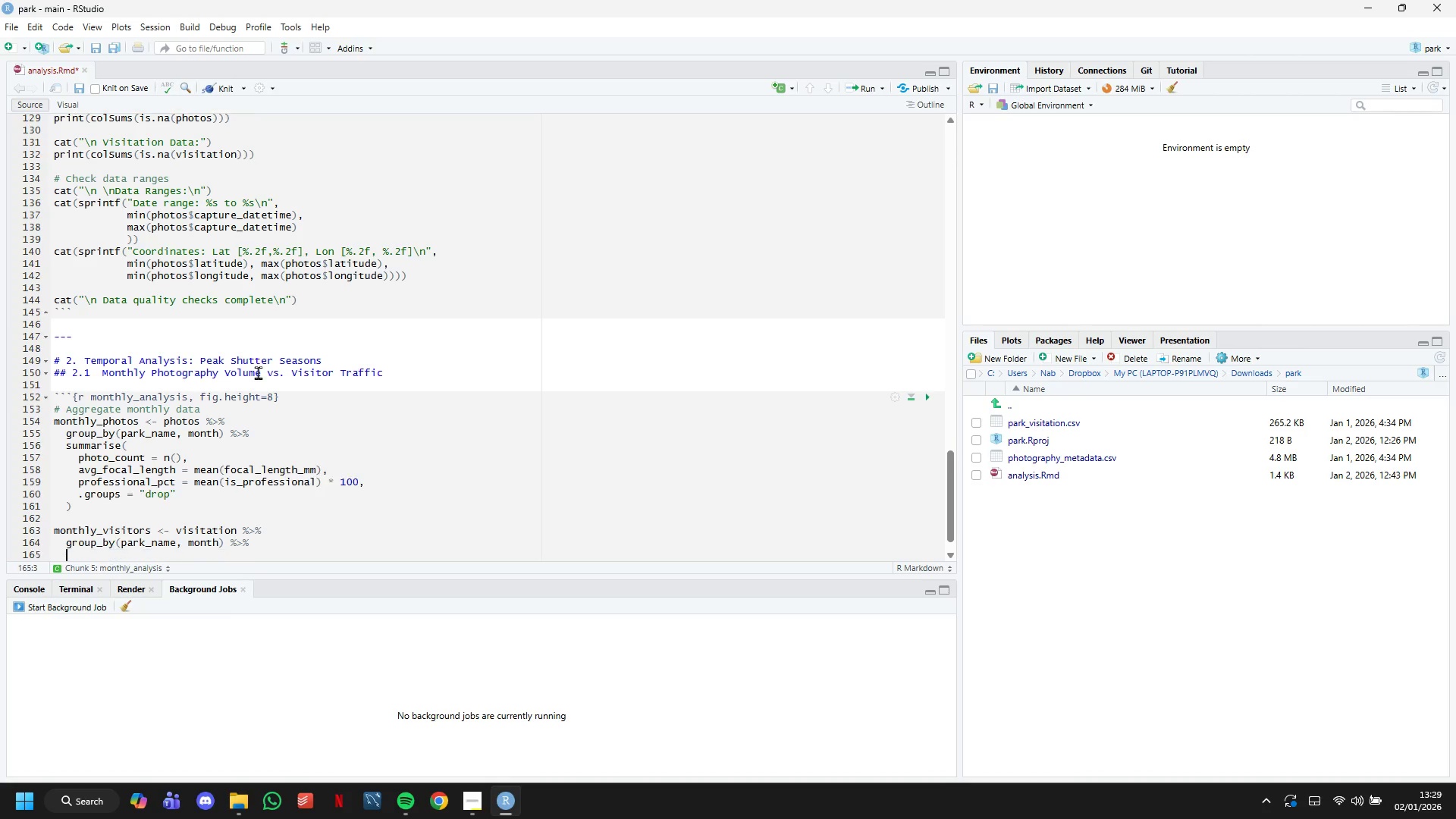 
key(Enter)
 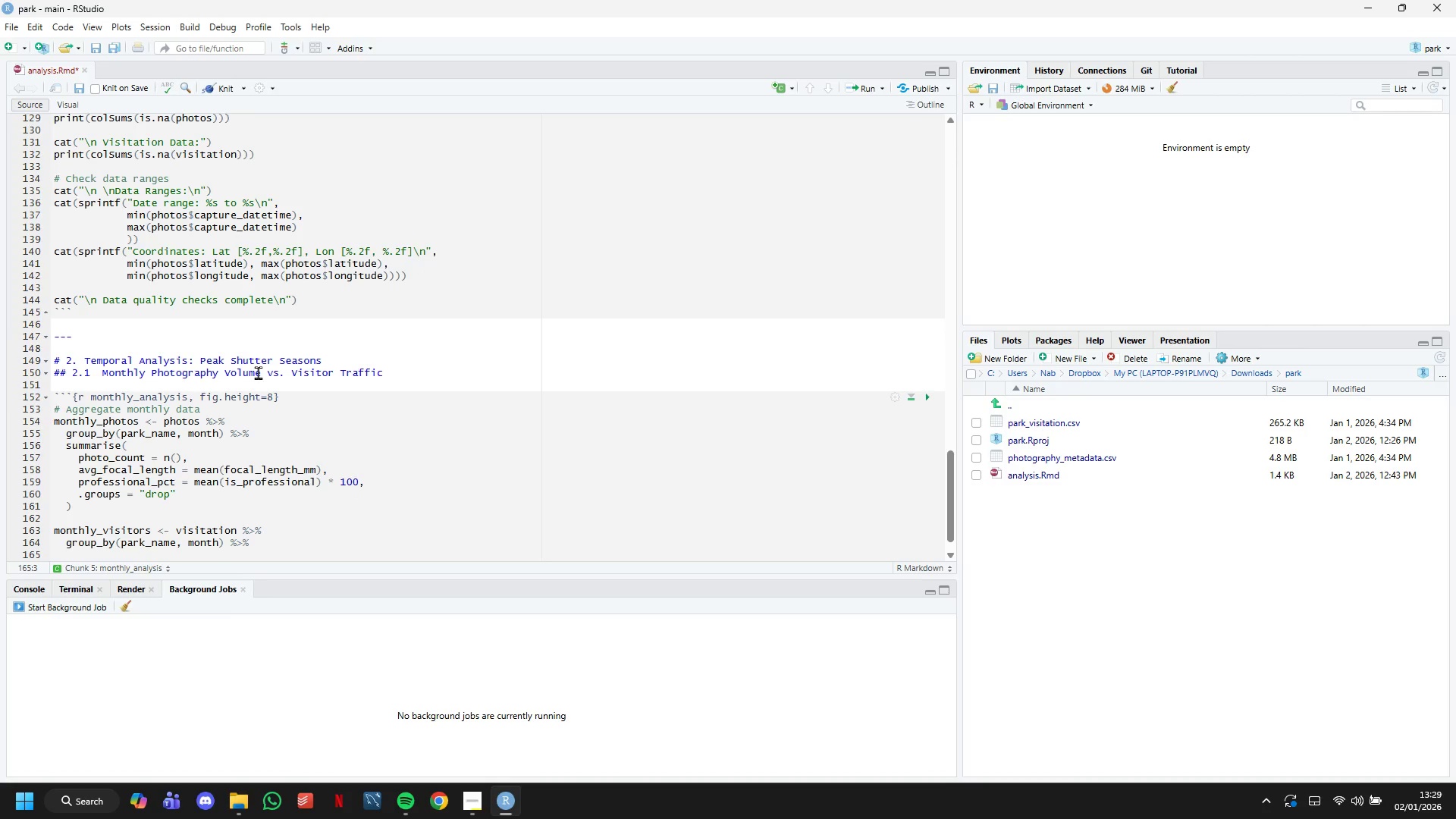 
scroll: coordinate [258, 372], scroll_direction: down, amount: 6.0
 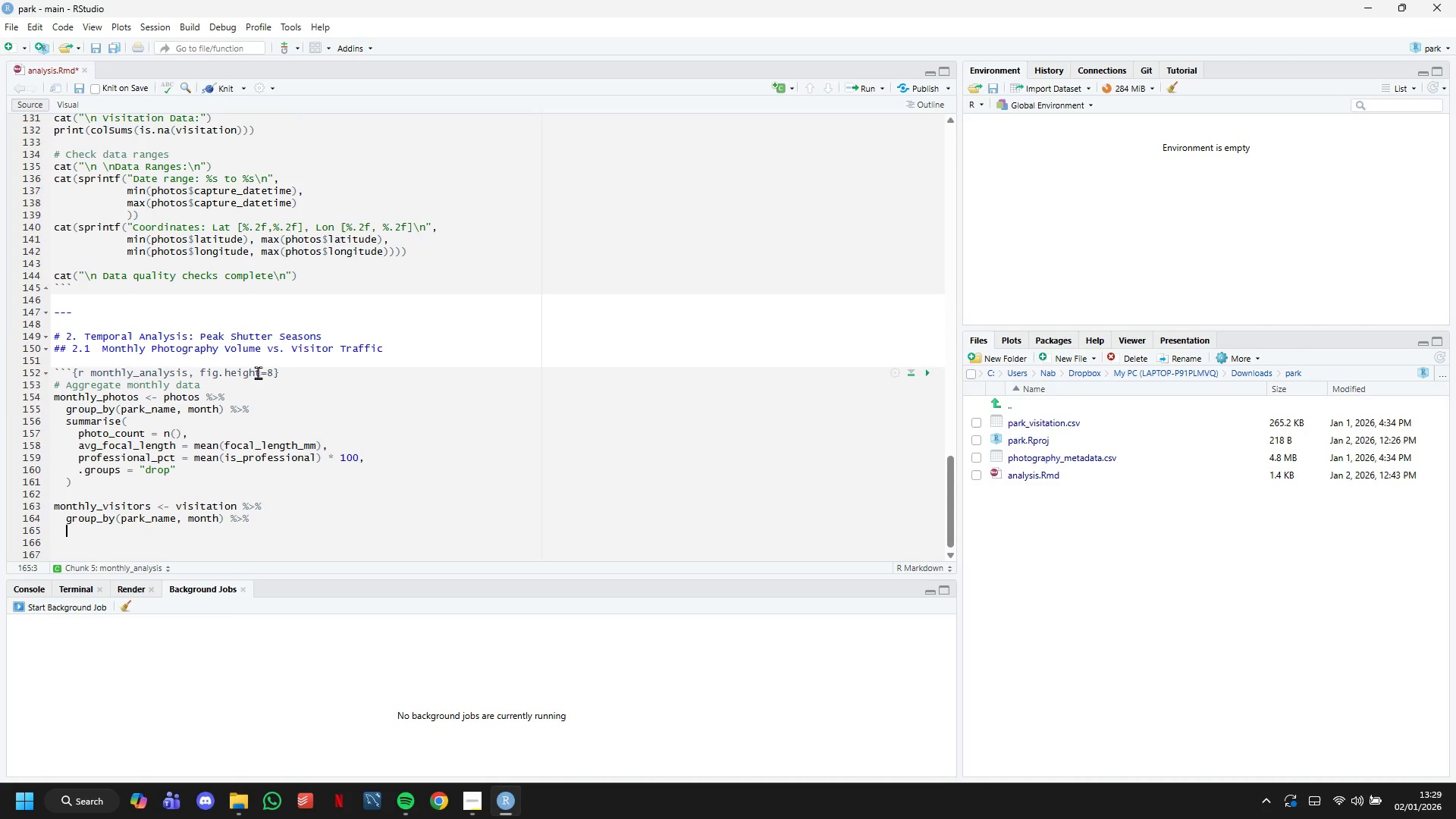 
type(suma)
key(Backspace)
type(marise()
 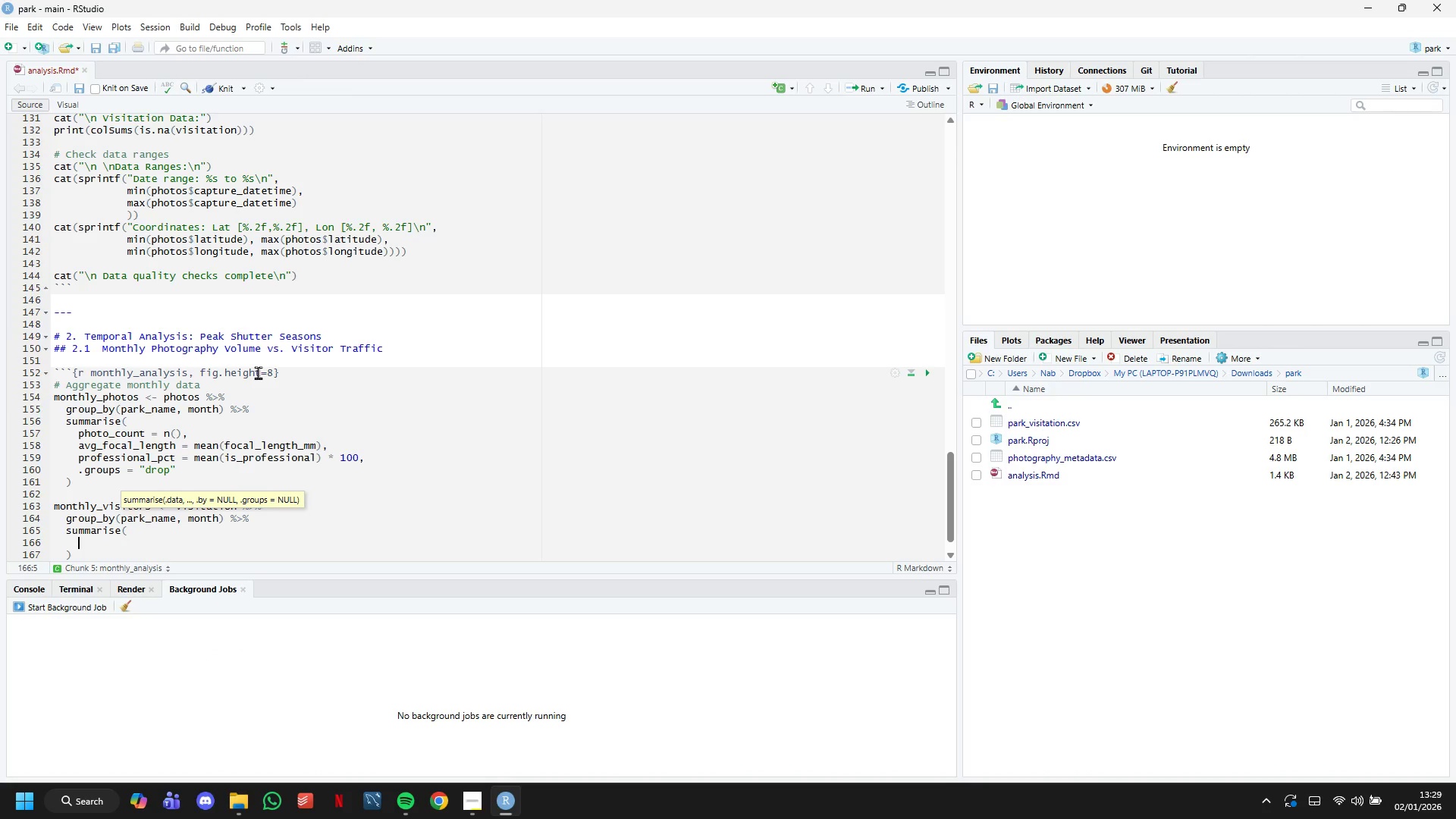 
 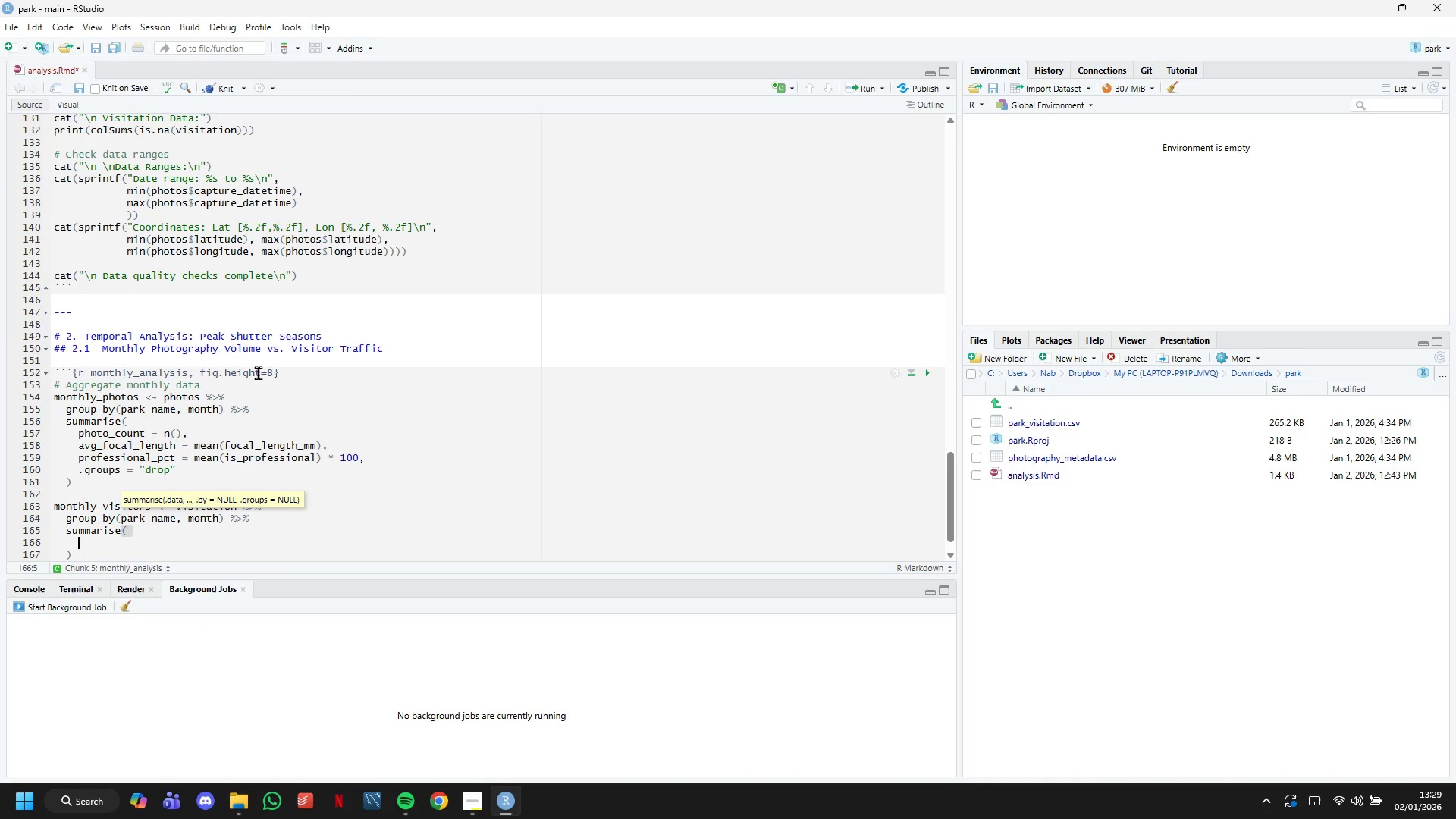 
key(Enter)
 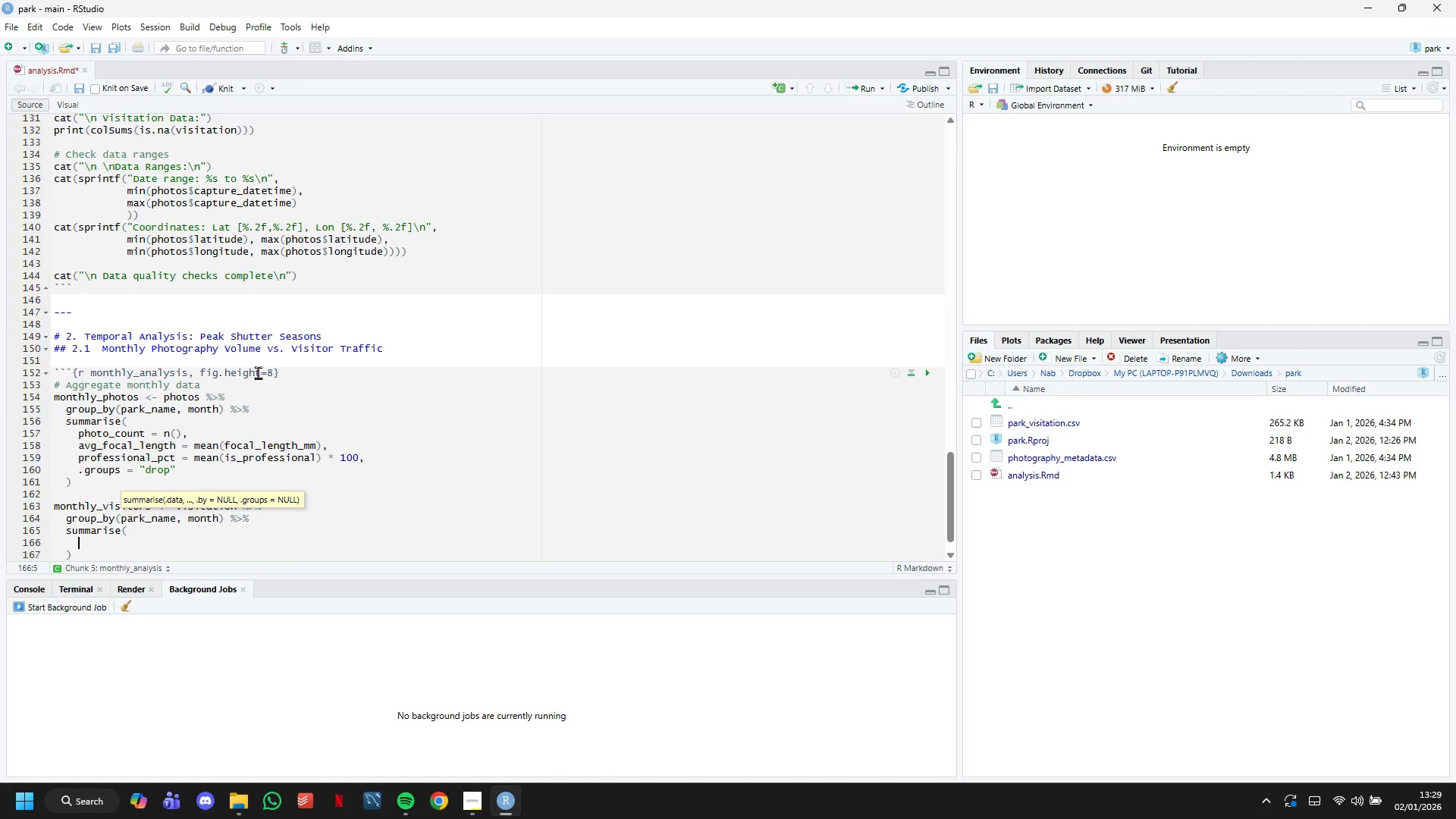 
type(total_visitors = sum(daily_visiot)
key(Backspace)
key(Backspace)
type(tp)
key(Backspace)
type(ors)
 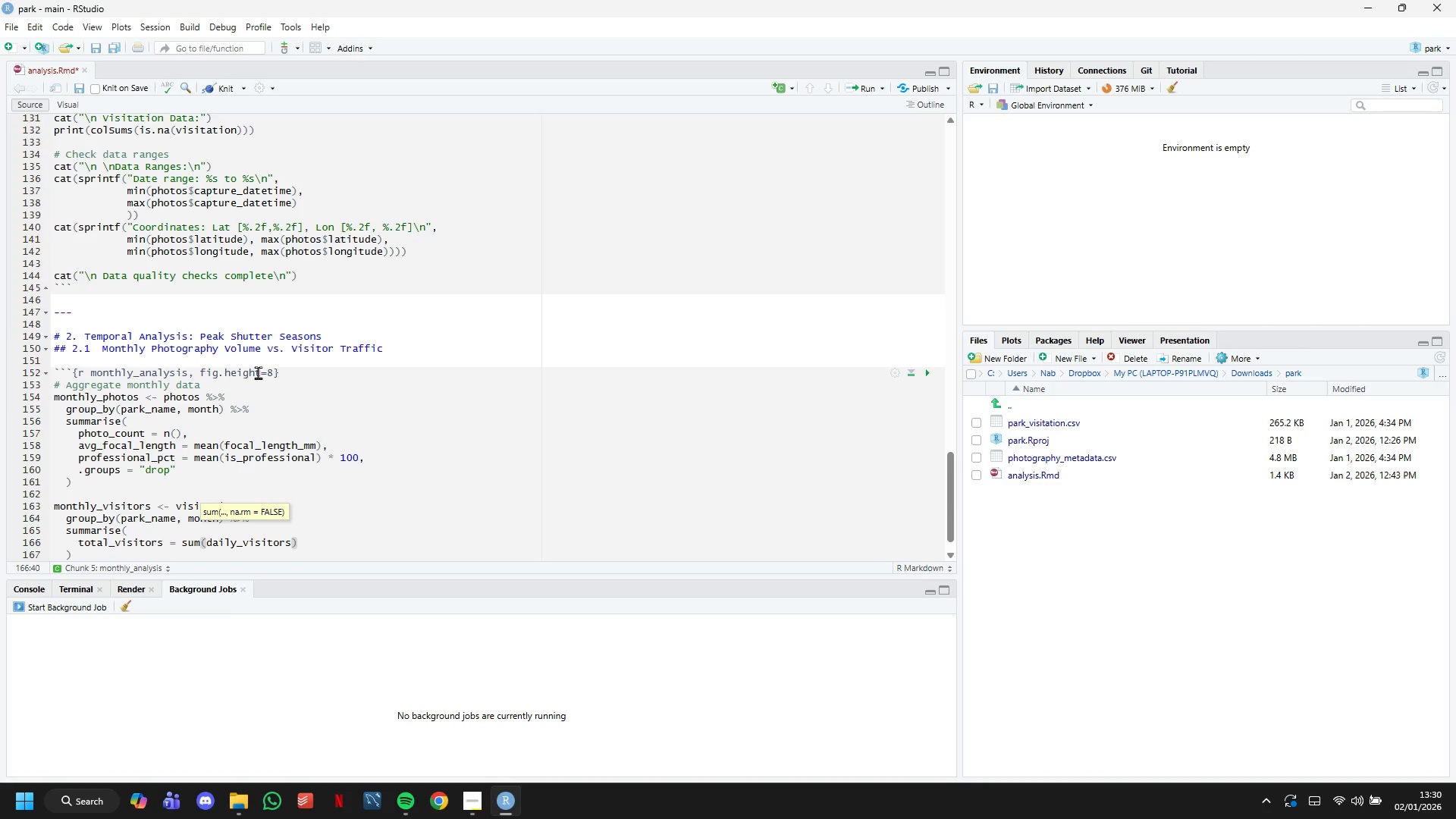 
key(ArrowRight)
 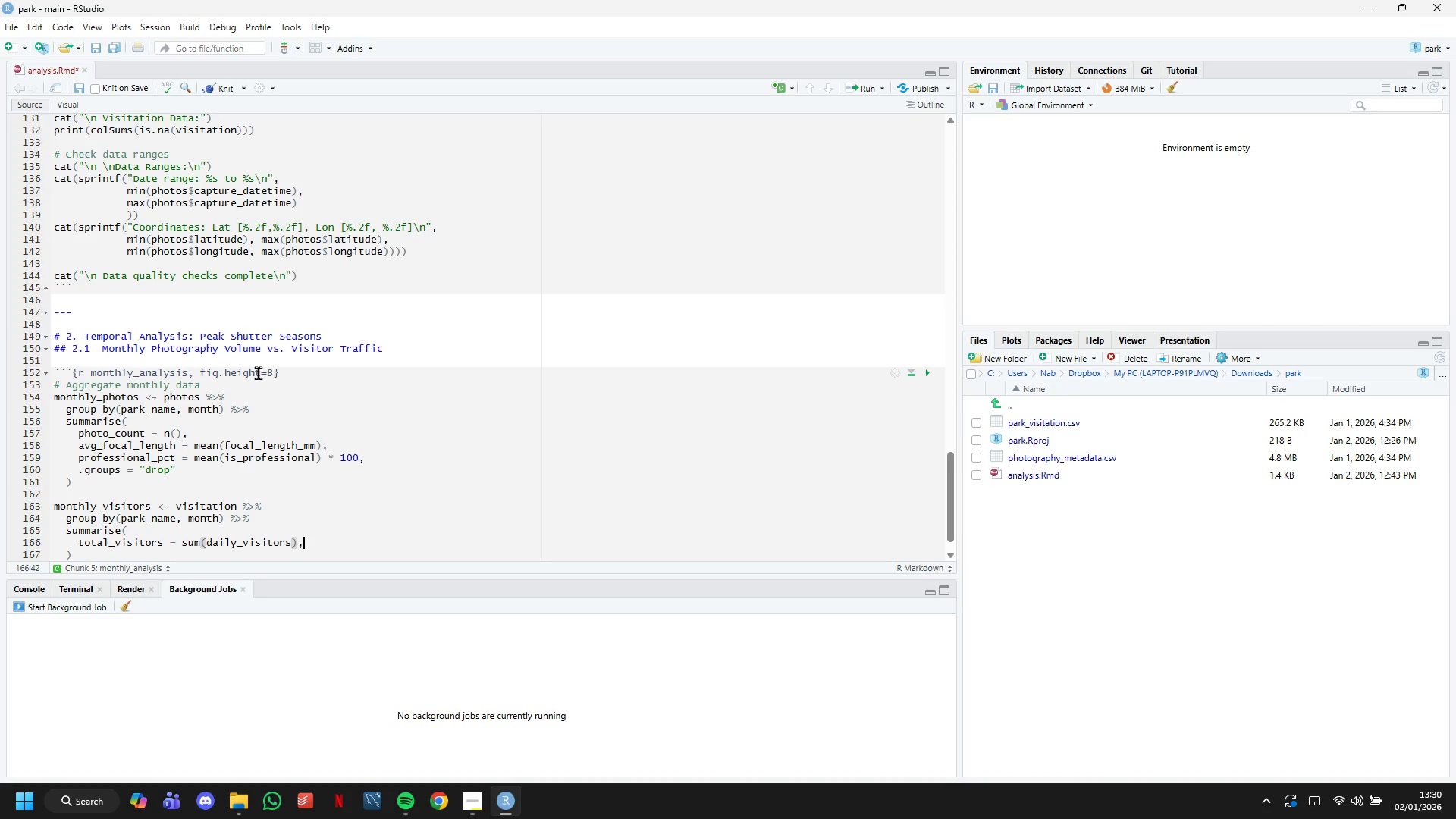 
key(Comma)
 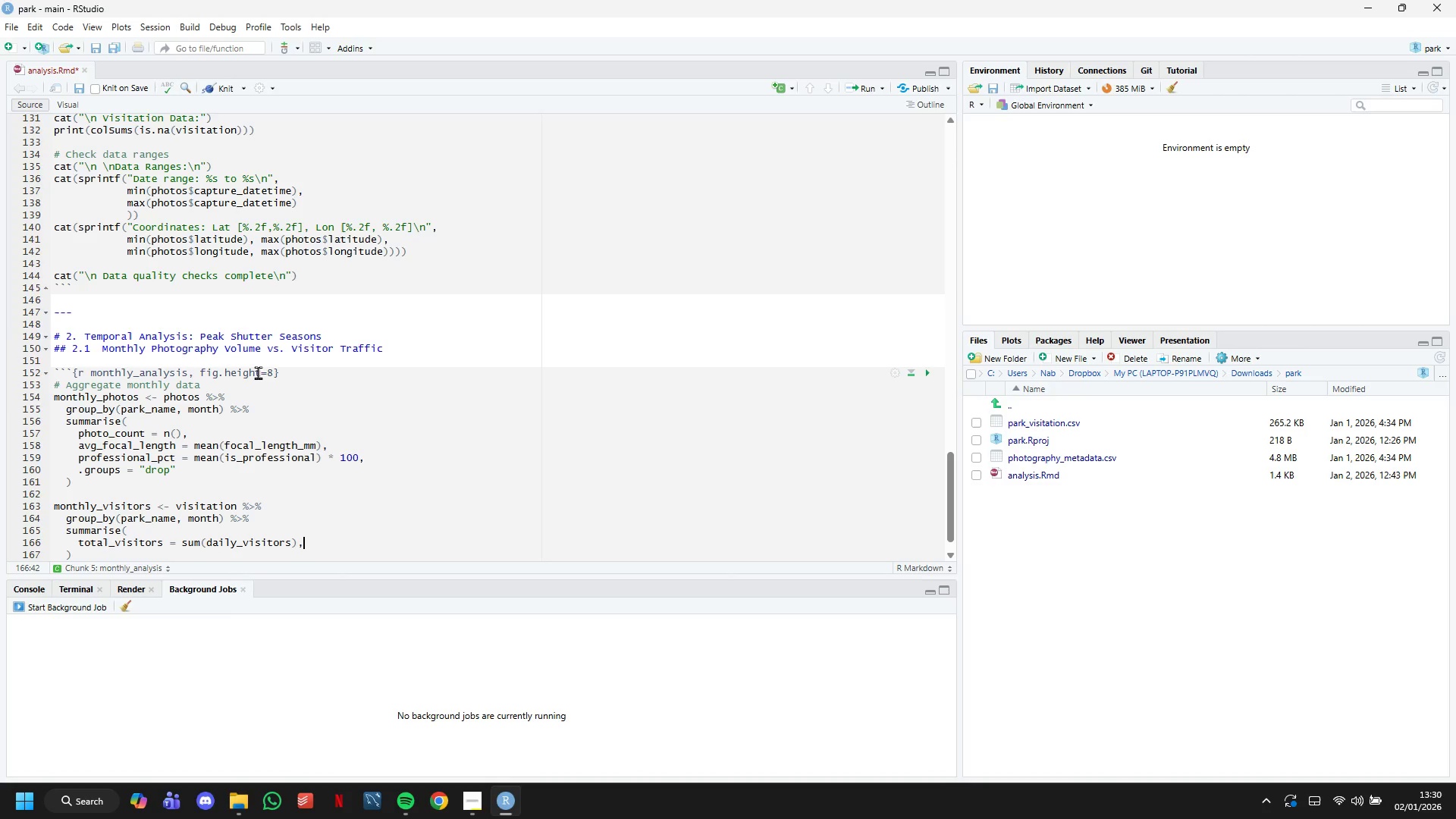 
key(Enter)
 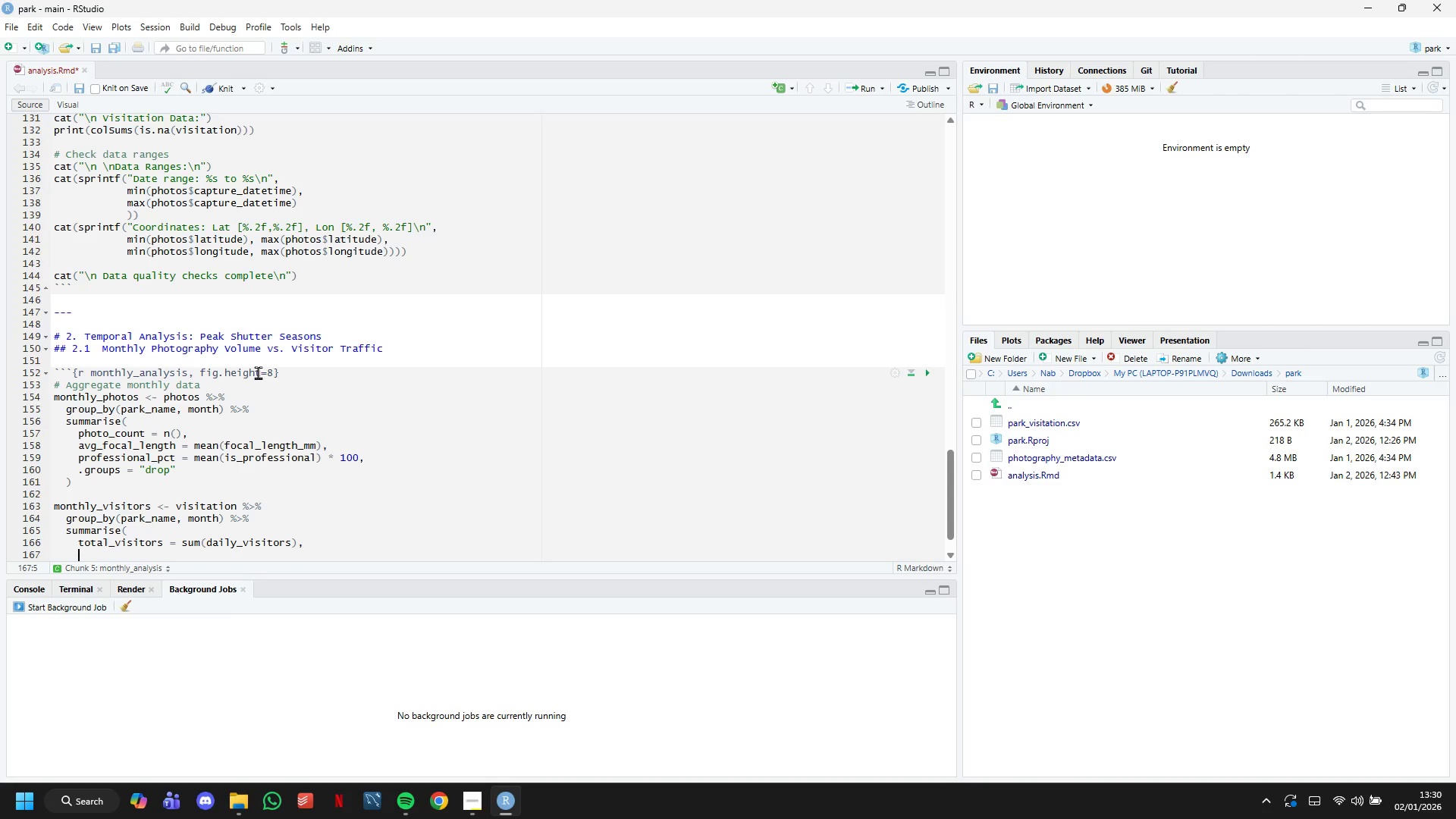 
type(avg.da)
key(Backspace)
key(Backspace)
key(Backspace)
type(_daily_c)
key(Backspace)
type(visitors = mean(daily_vist)
key(Backspace)
type(itors)
 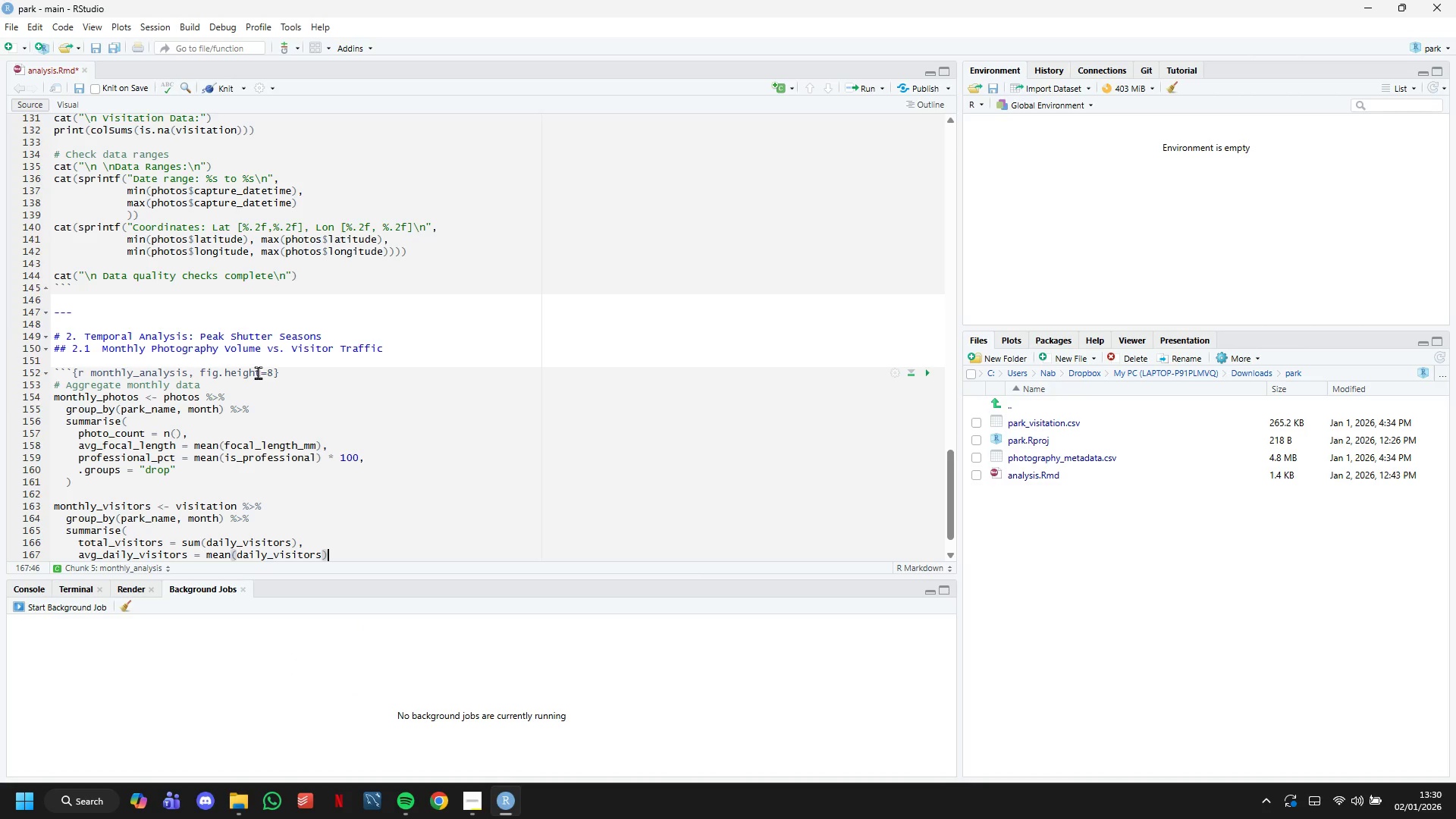 
 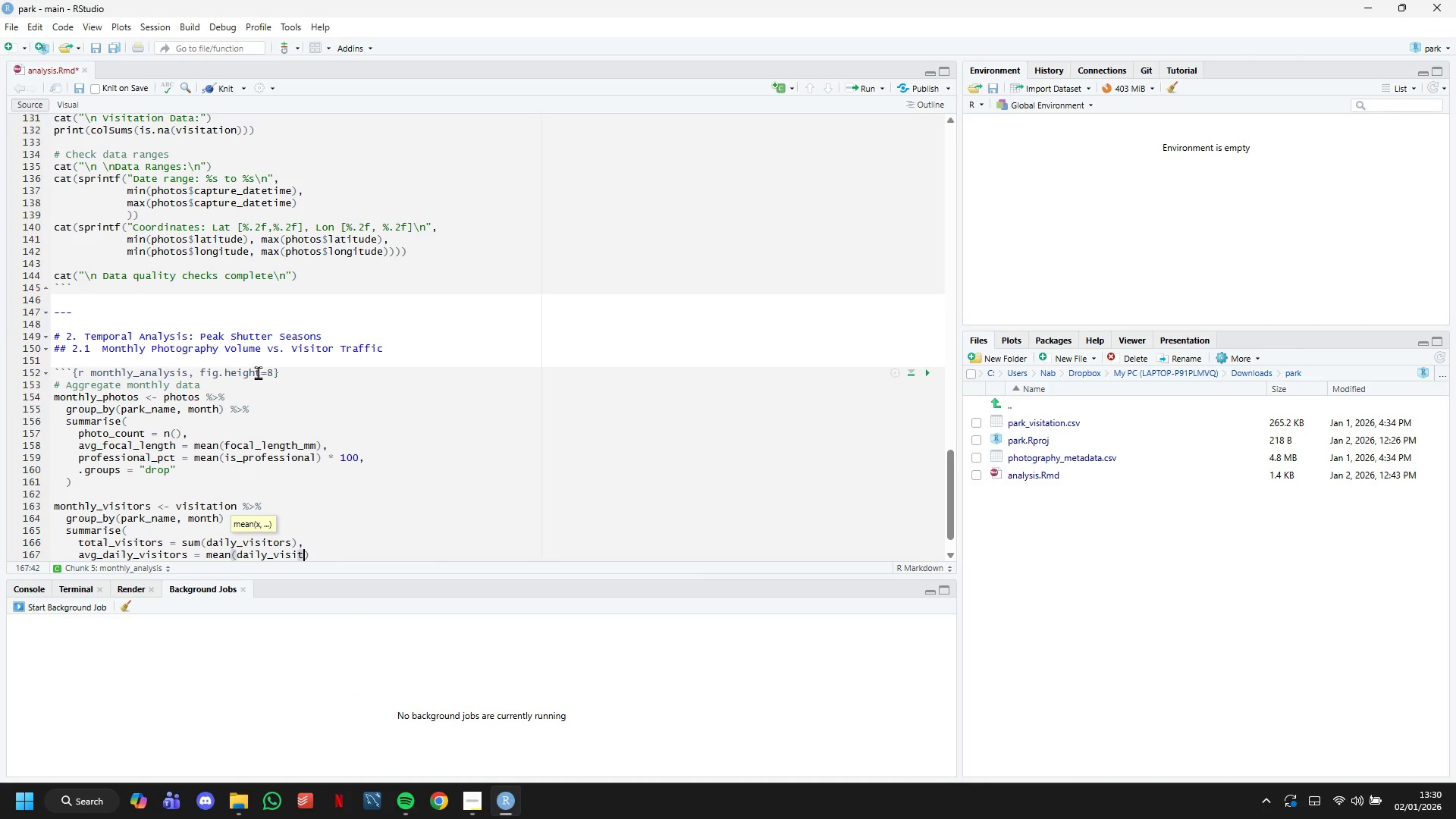 
key(ArrowRight)
 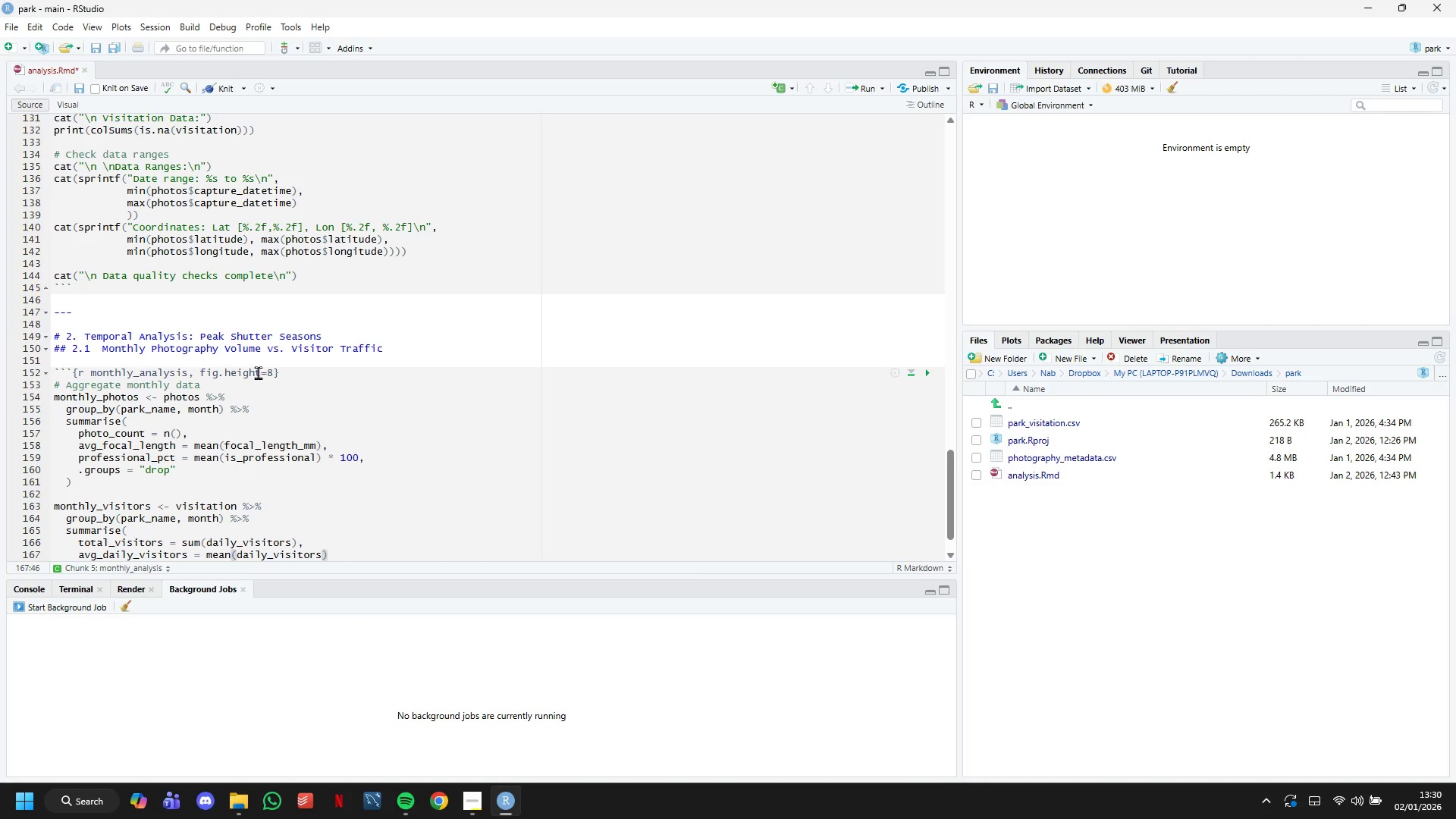 
key(Comma)
 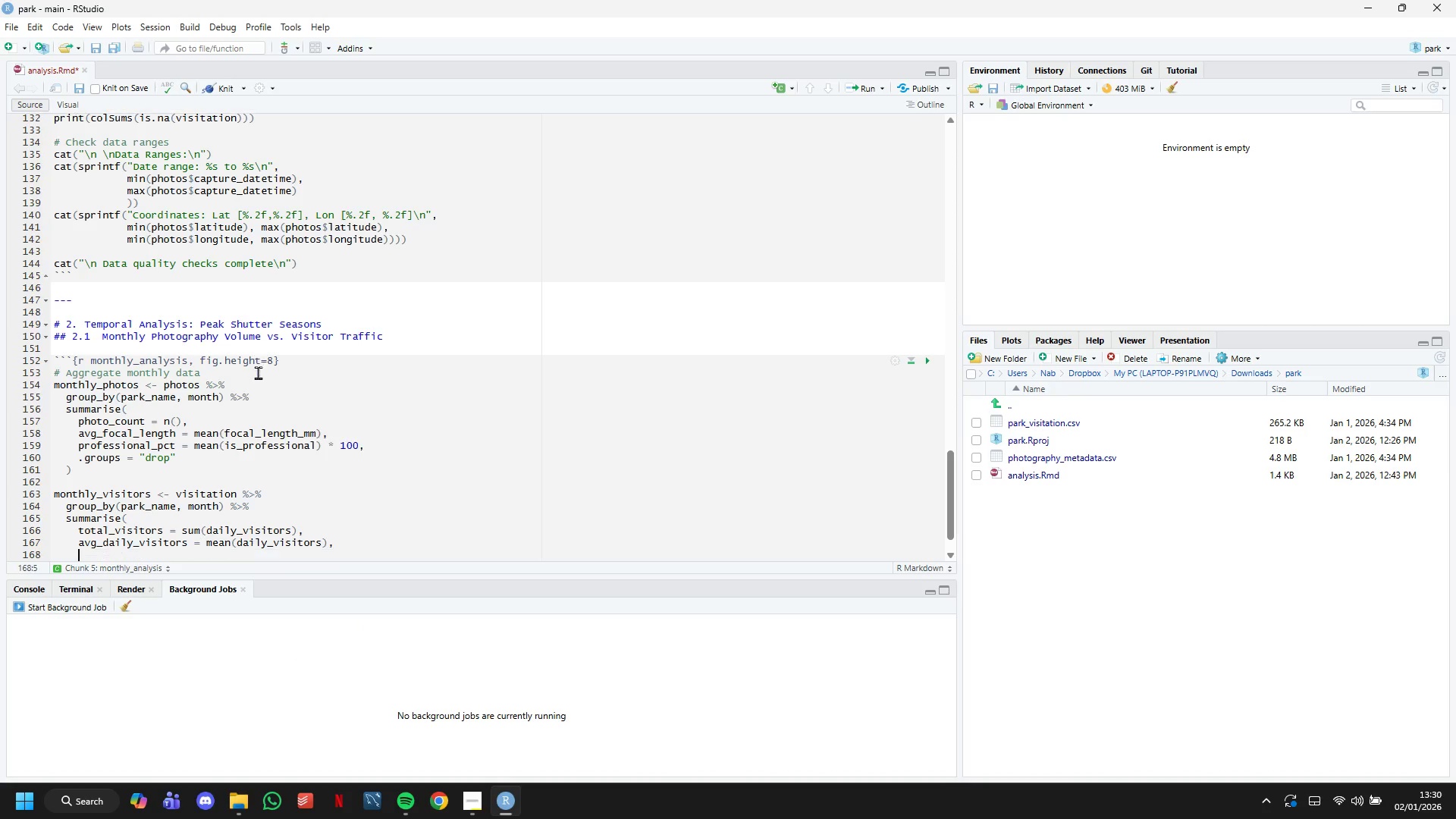 
key(Enter)
 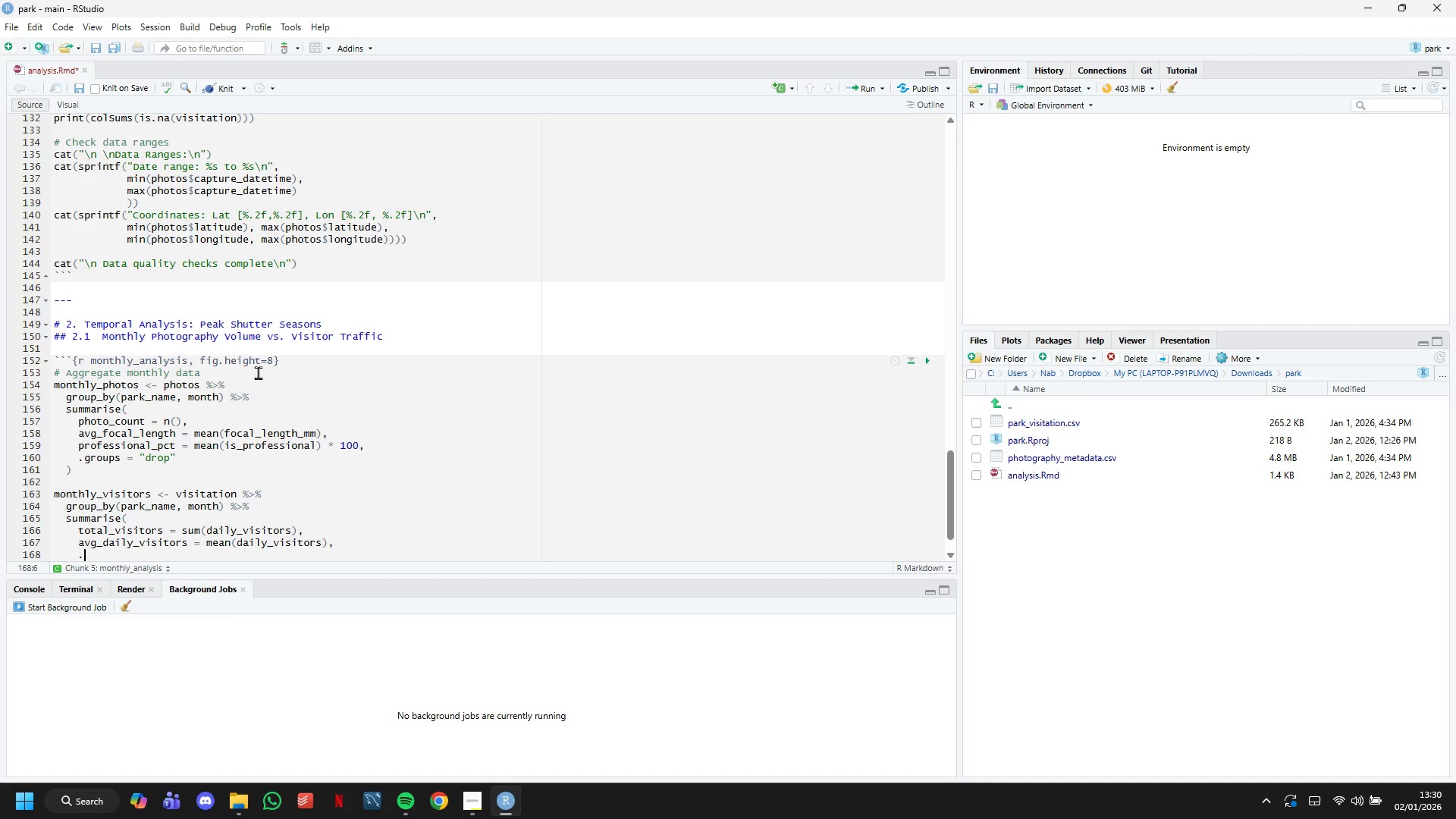 
type(.fr)
key(Backspace)
key(Backspace)
type(gro)
key(Tab)
type("drop)
 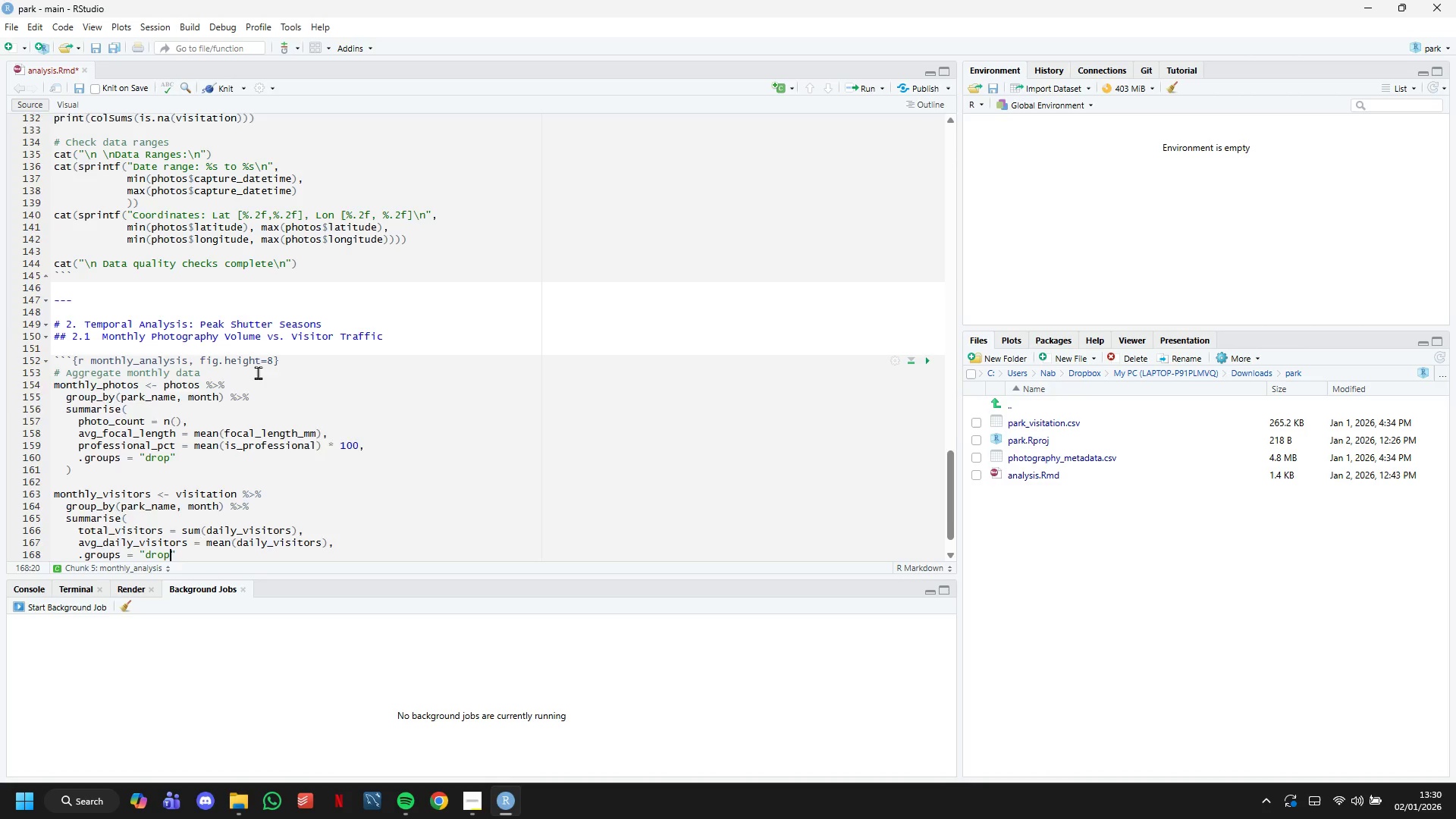 
key(ArrowDown)
 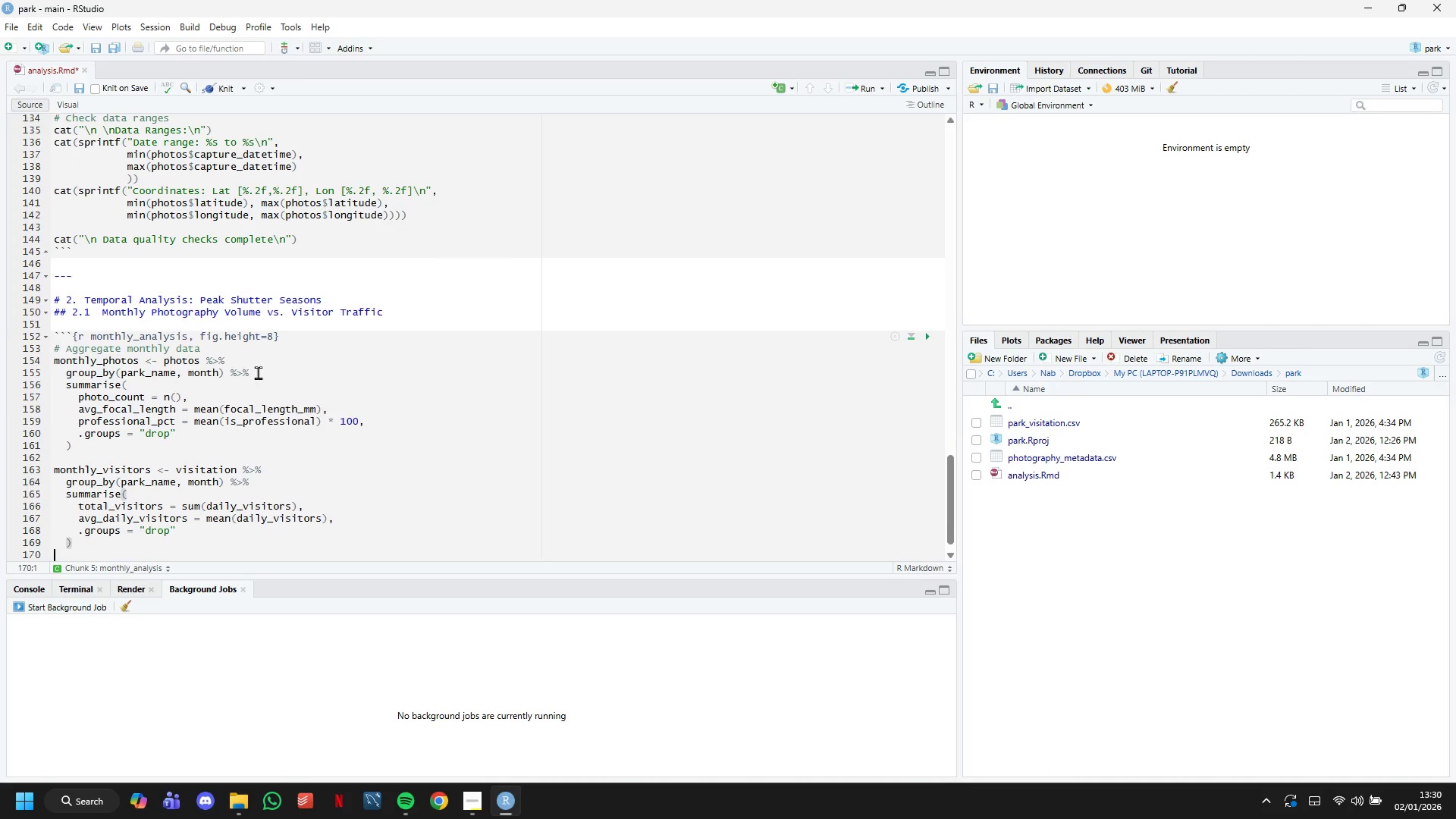 
key(ArrowDown)
 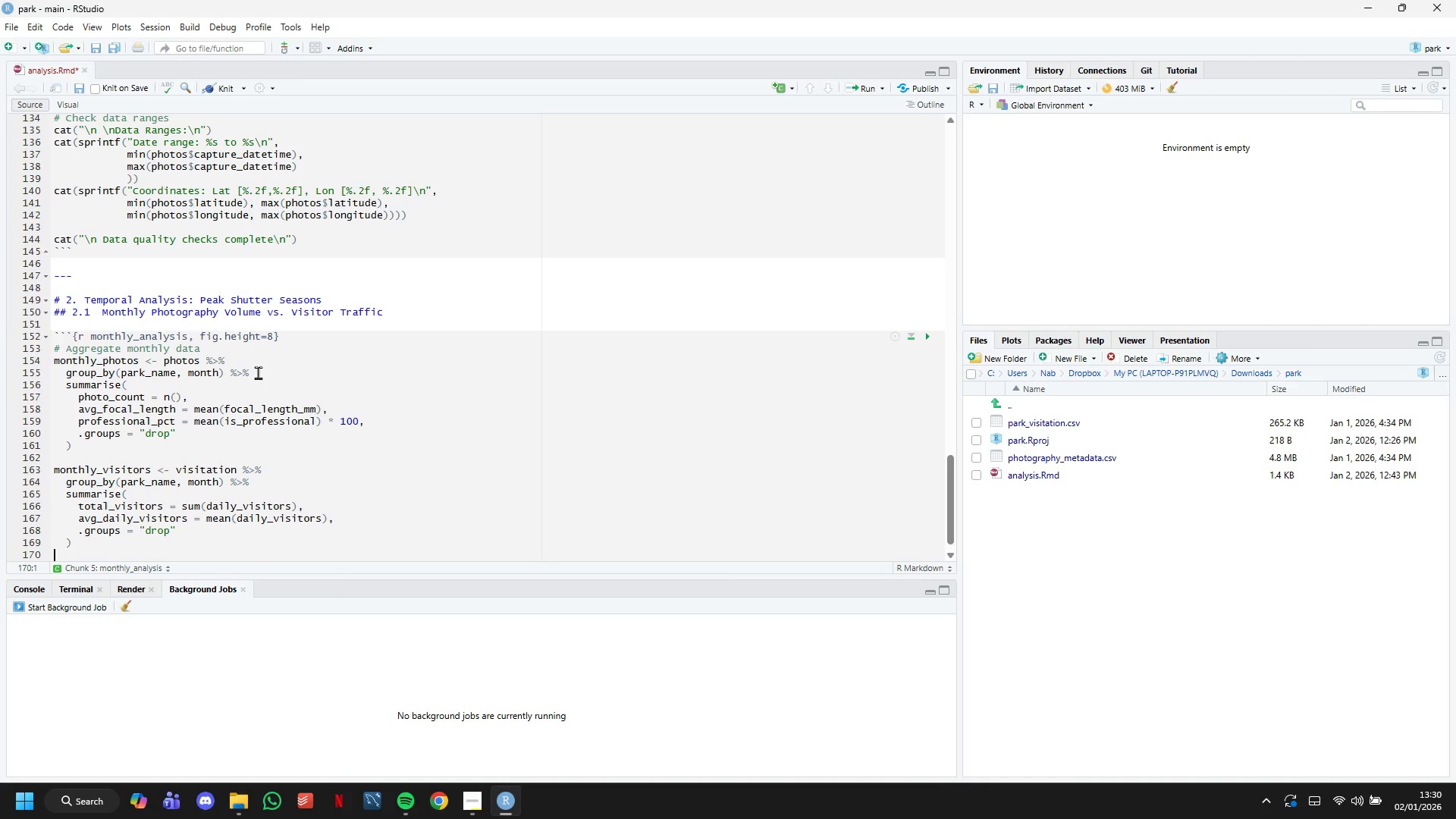 
key(ArrowDown)
 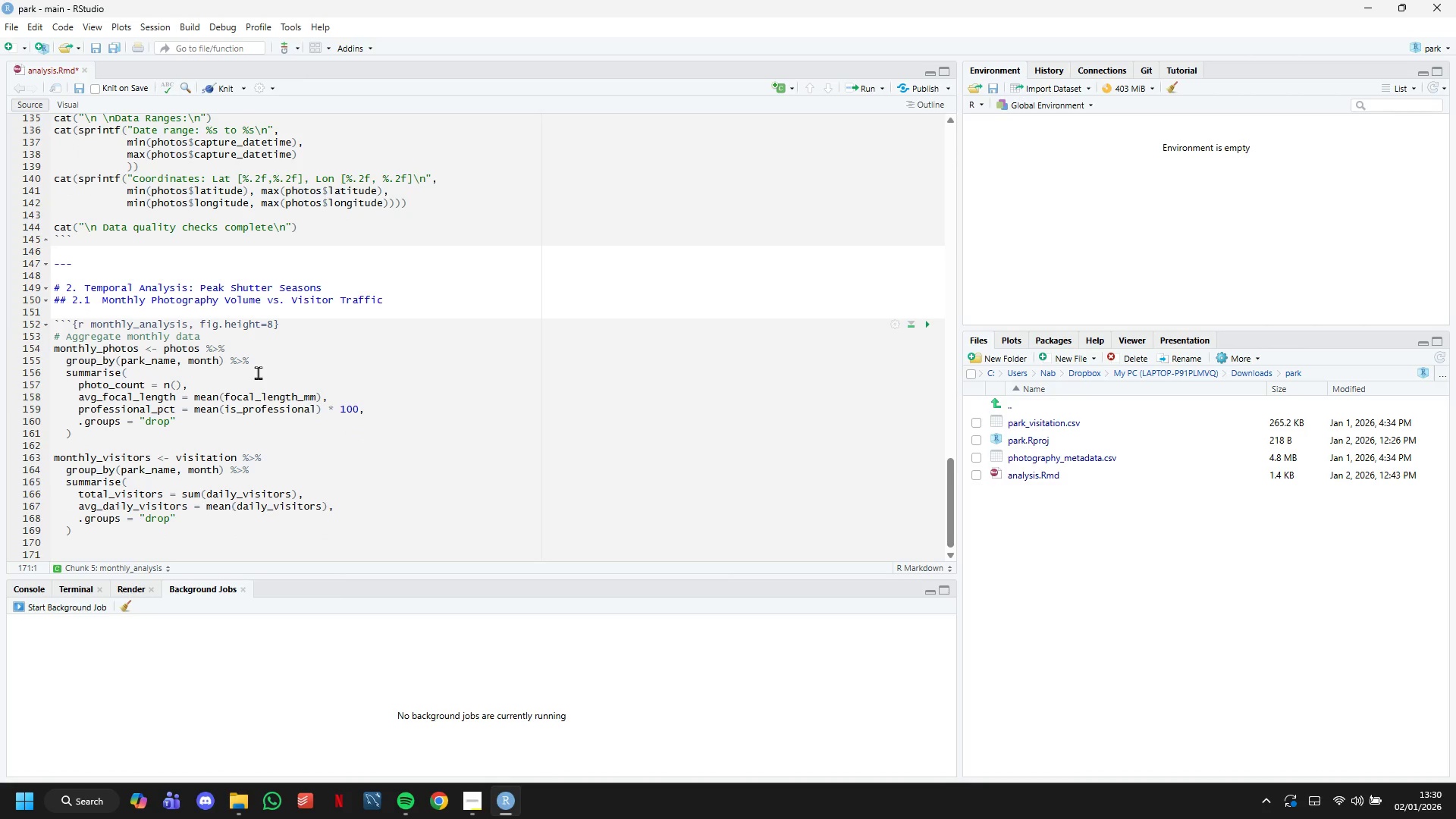 
key(Backspace)
 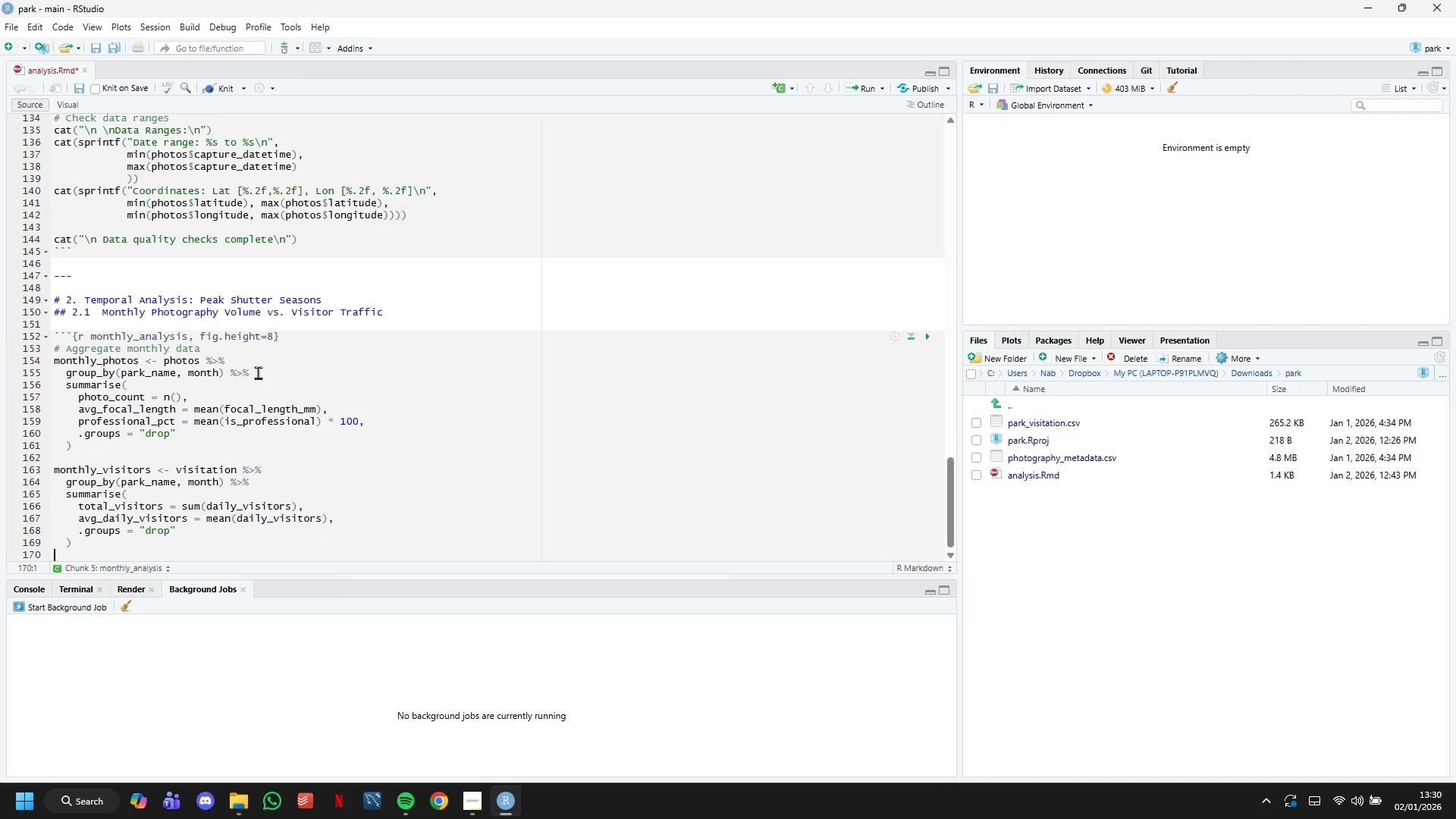 
key(Enter)
 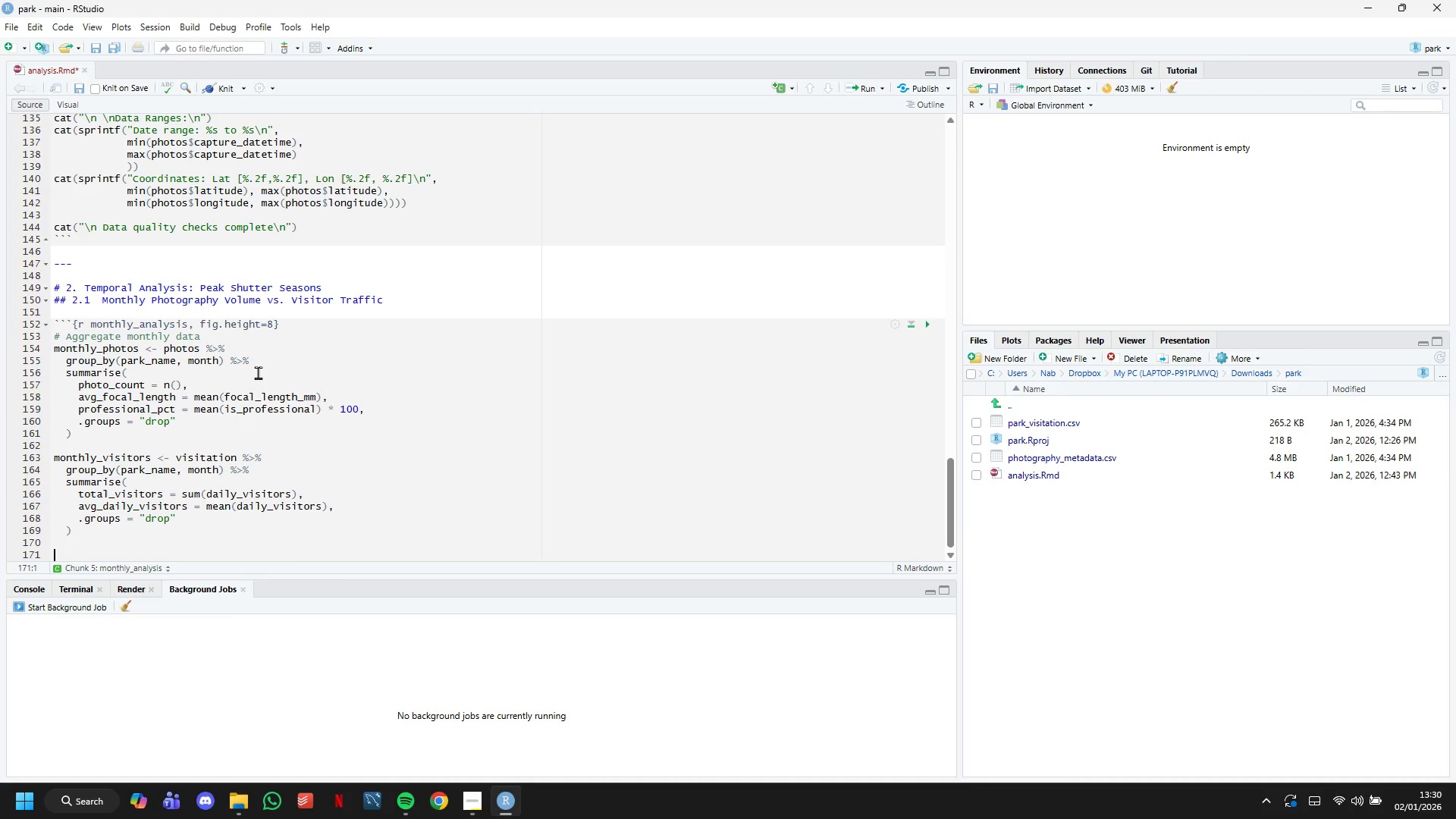 
type(# Merge datasets)
 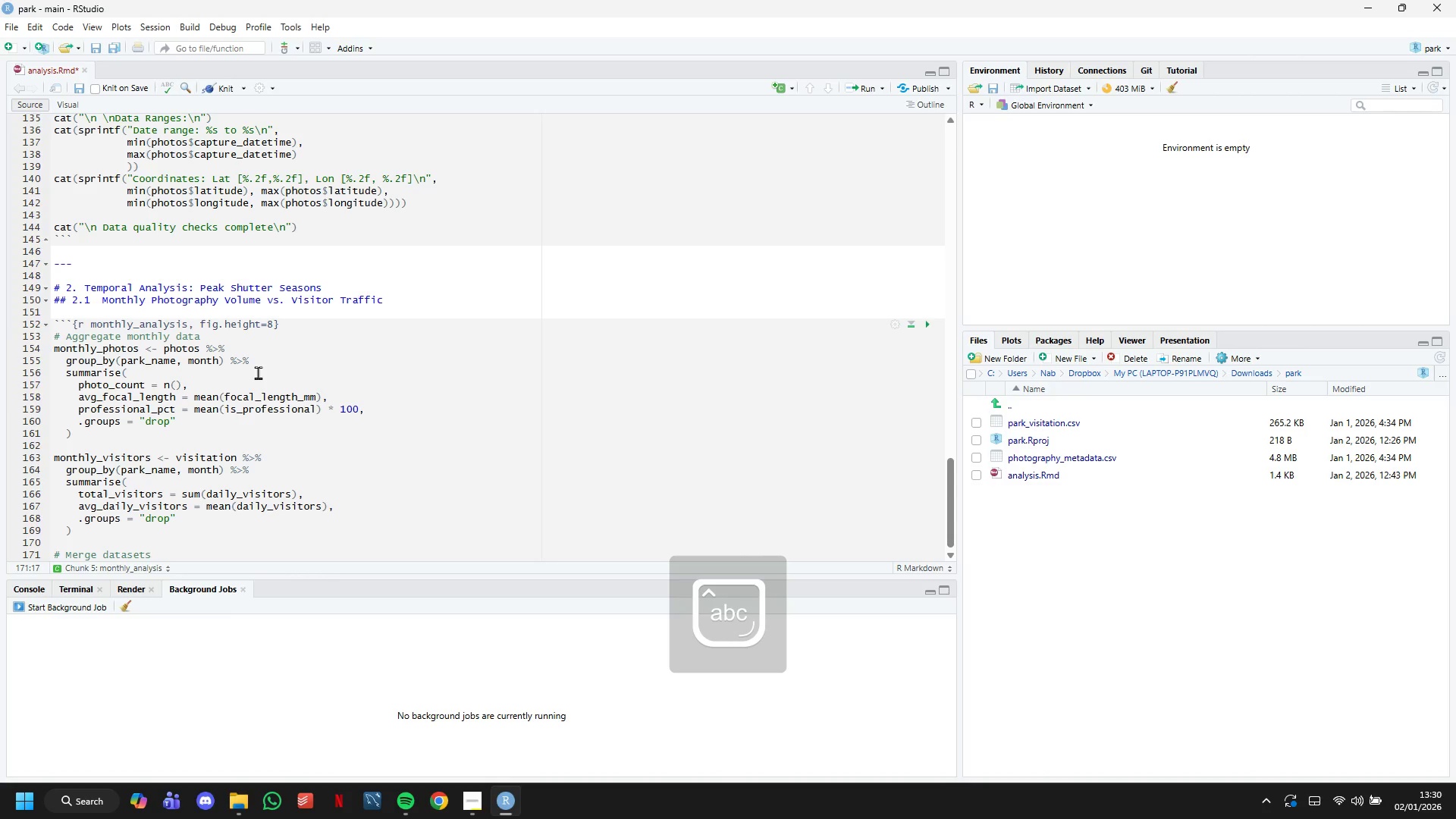 
key(Enter)
 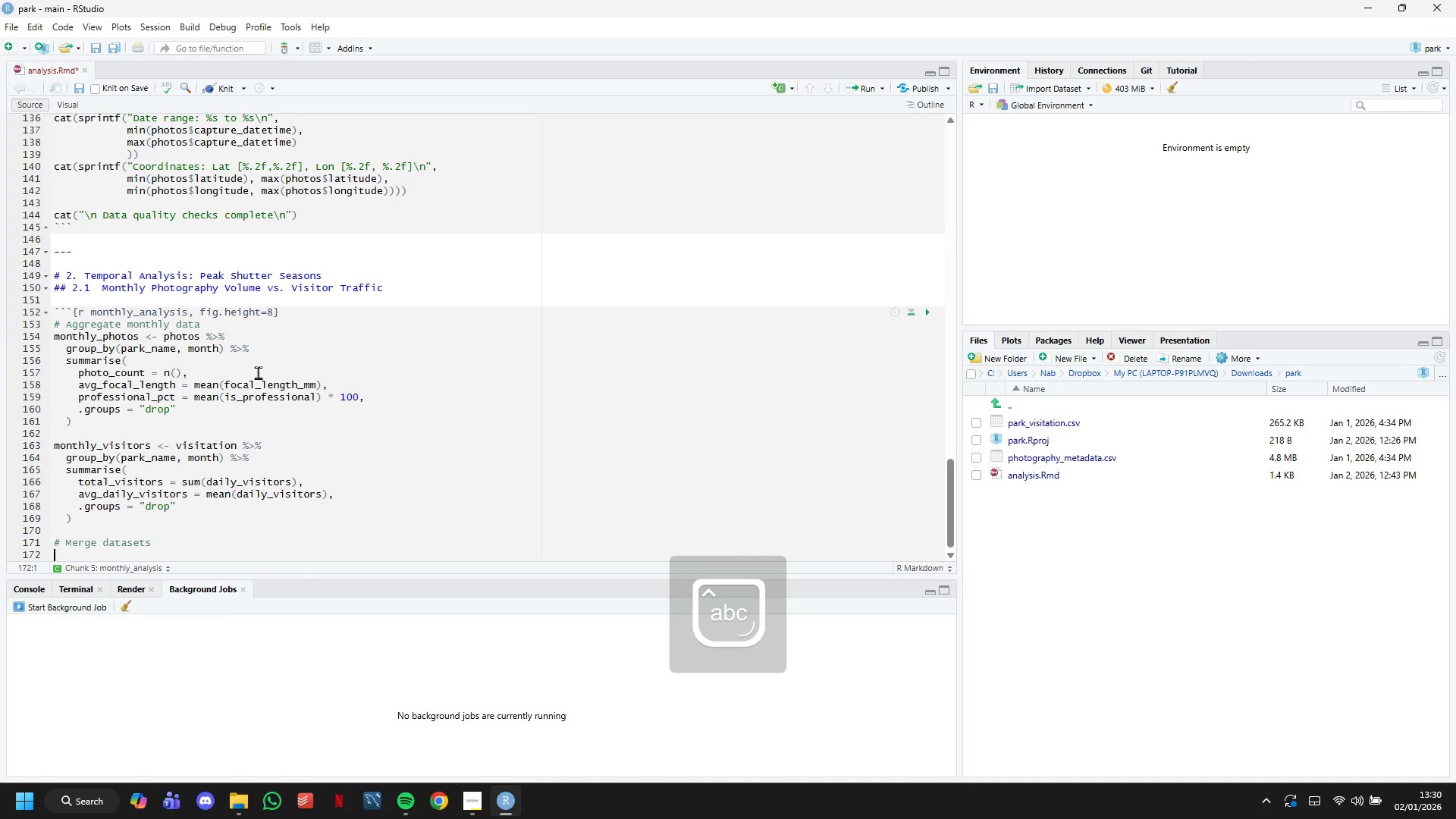 
type(month;)
key(Backspace)
type(ly_datasets)
 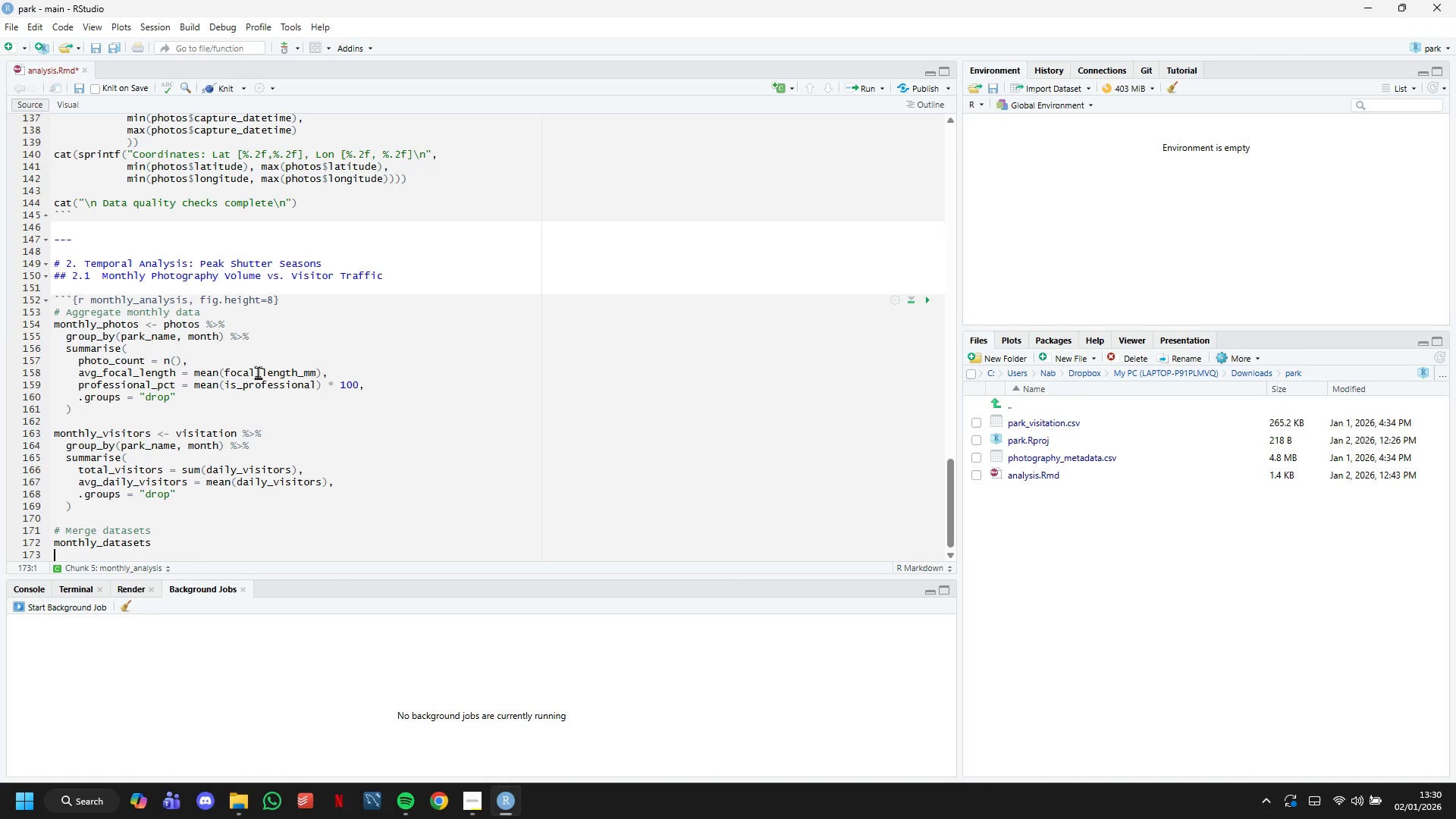 
key(Enter)
 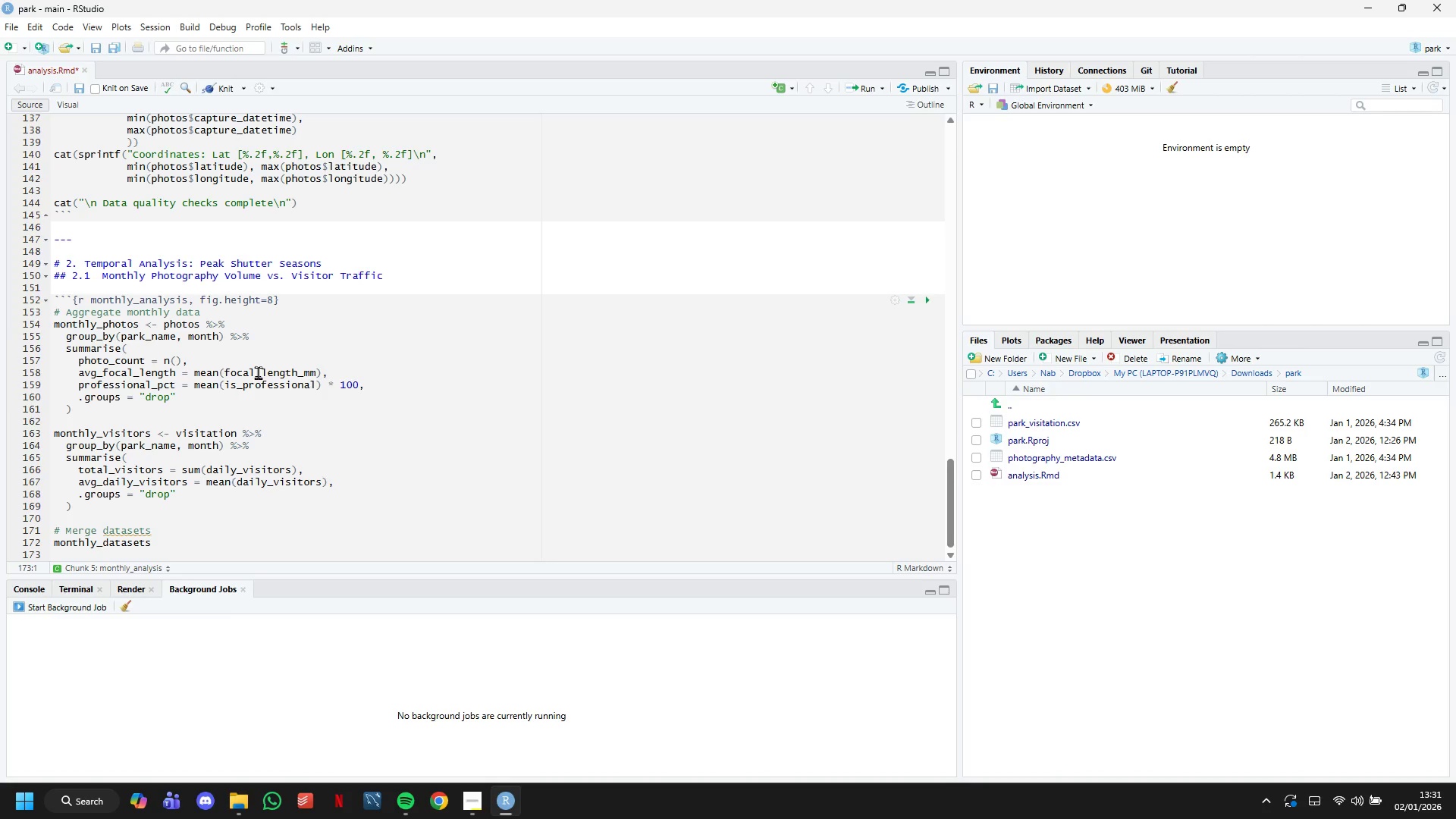 
wait(31.86)
 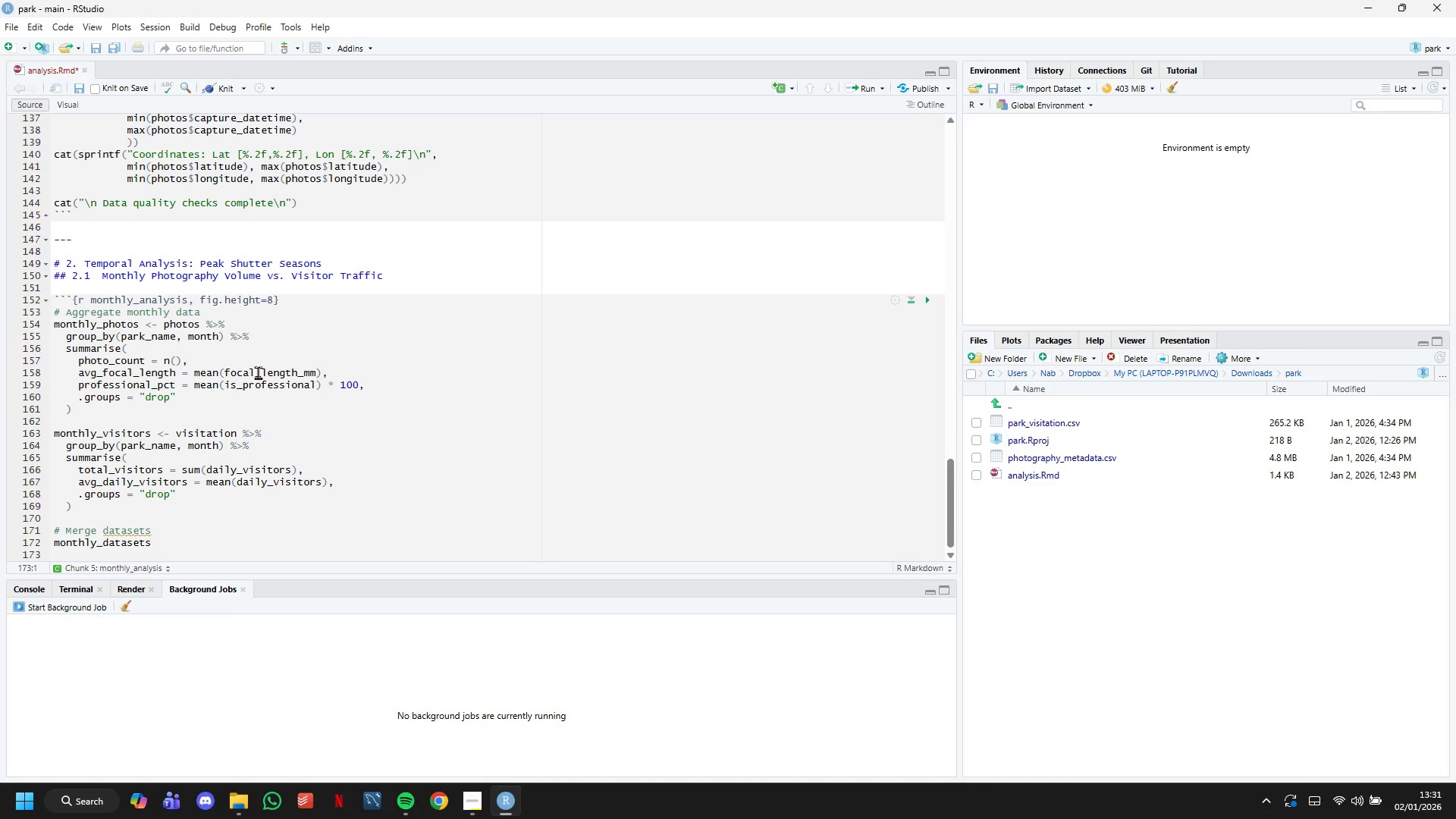 
scroll: coordinate [258, 372], scroll_direction: down, amount: 4.0
 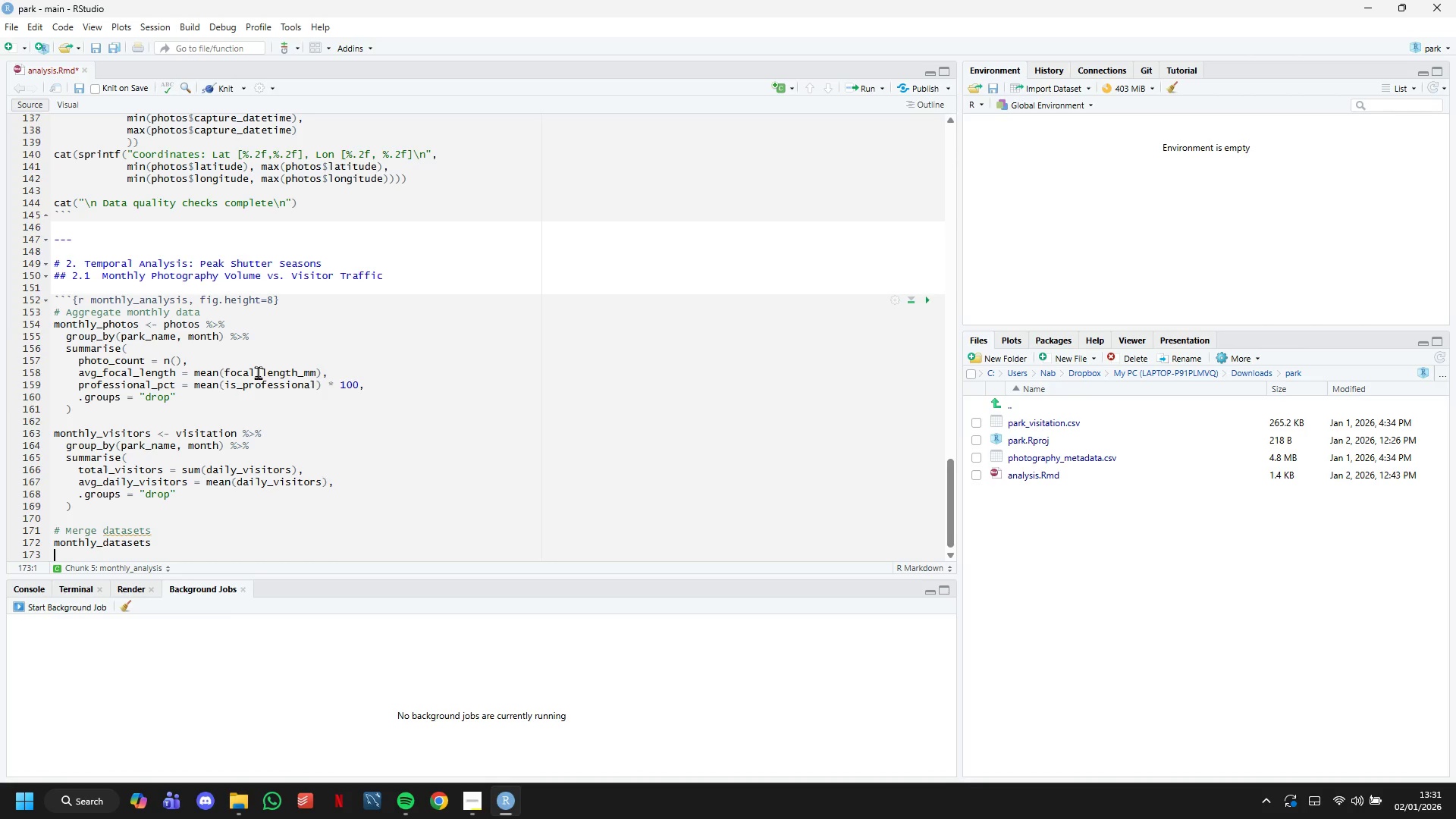 
key(Backslash)
 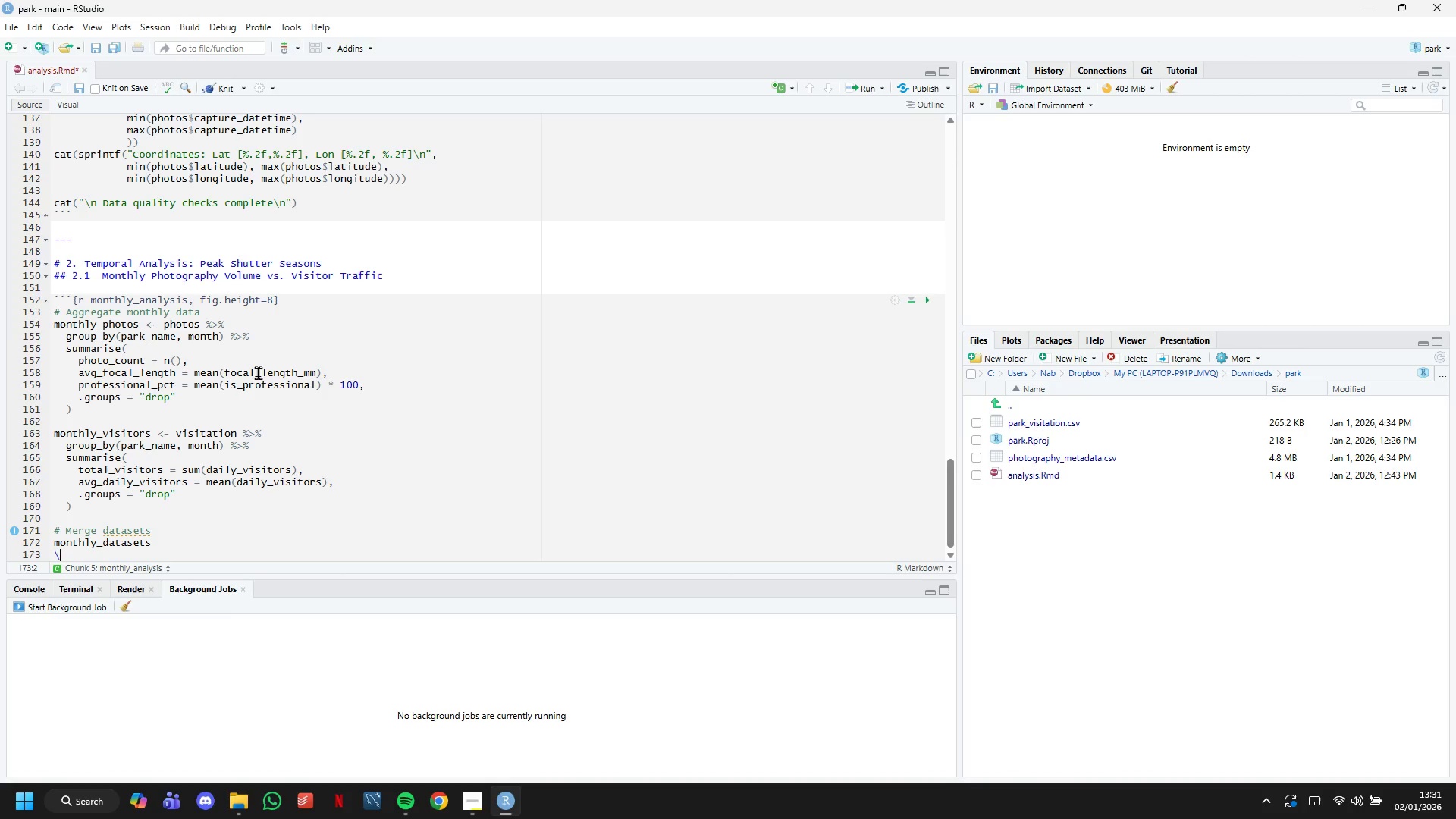 
key(Backspace)
 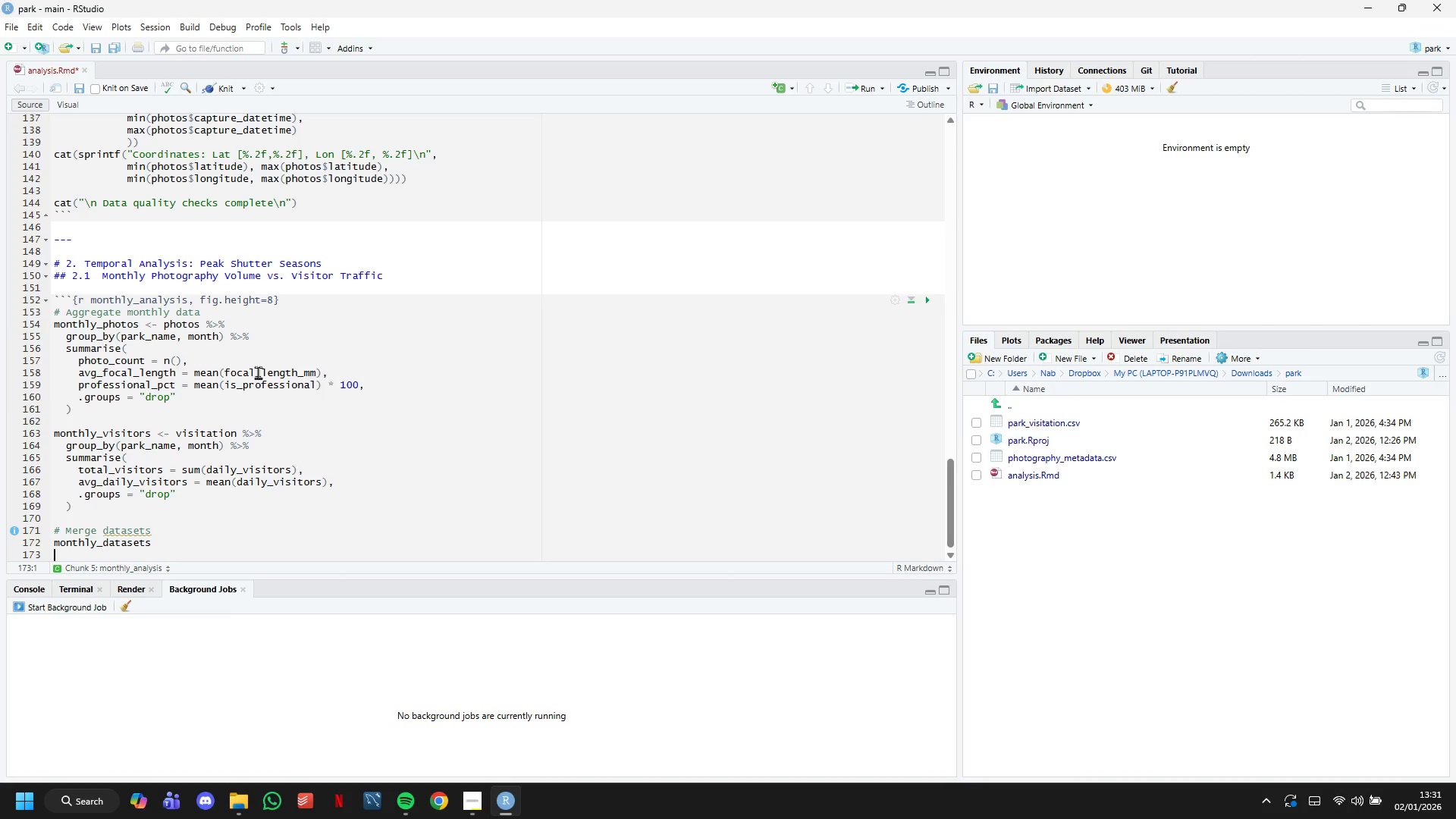 
key(Backspace)
 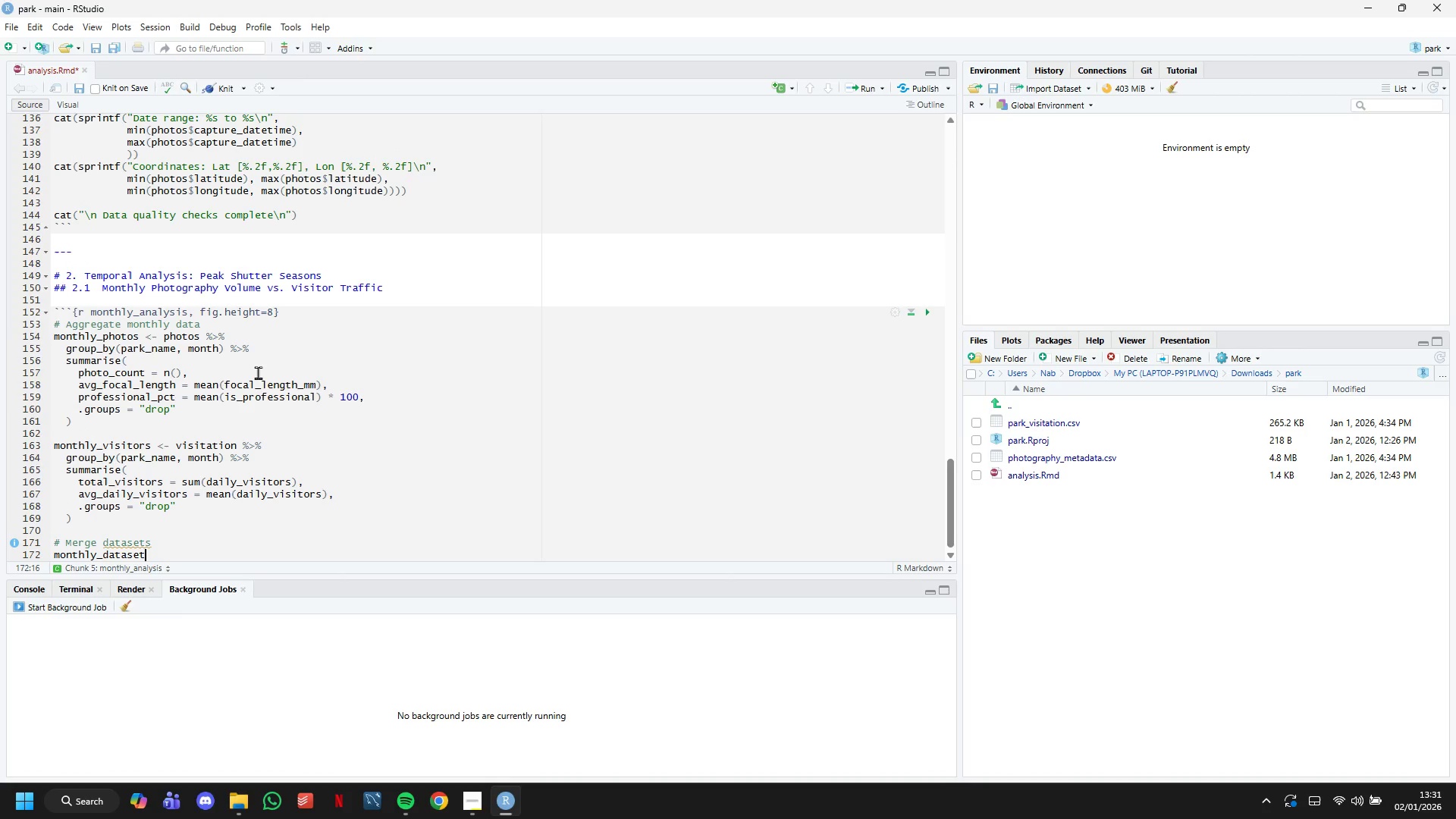 
key(Backspace)
 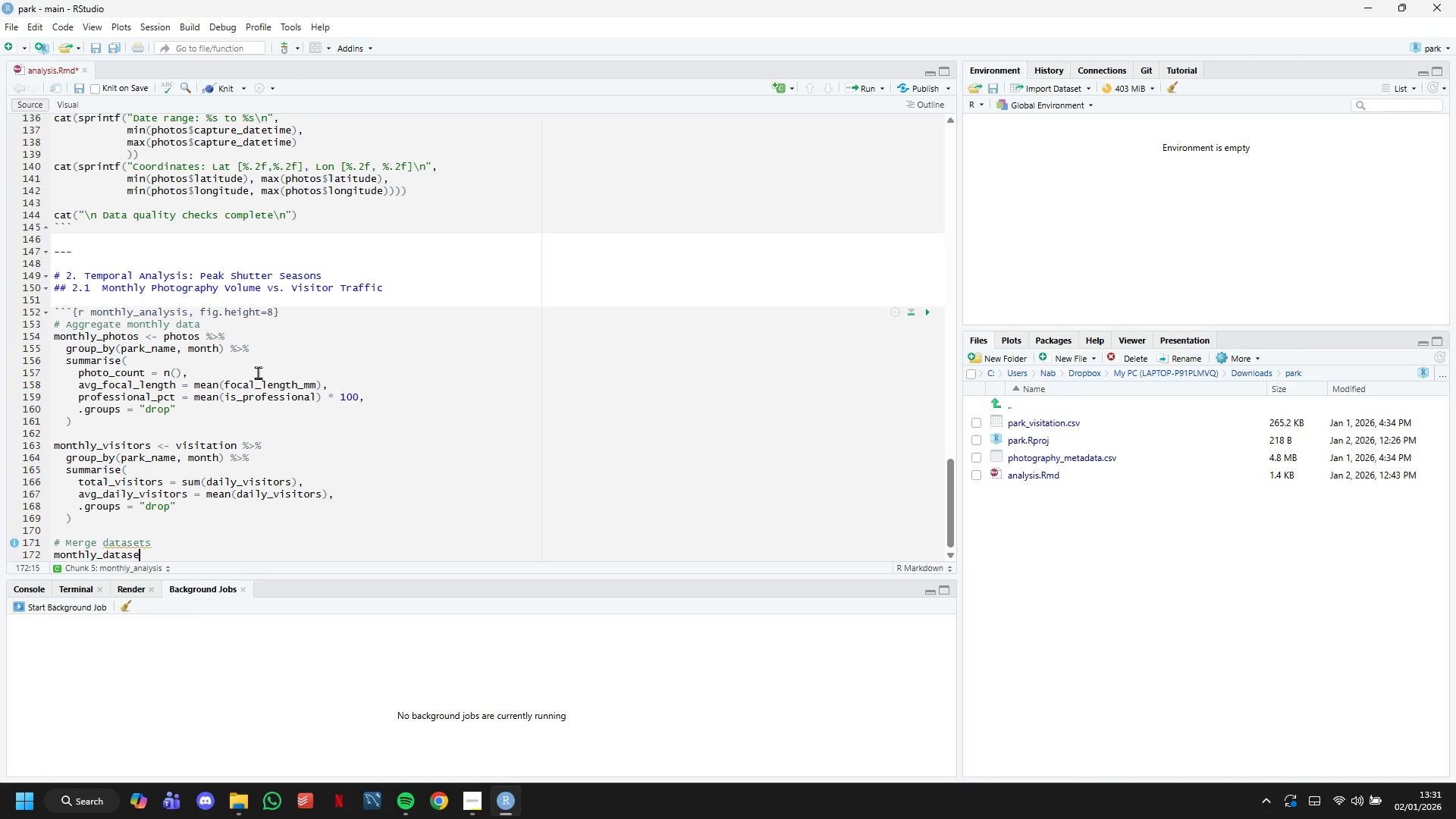 
key(Backspace)
 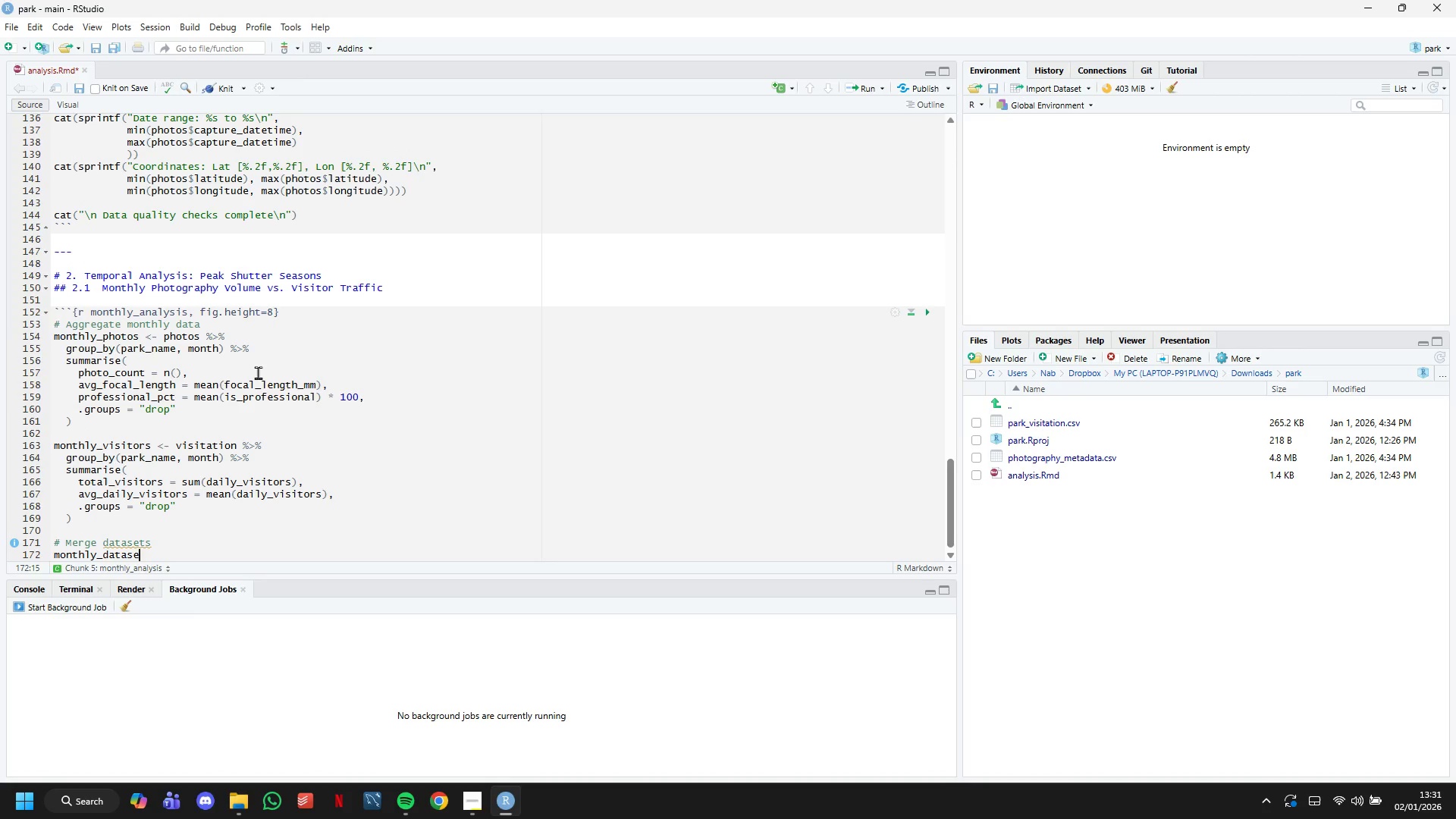 
key(Backspace)
 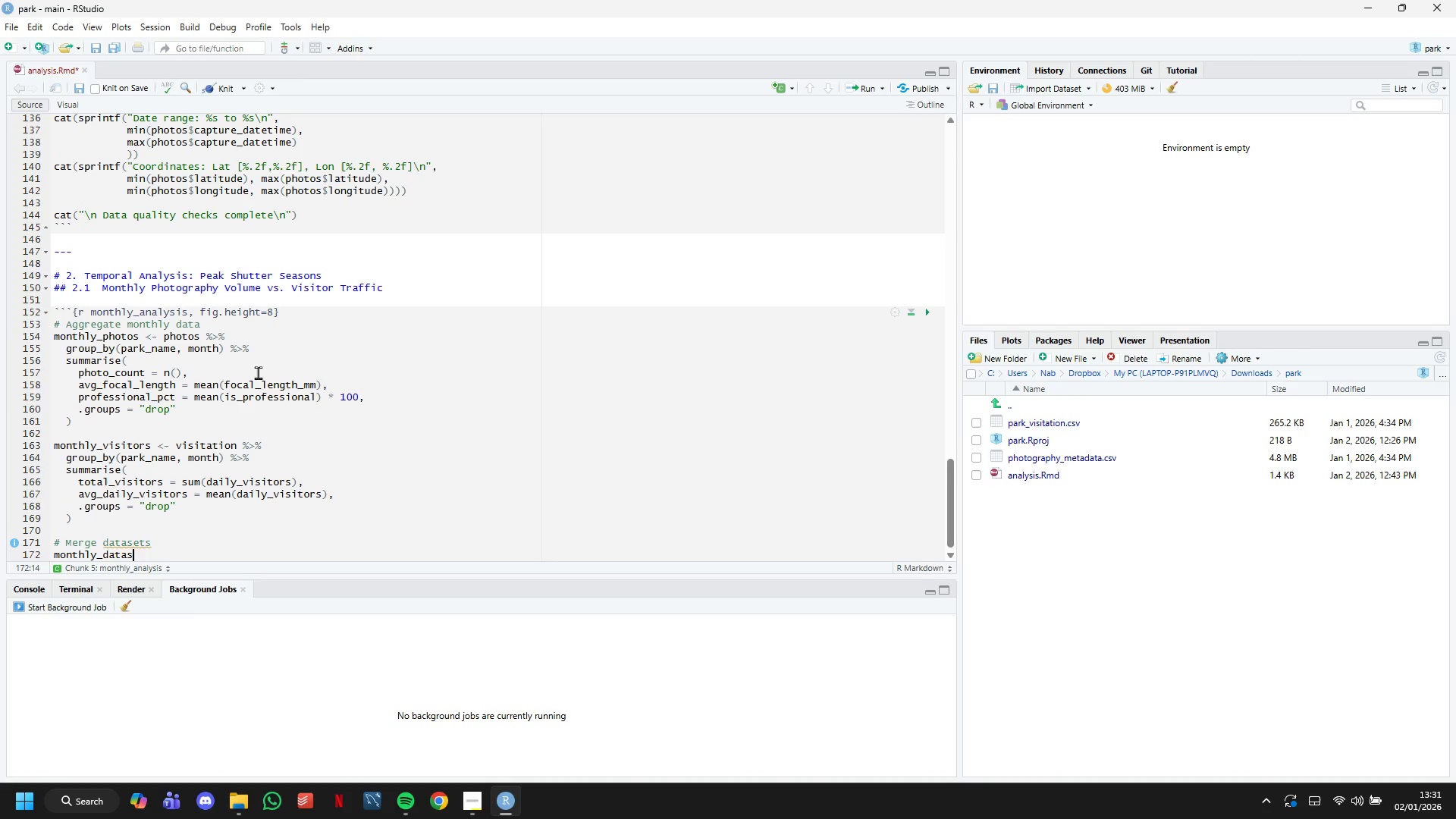 
key(Backspace)
 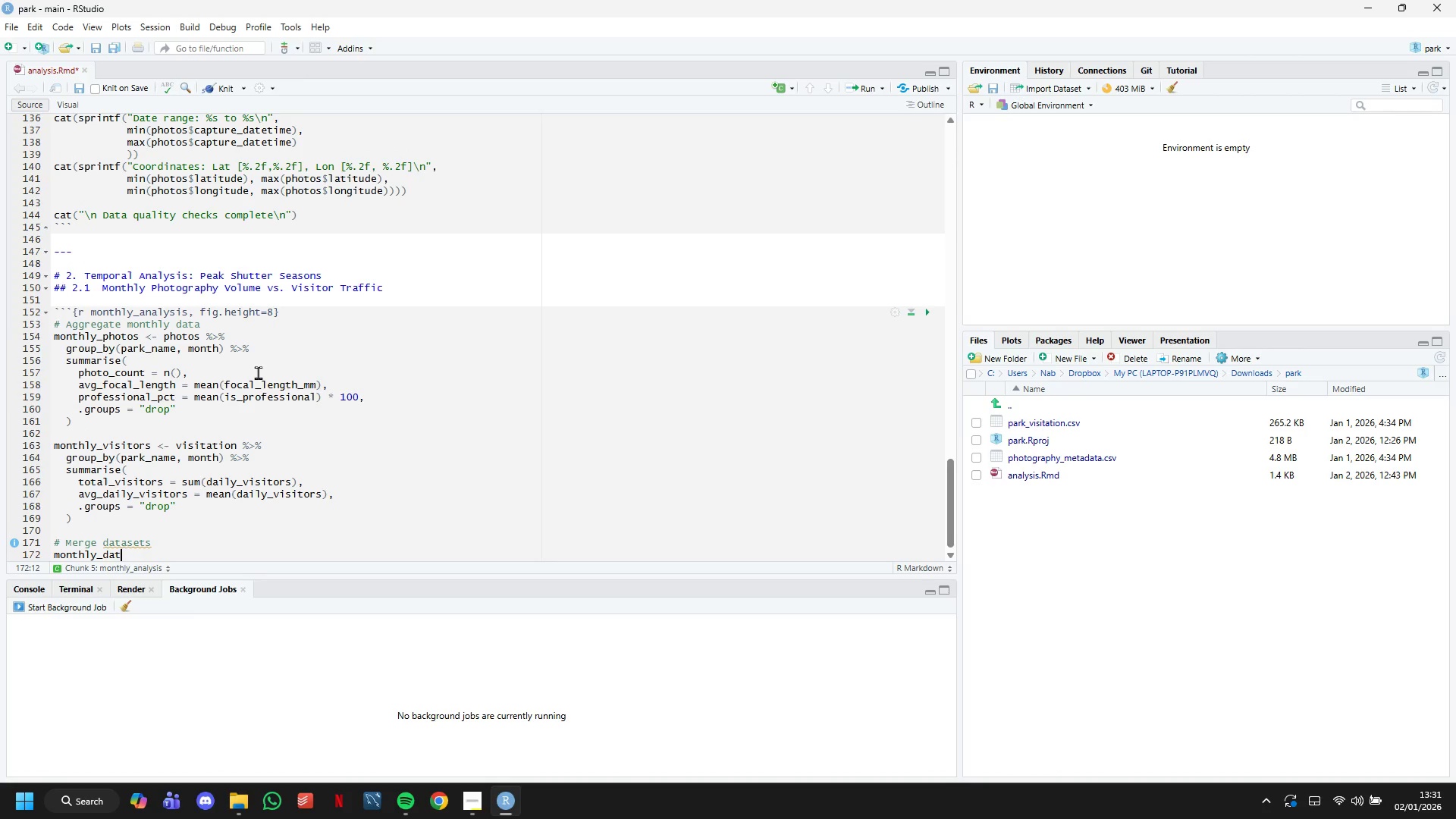 
key(Backspace)
 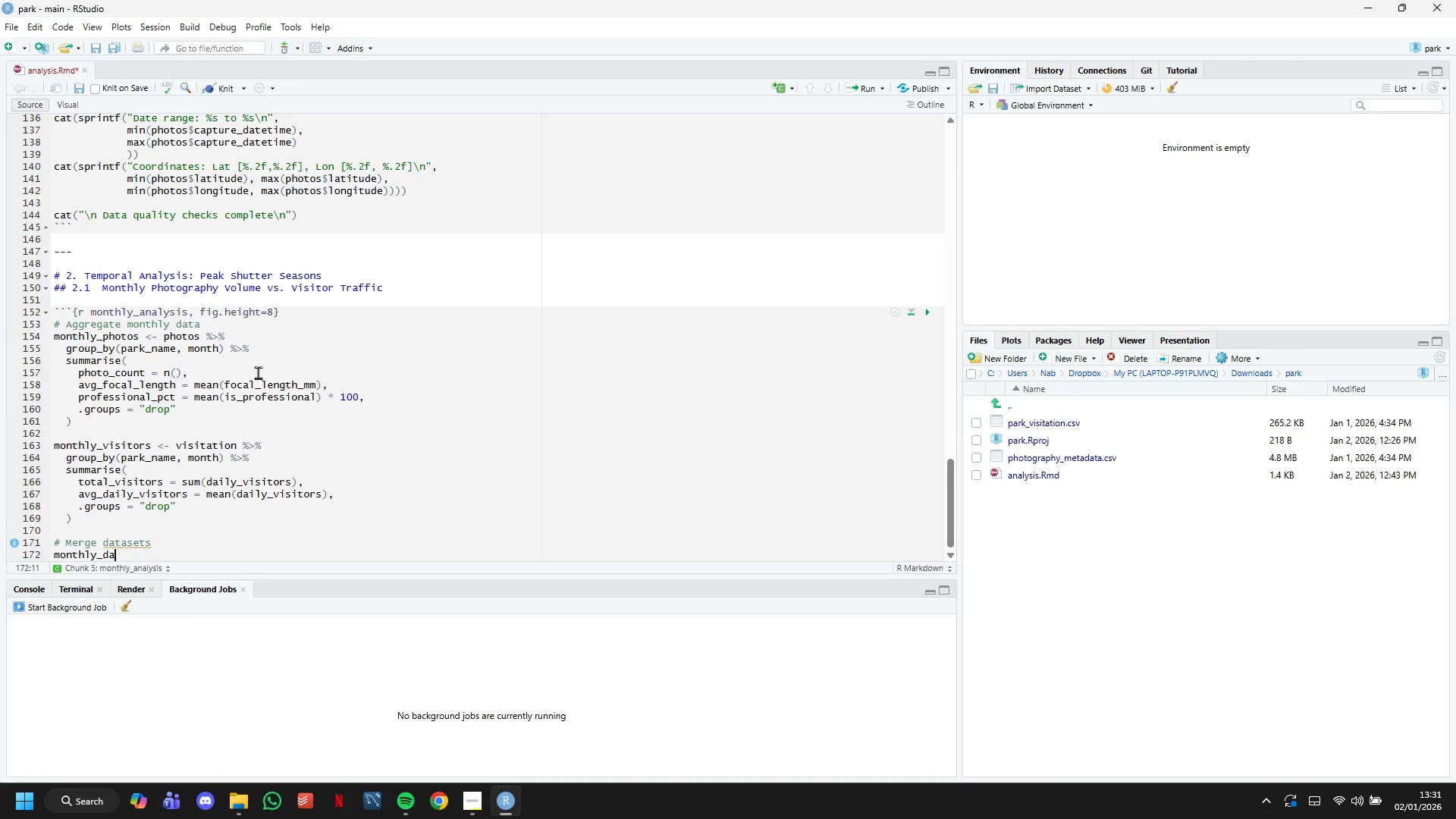 
key(Backspace)
 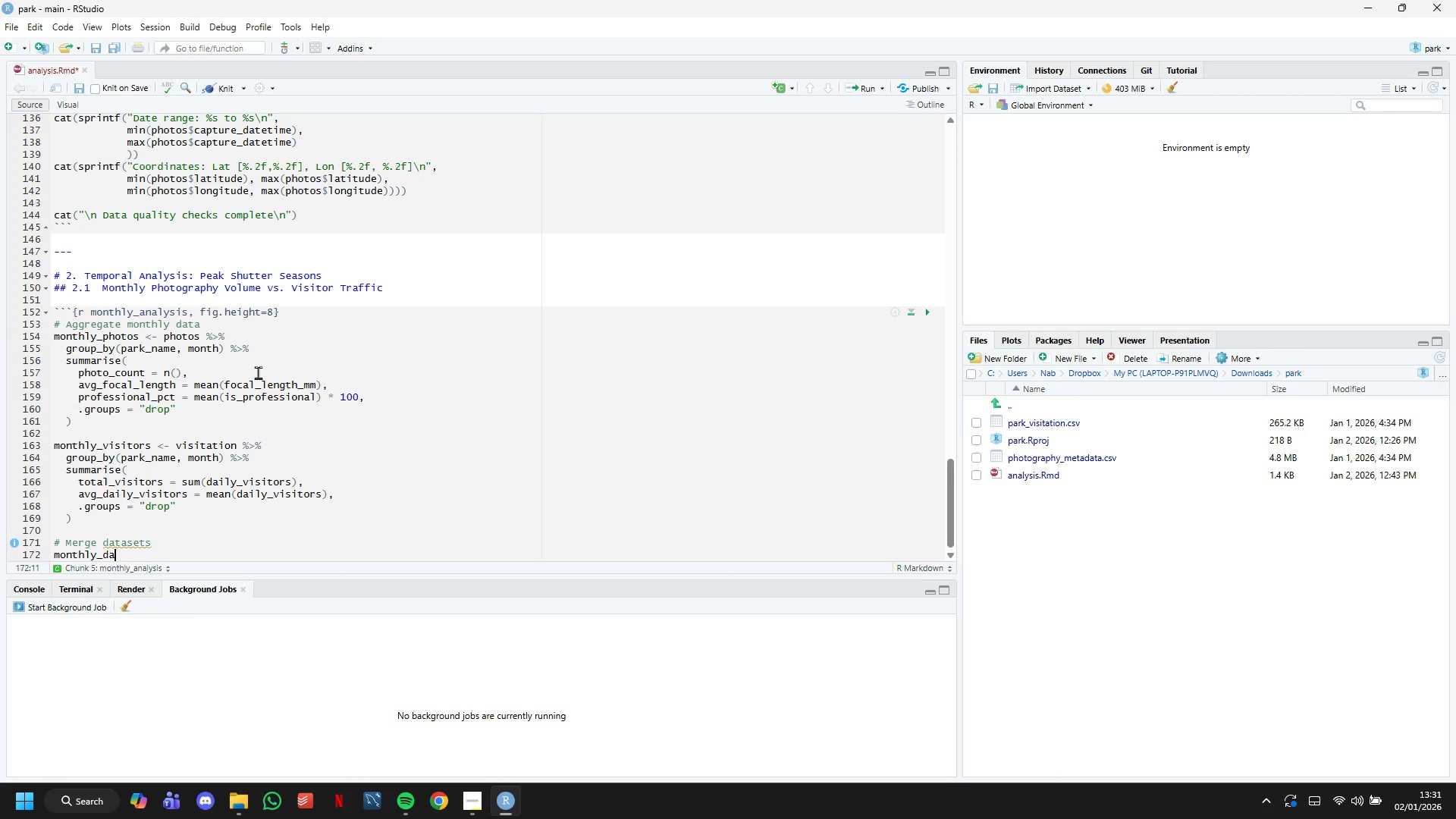 
key(Backspace)
 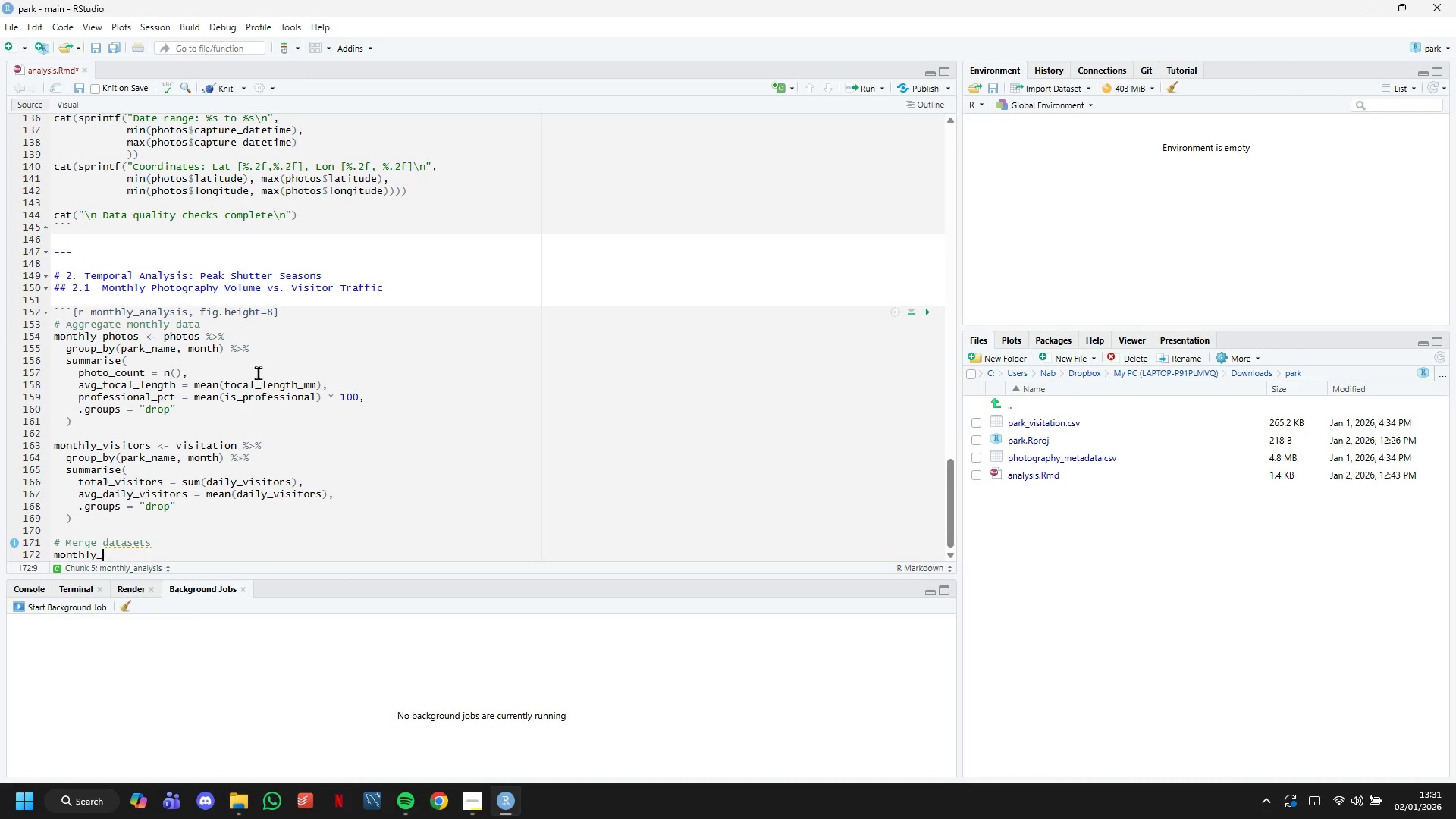 
key(Backspace)
 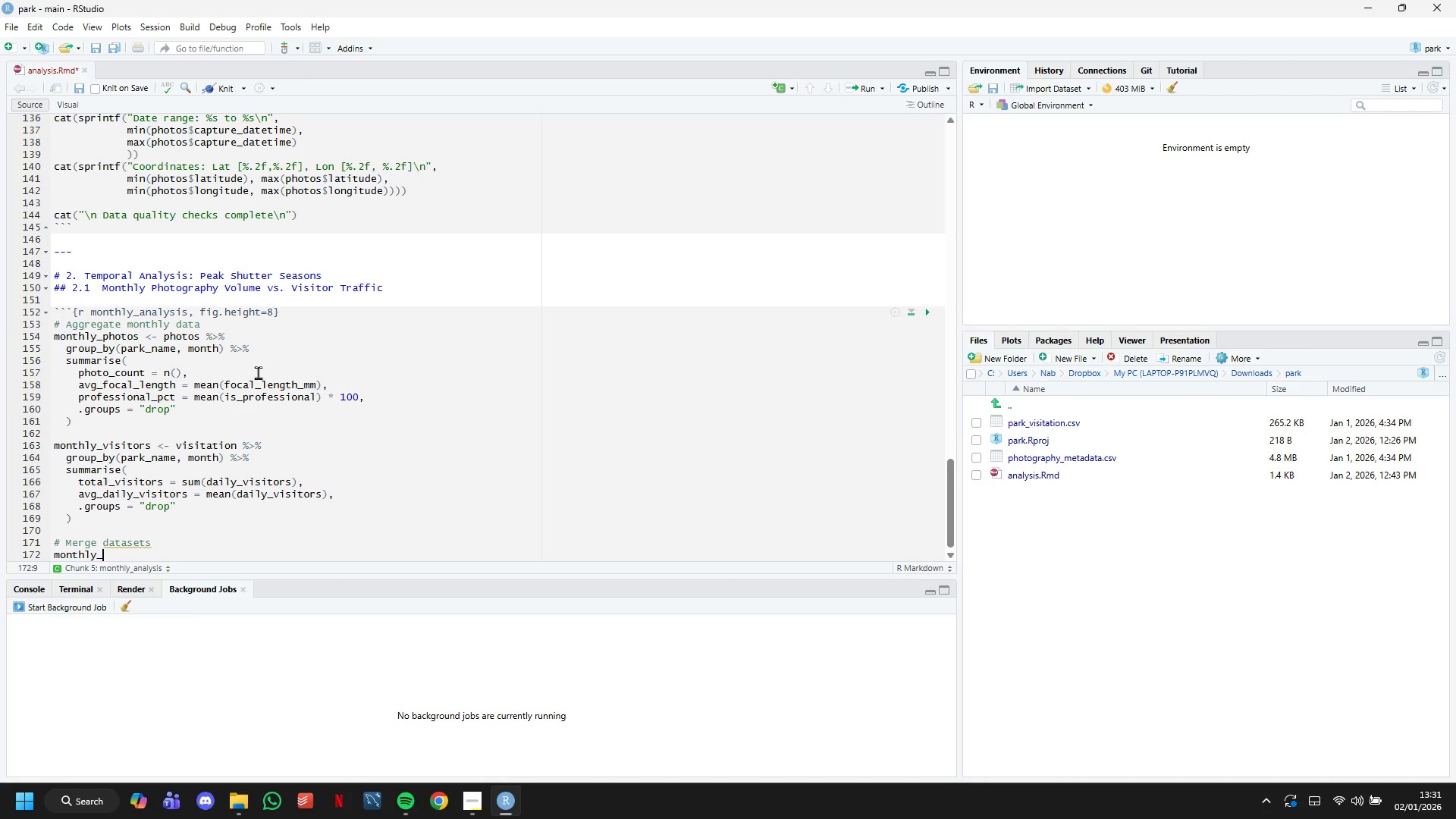 
wait(5.31)
 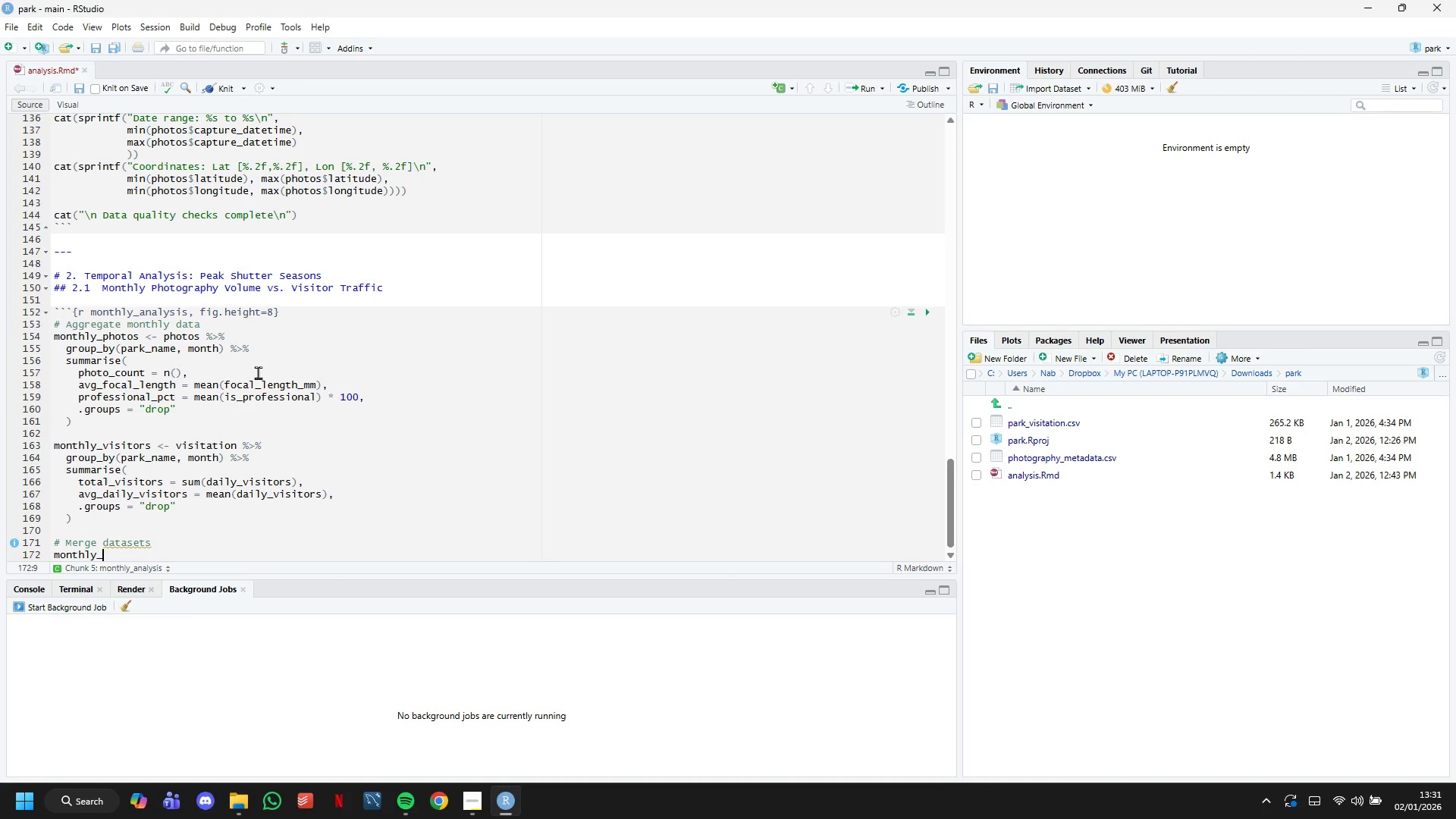 
type(combined <- monthly_photos %>%)
 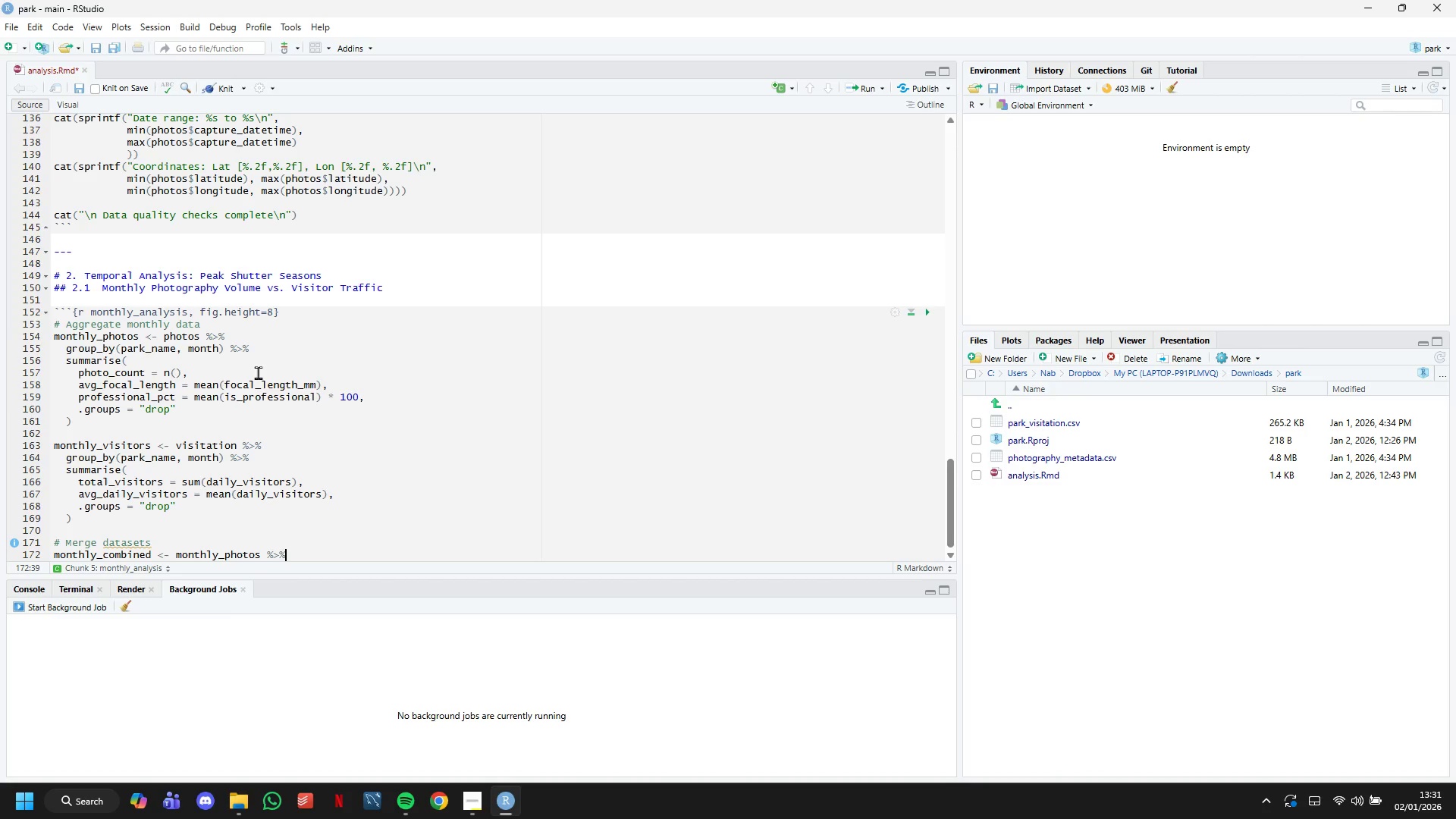 
key(Enter)
 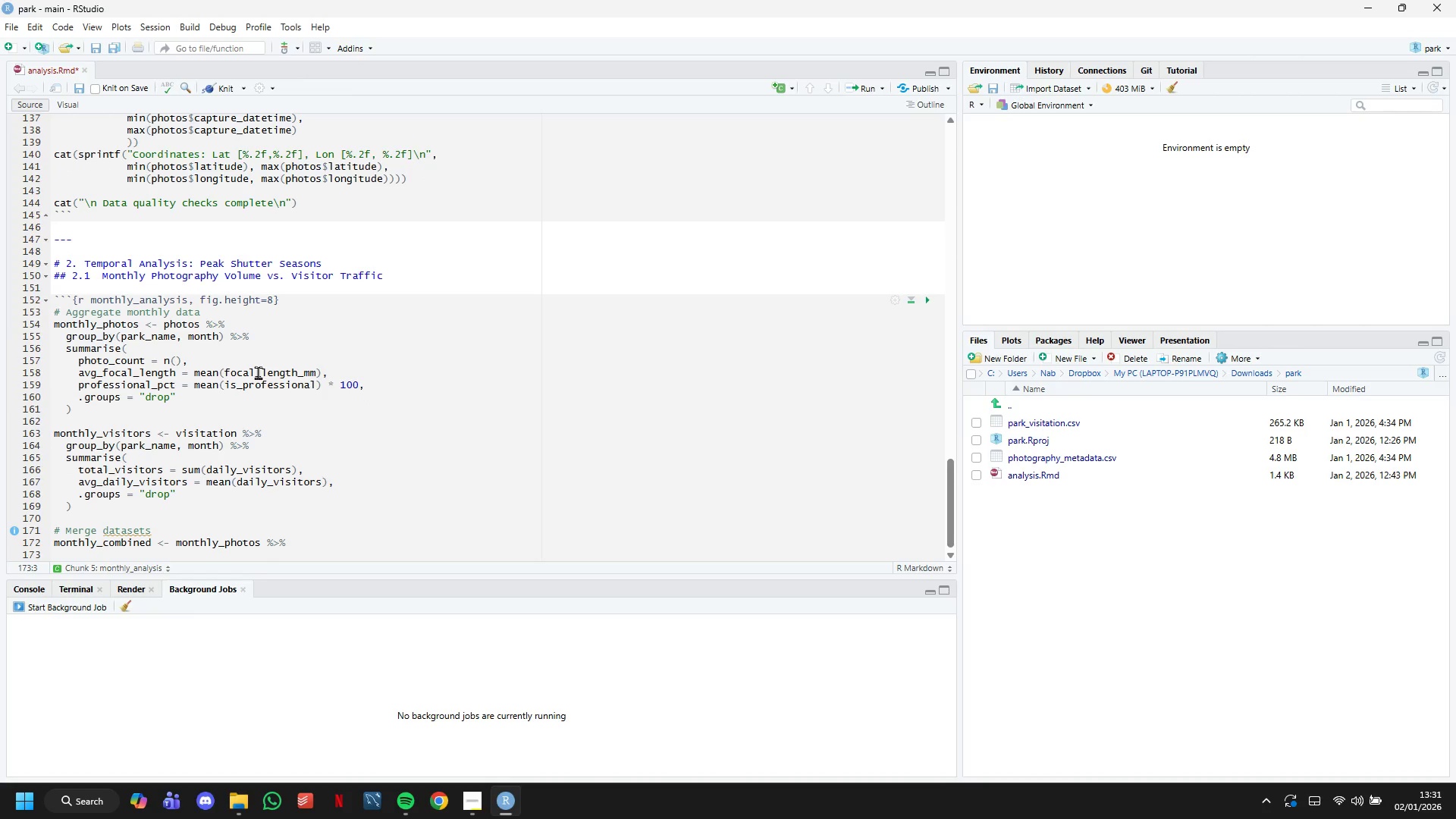 
type(left_join(monthly_data)
key(Backspace)
key(Backspace)
key(Backspace)
key(Backspace)
type(visio)
key(Backspace)
type(toes)
key(Backspace)
key(Backspace)
type(rs, by = c("park_name)
 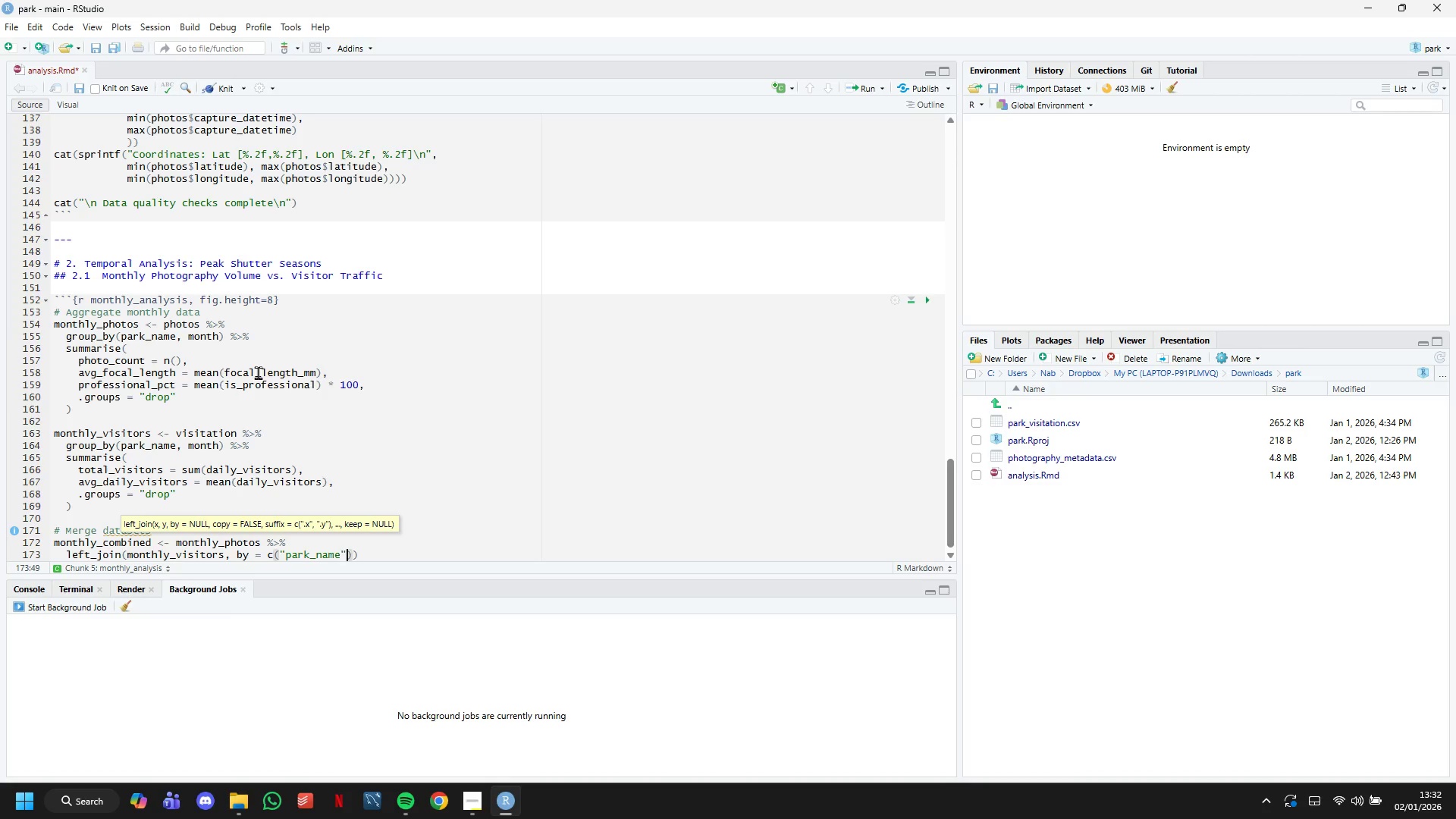 
 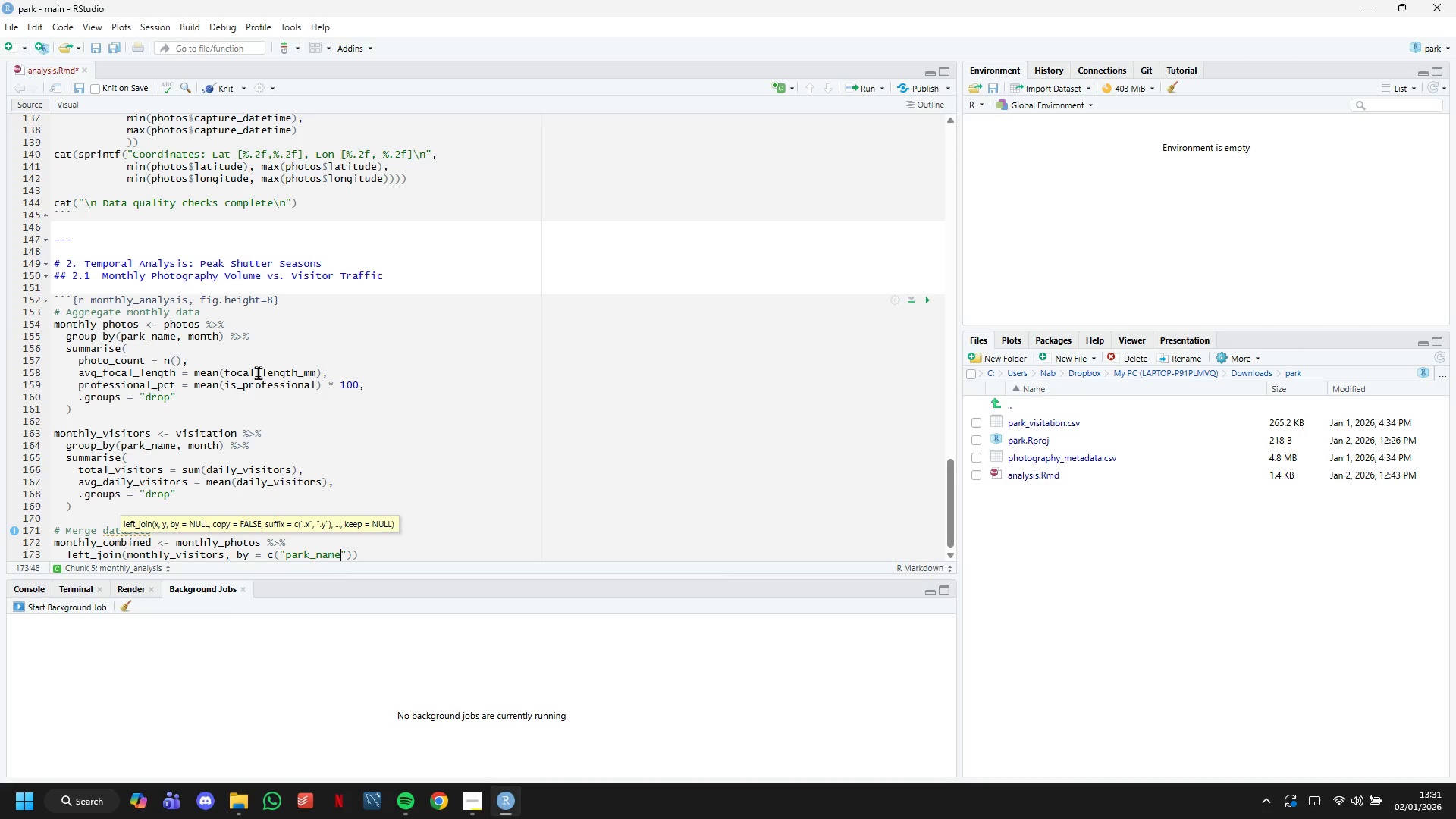 
key(ArrowRight)
 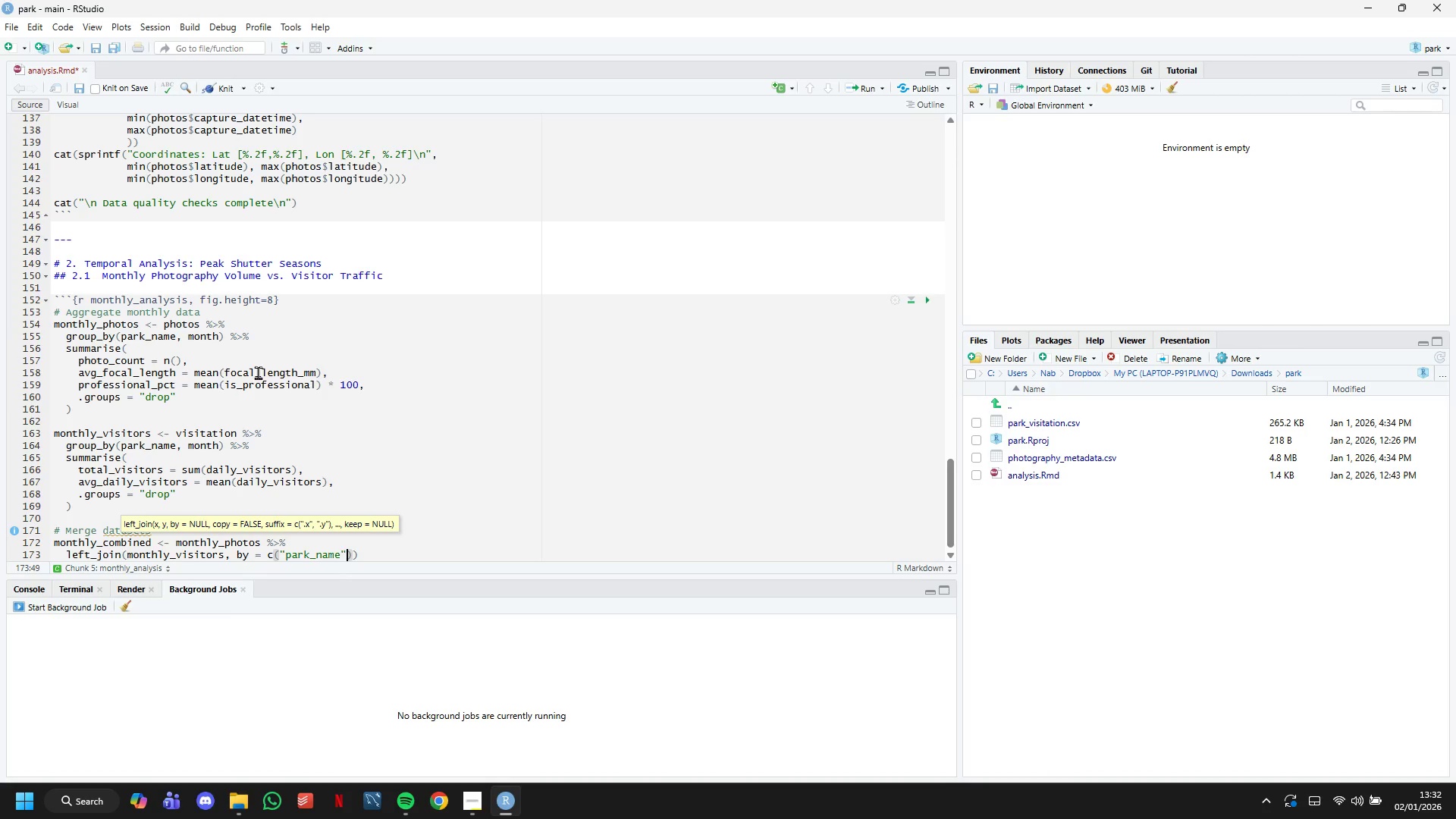 
type(,"month)
 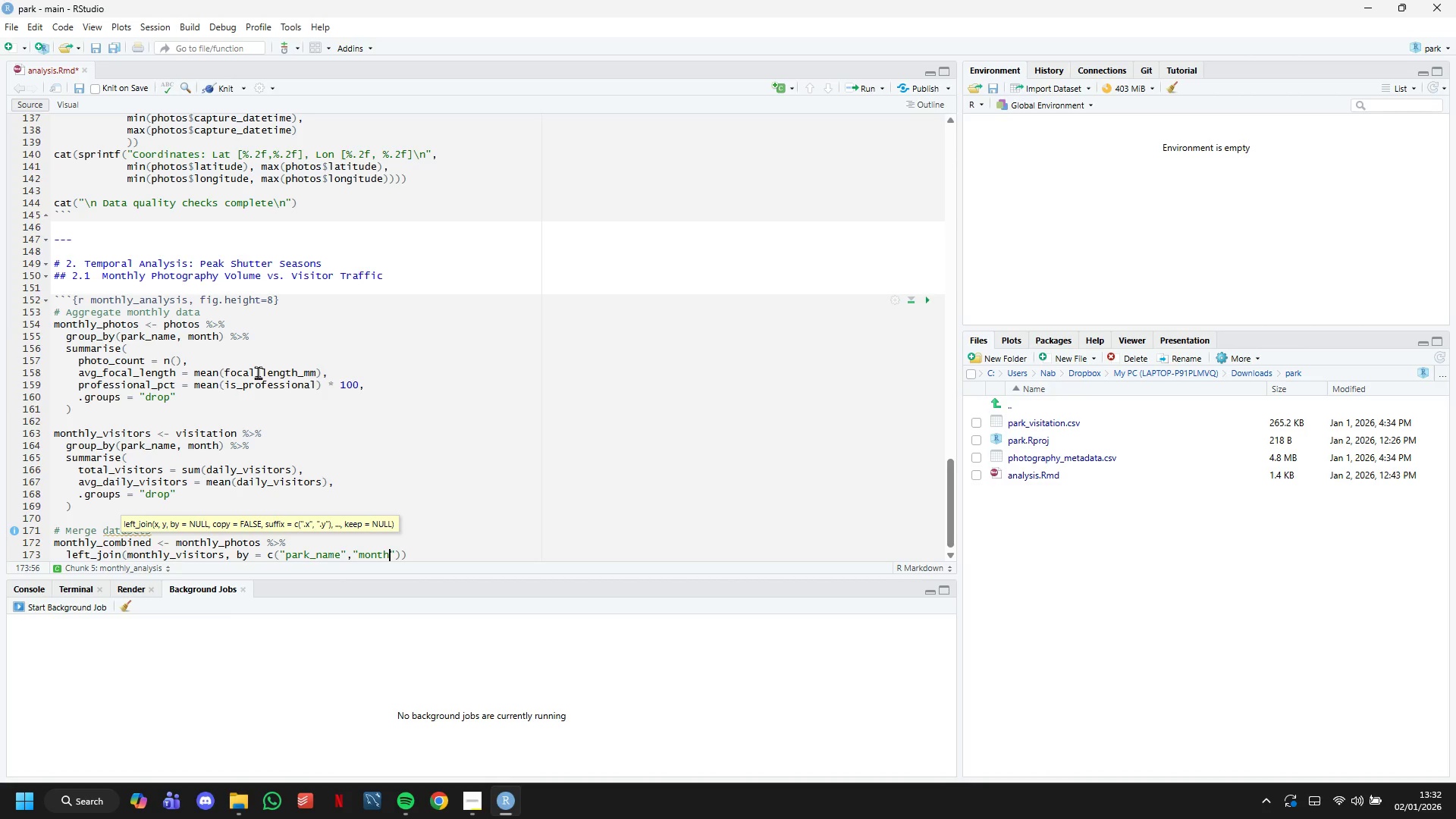 
key(ArrowRight)
 